 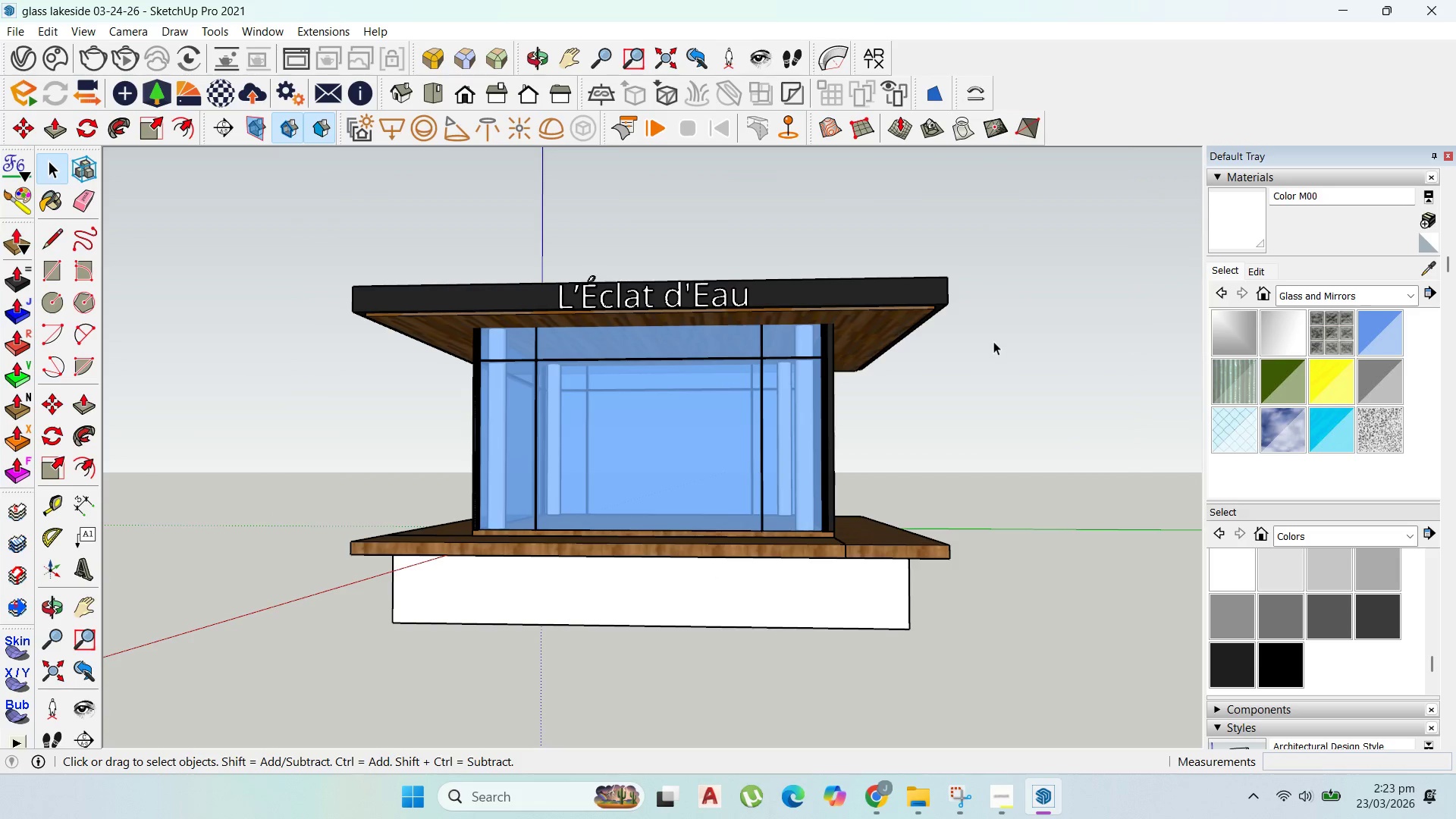 
scroll: coordinate [1008, 379], scroll_direction: up, amount: 2.0
 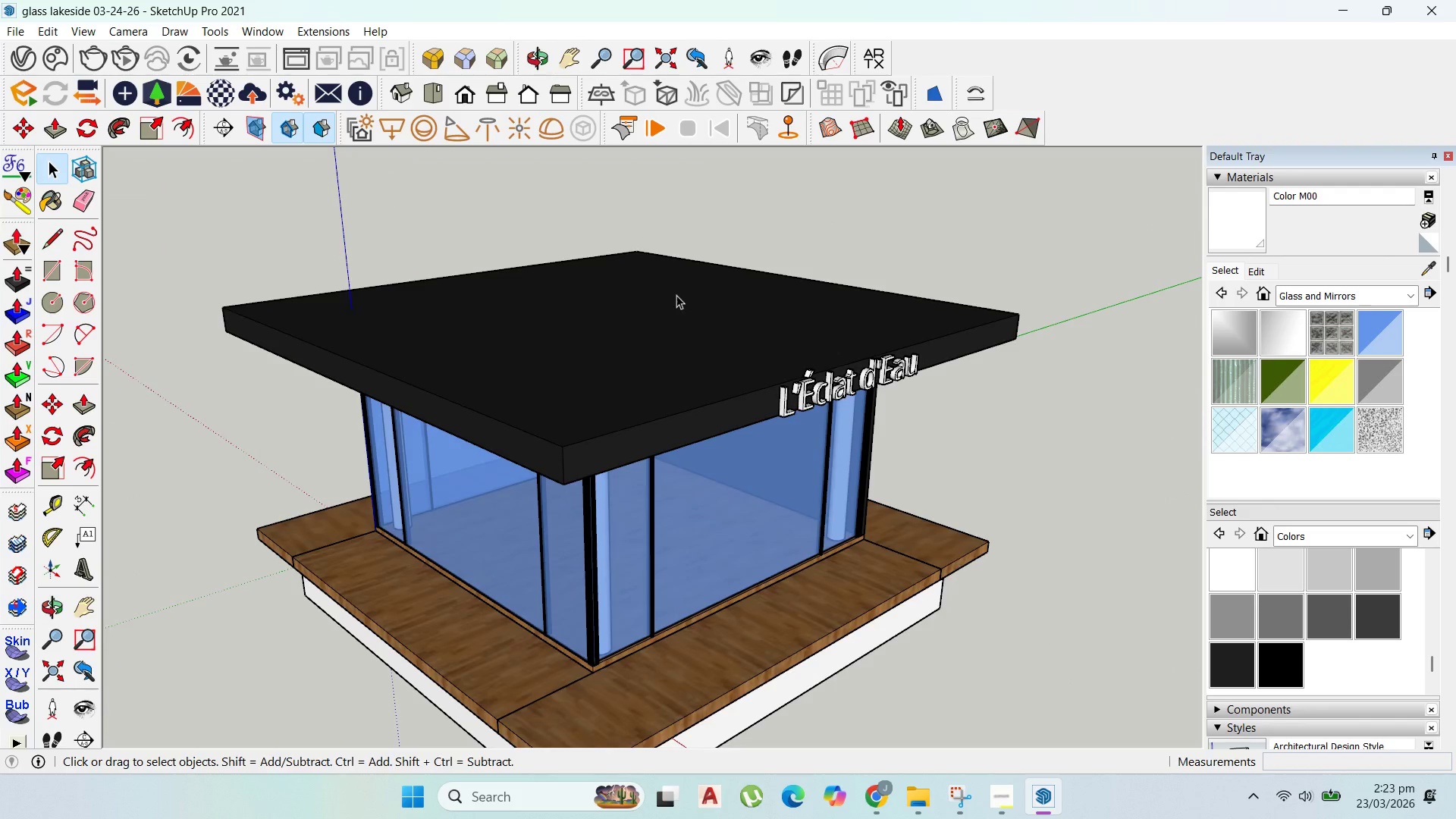 
double_click([676, 295])
 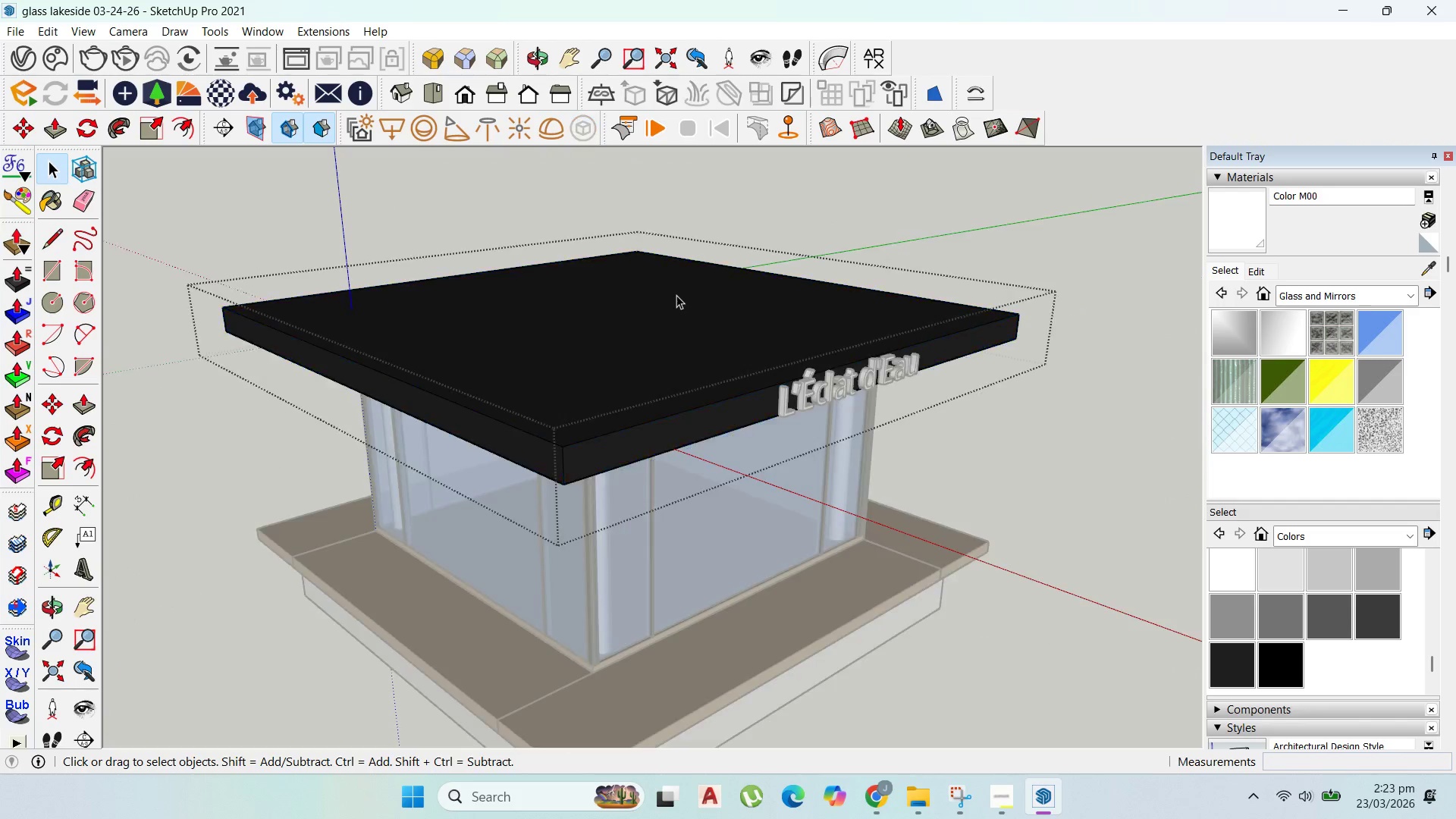 
triple_click([676, 295])
 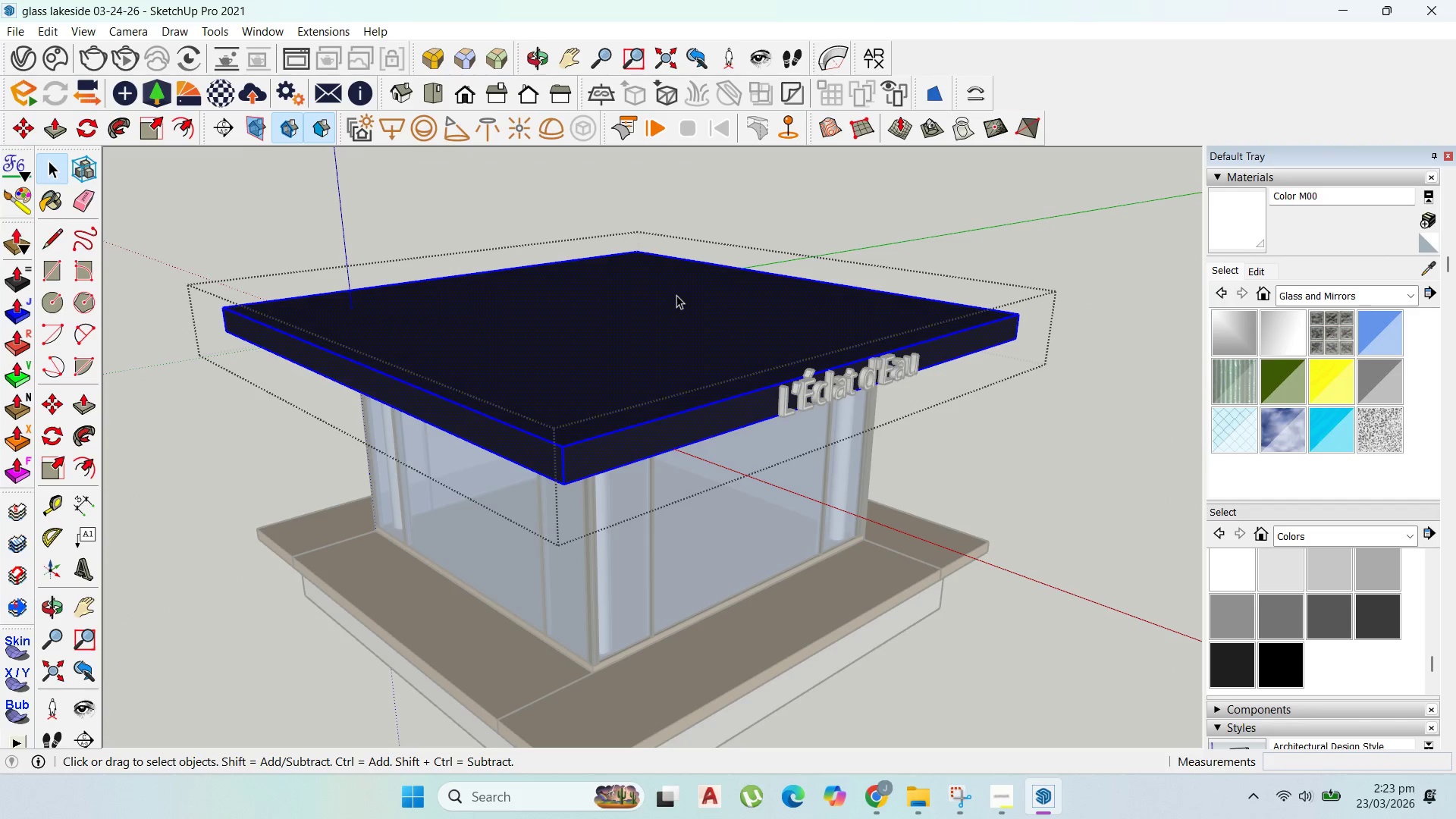 
triple_click([676, 295])
 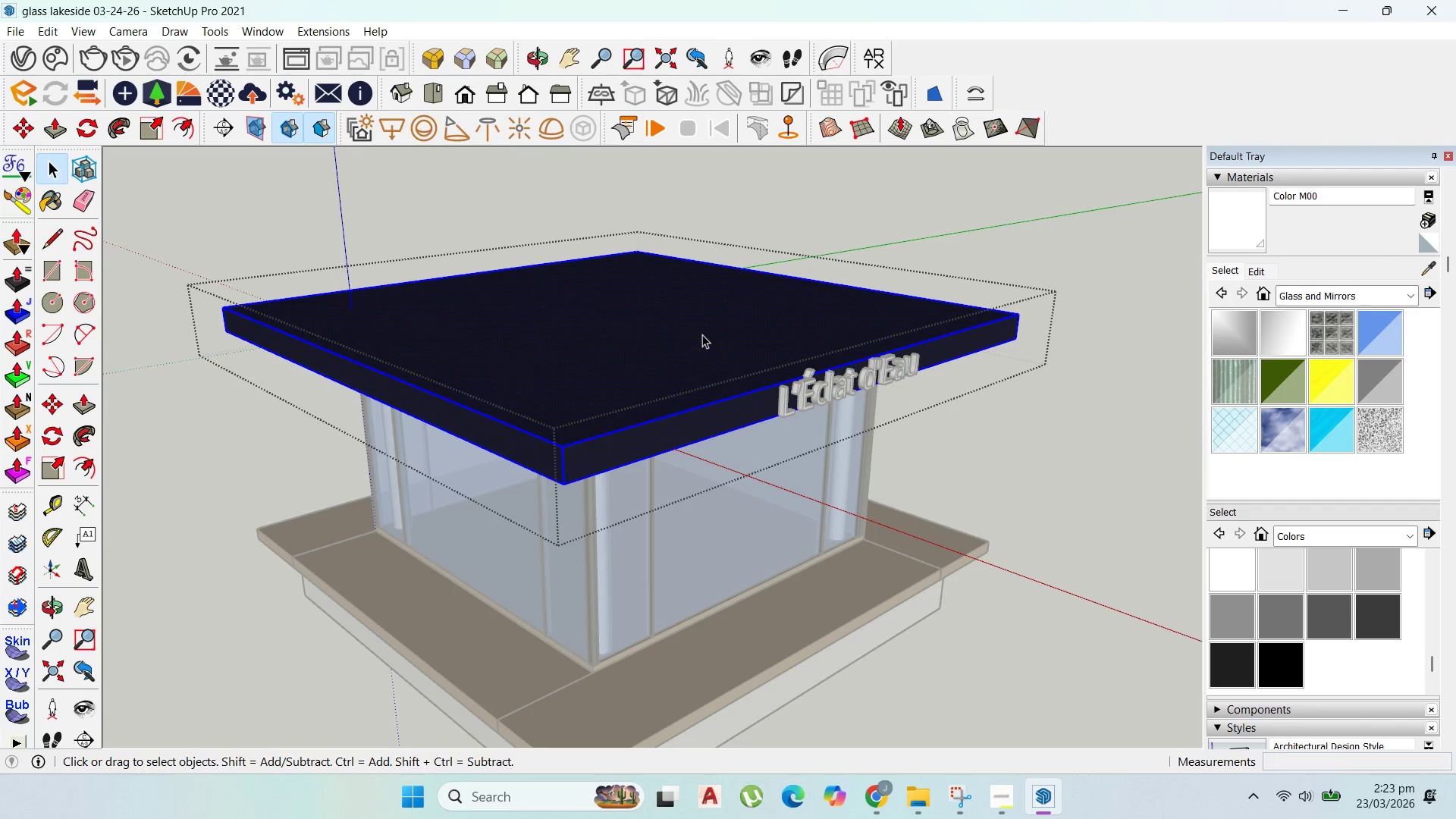 
type(p200)
 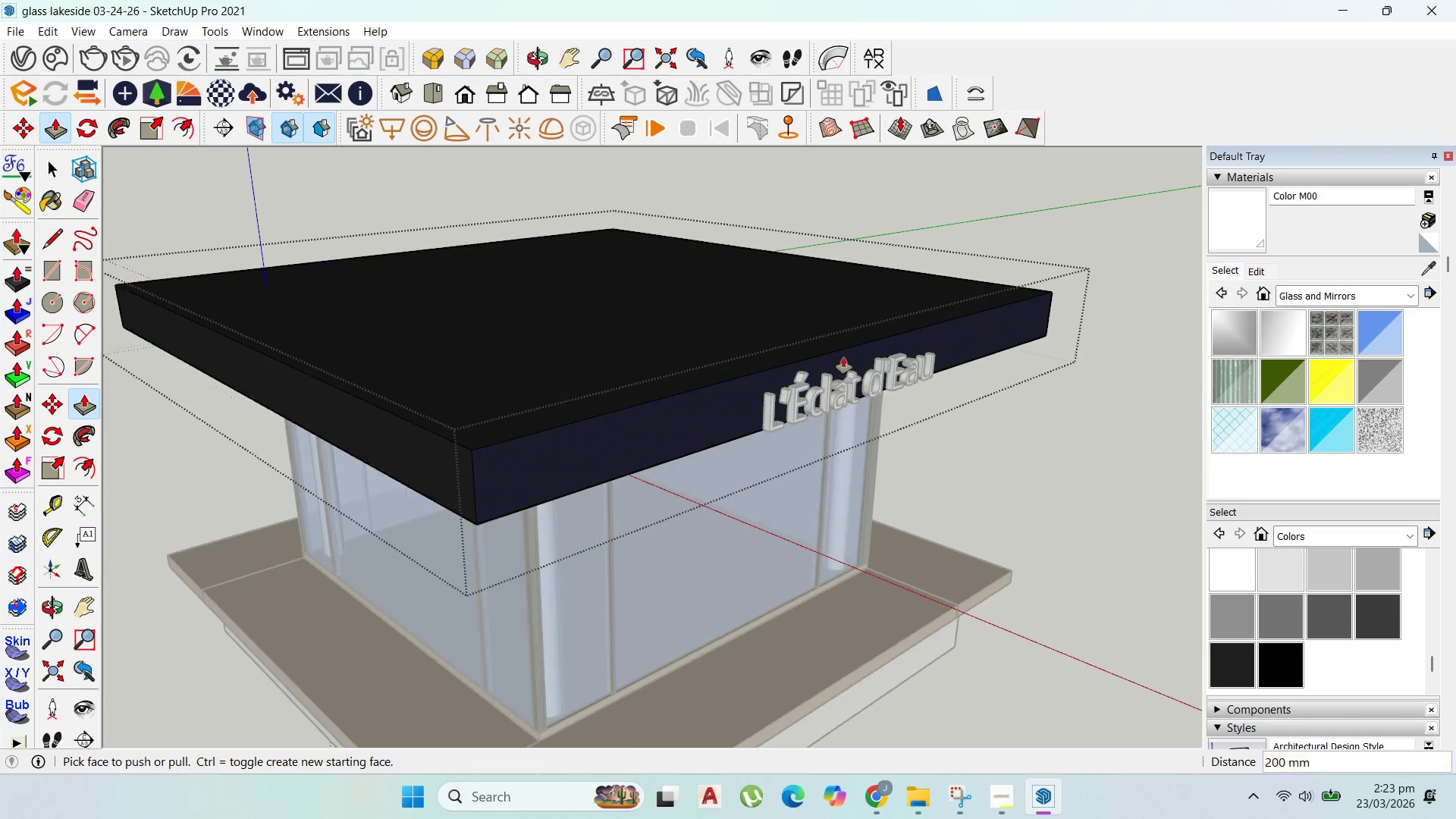 
left_click_drag(start_coordinate=[732, 336], to_coordinate=[732, 317])
 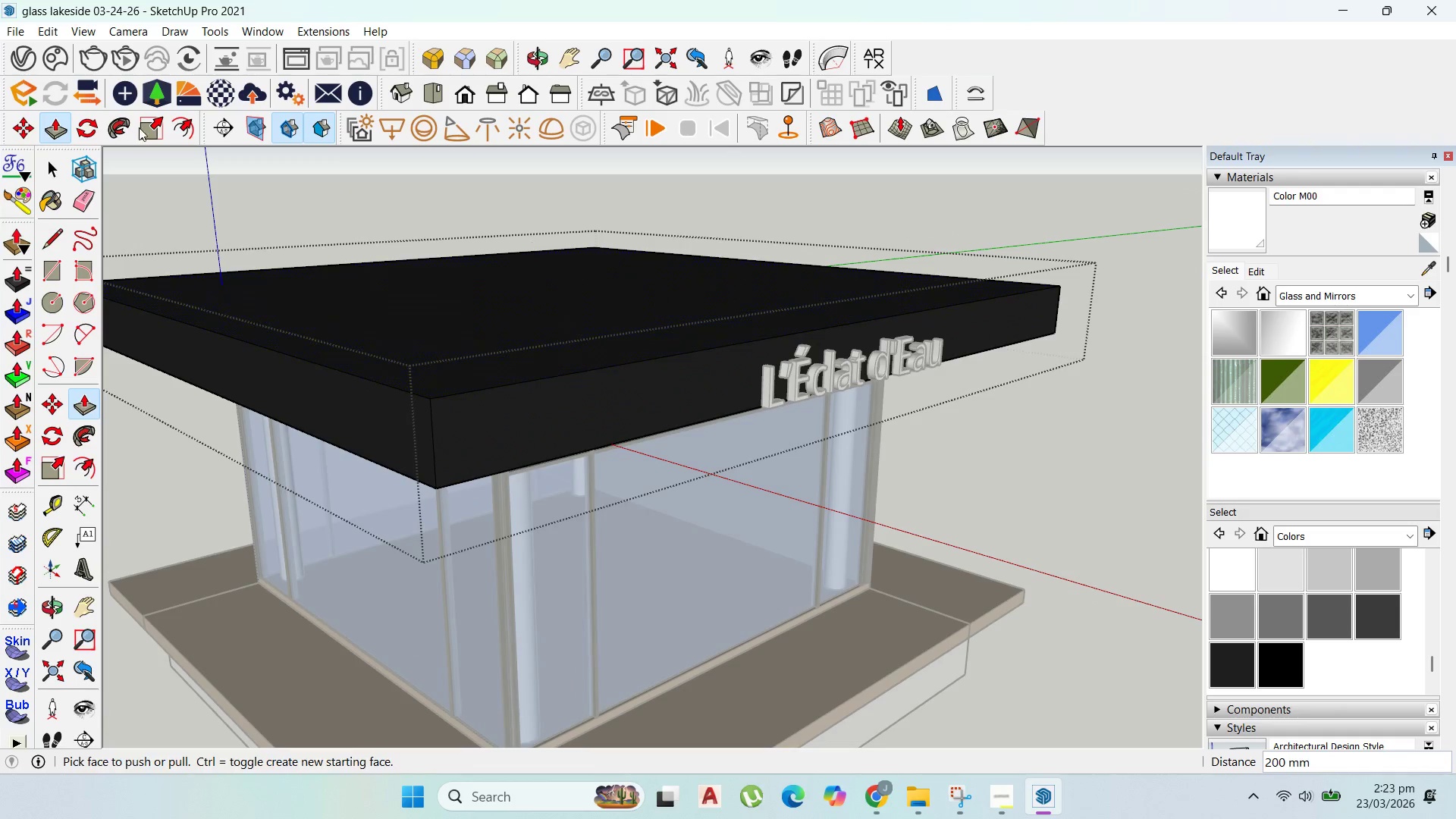 
key(Enter)
 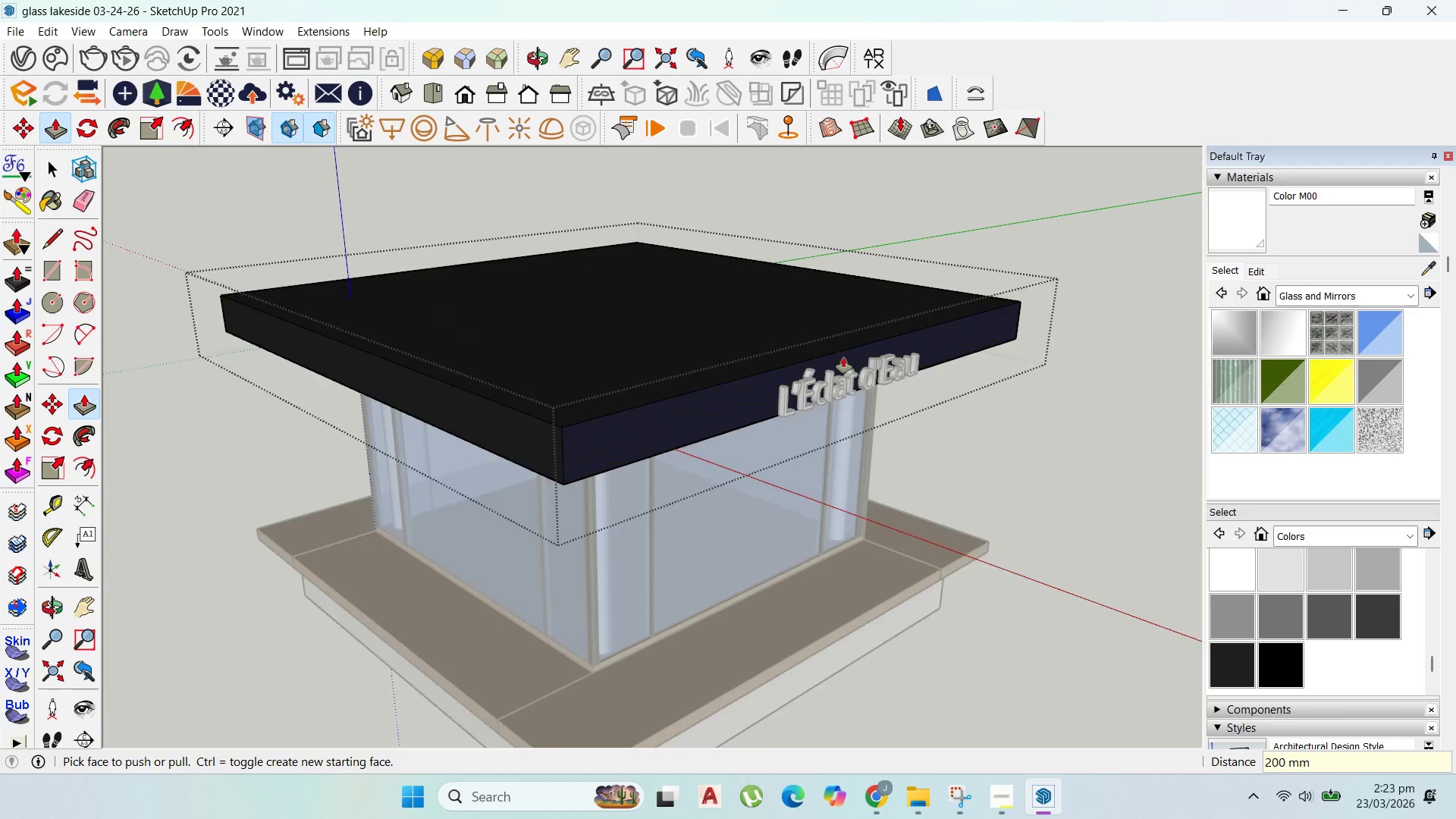 
key(Escape)
 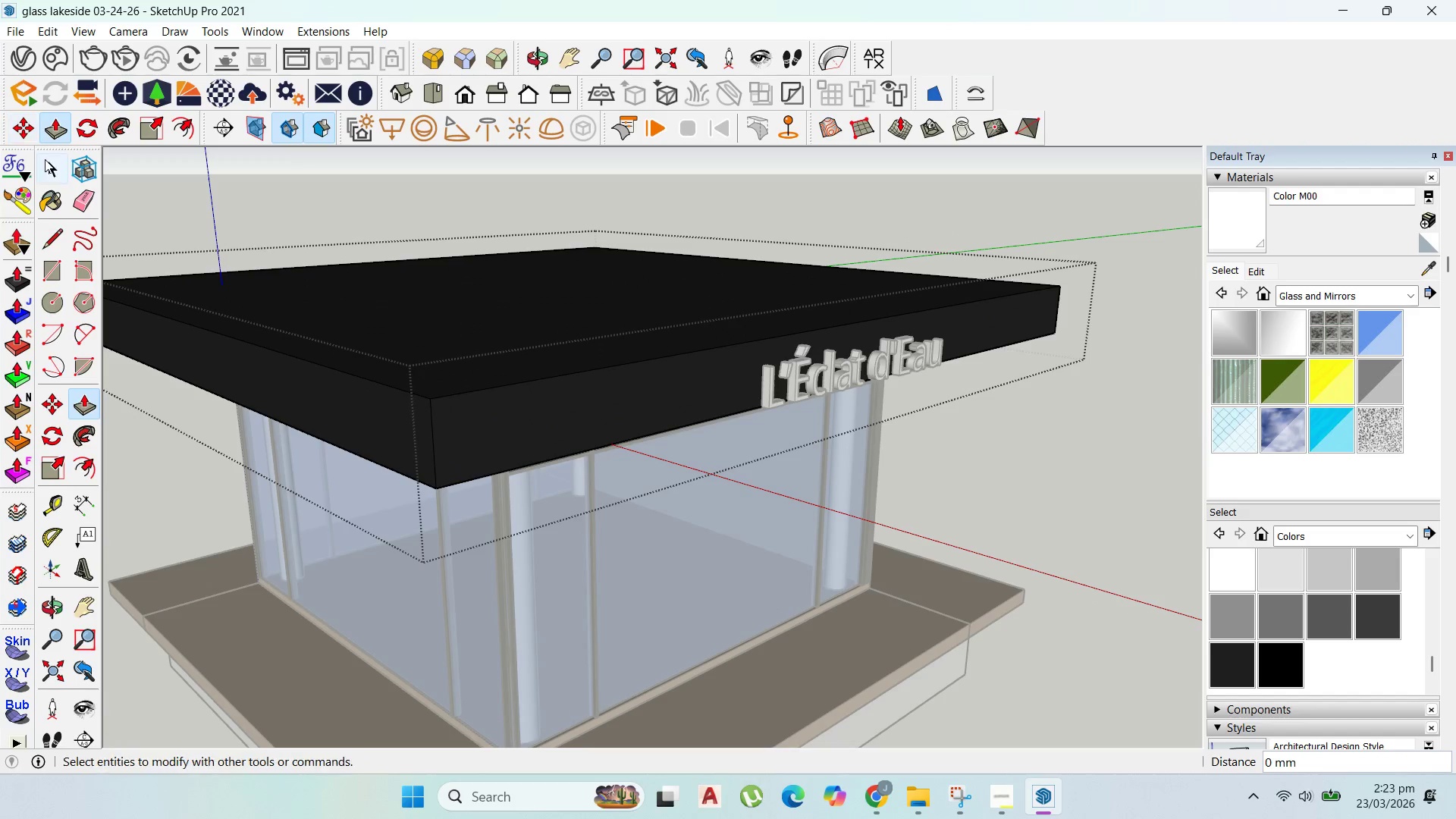 
scroll: coordinate [847, 337], scroll_direction: up, amount: 3.0
 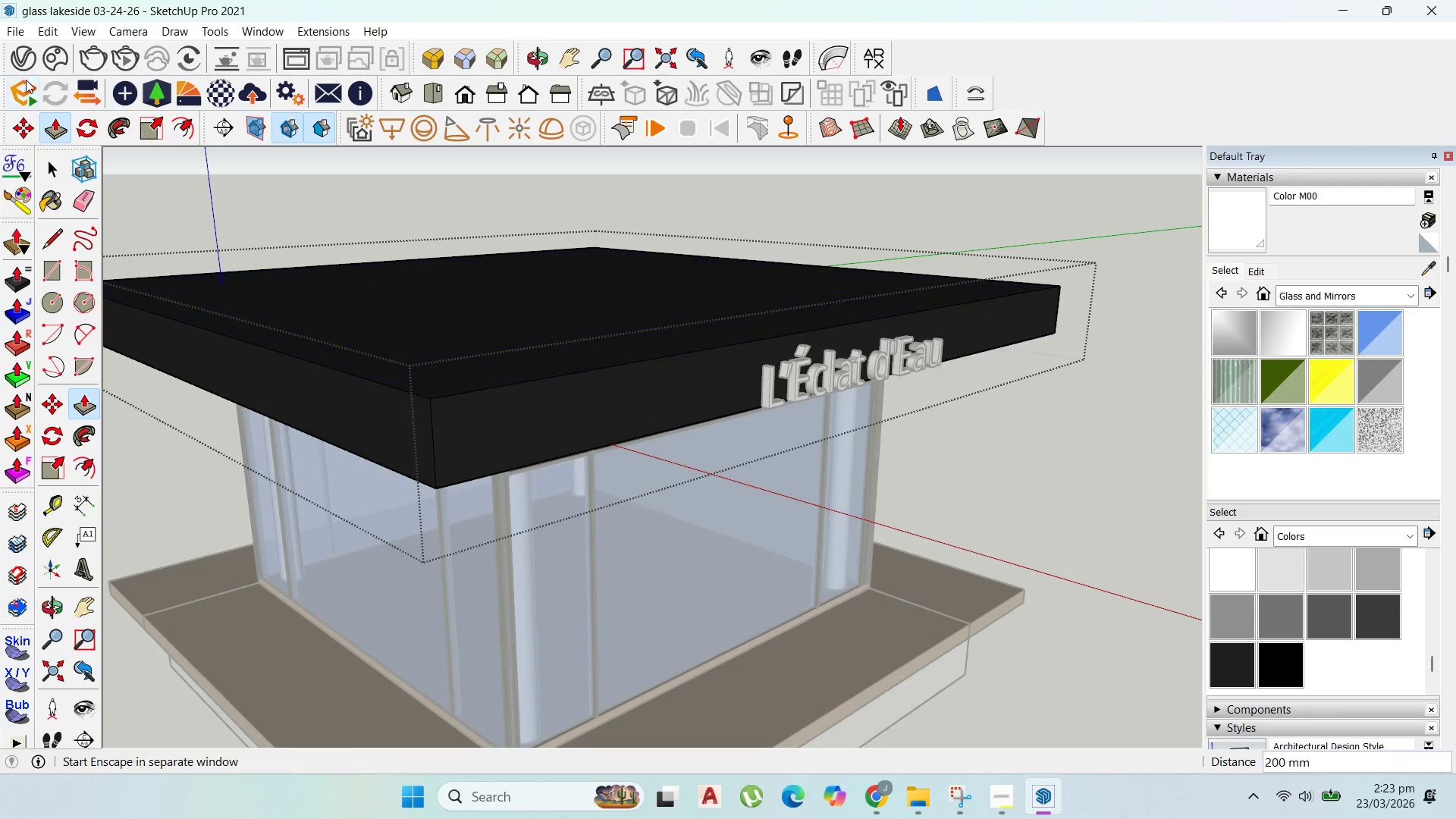 
left_click([47, 159])
 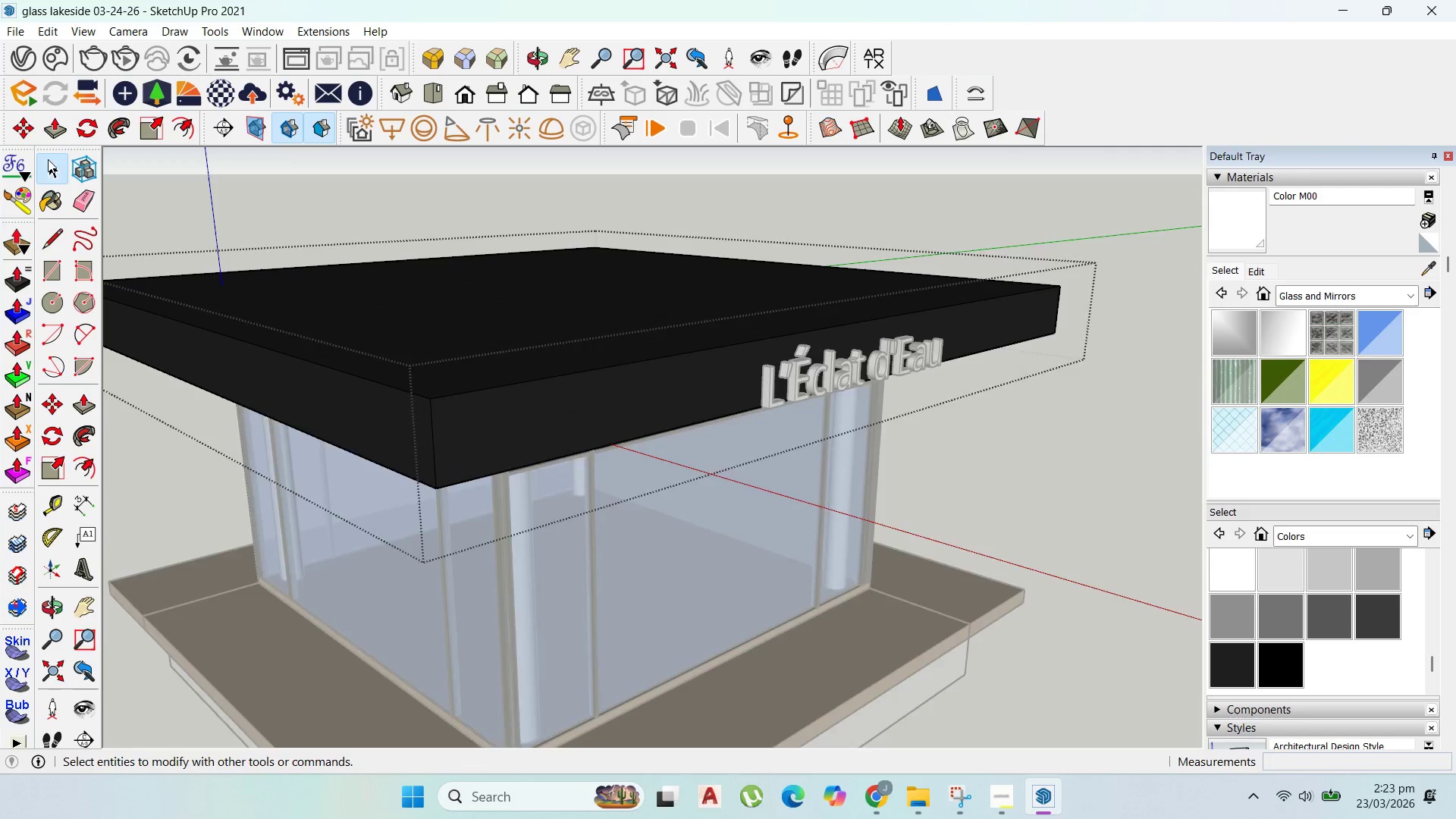 
key(Escape)
 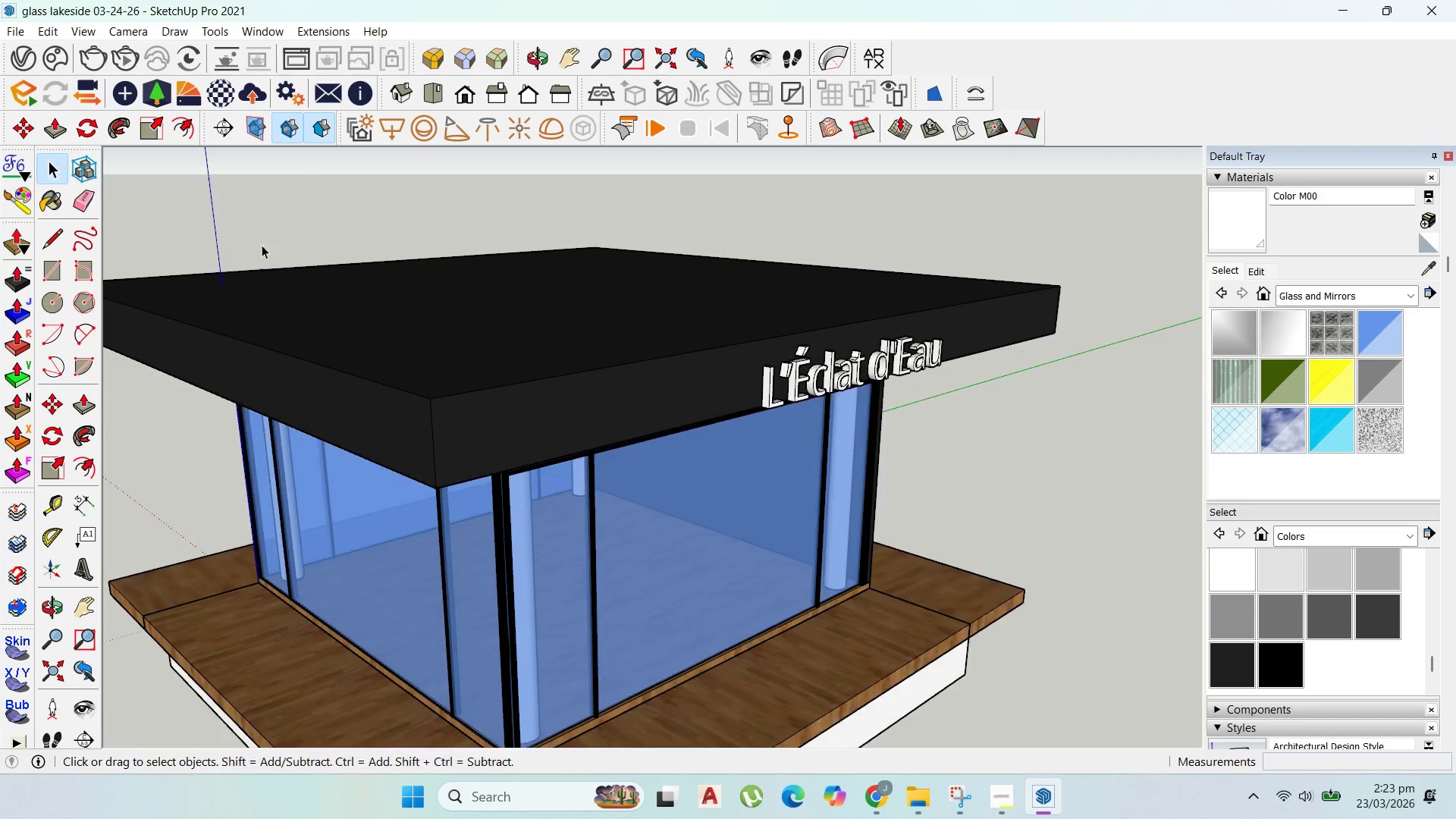 
key(Escape)
 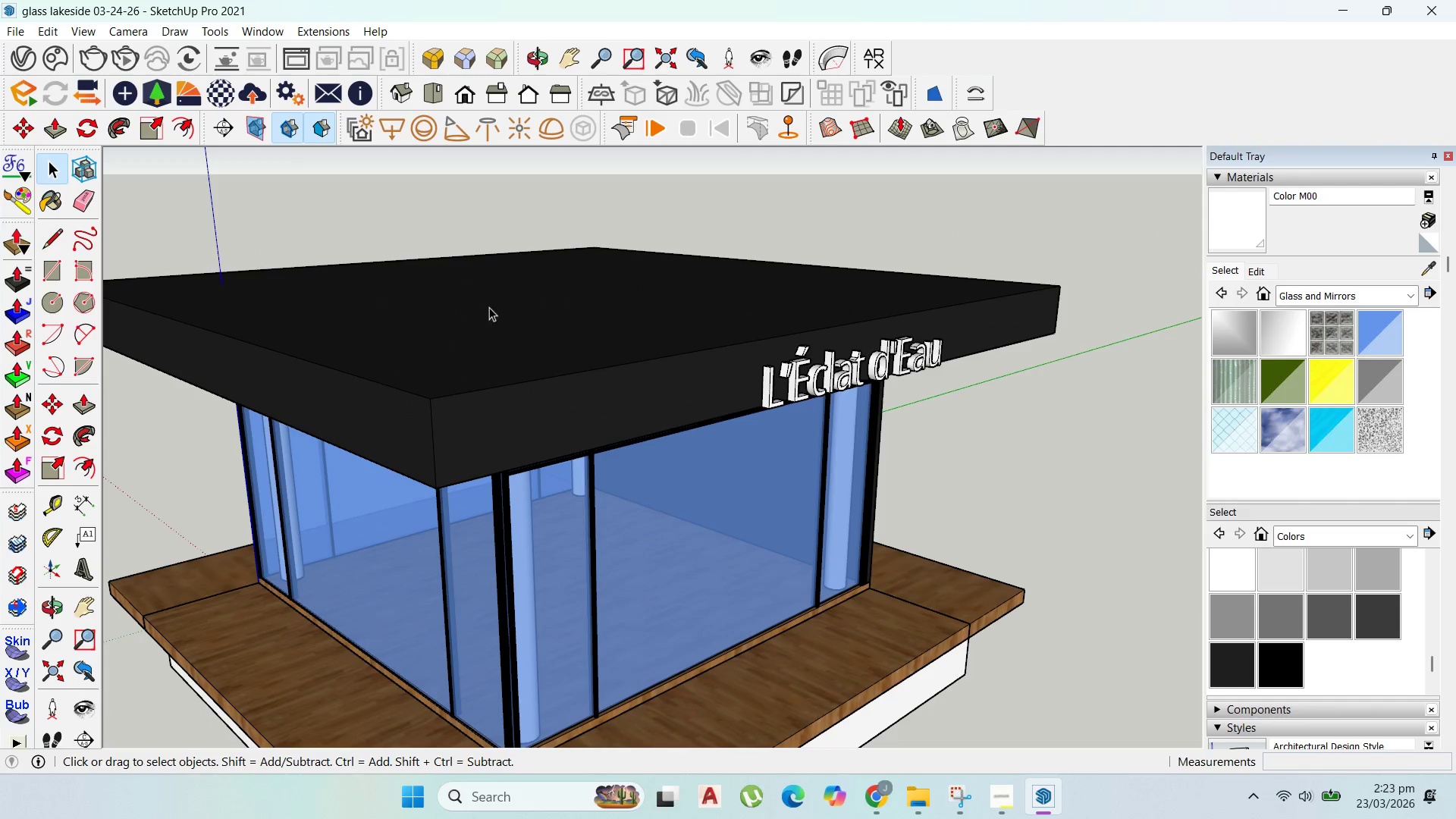 
key(Escape)
 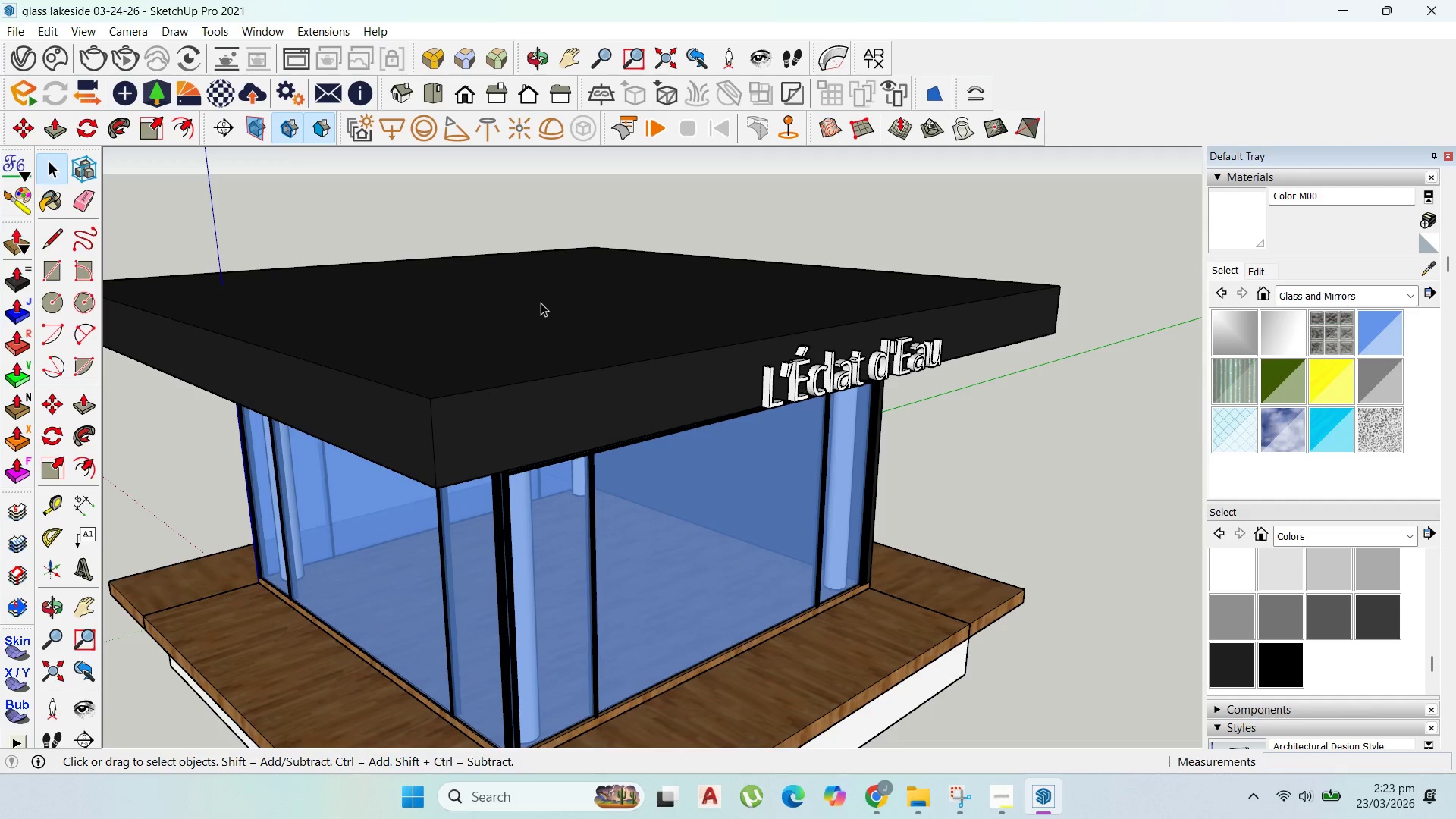 
scroll: coordinate [565, 310], scroll_direction: up, amount: 2.0
 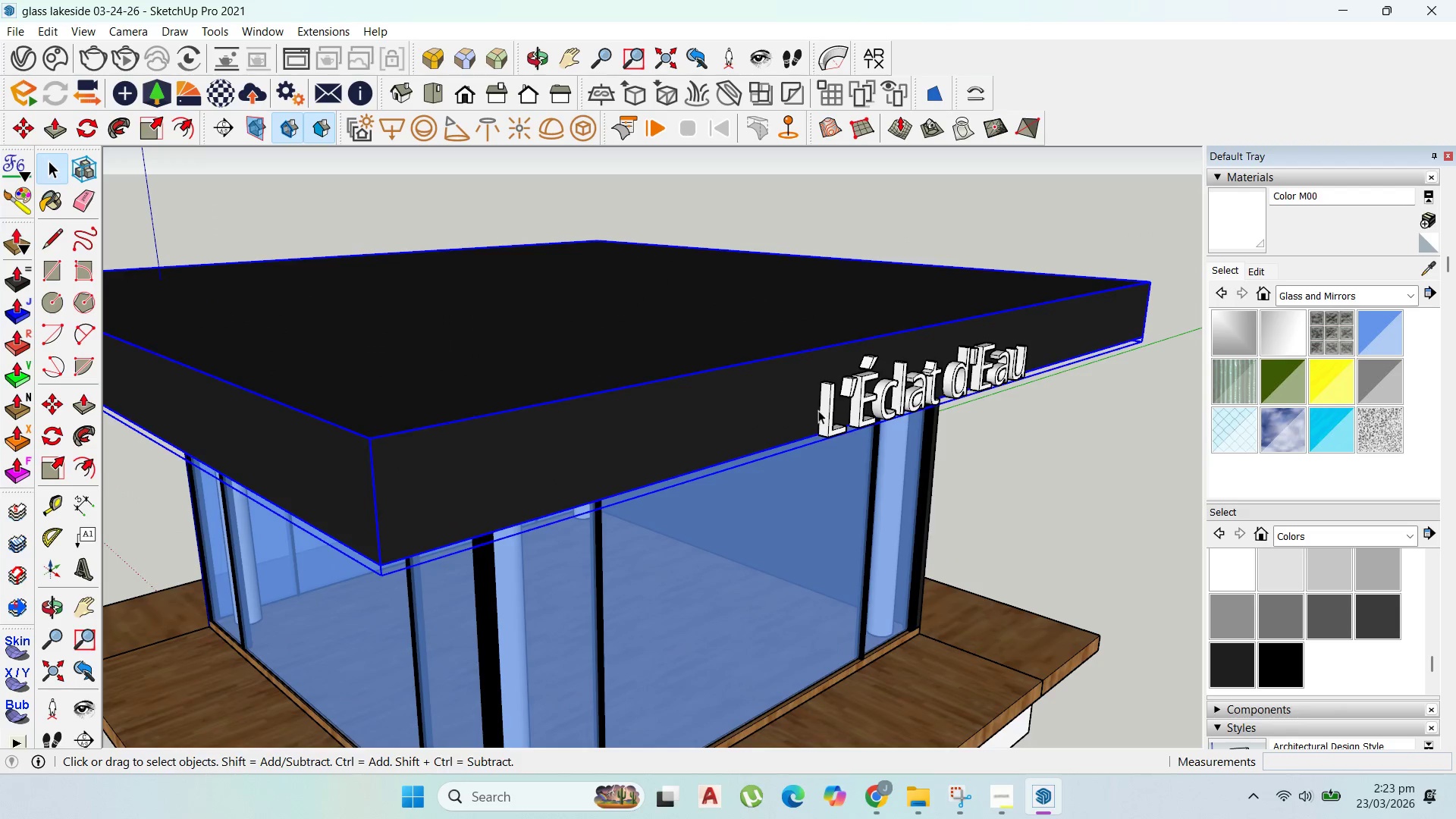 
double_click([828, 412])
 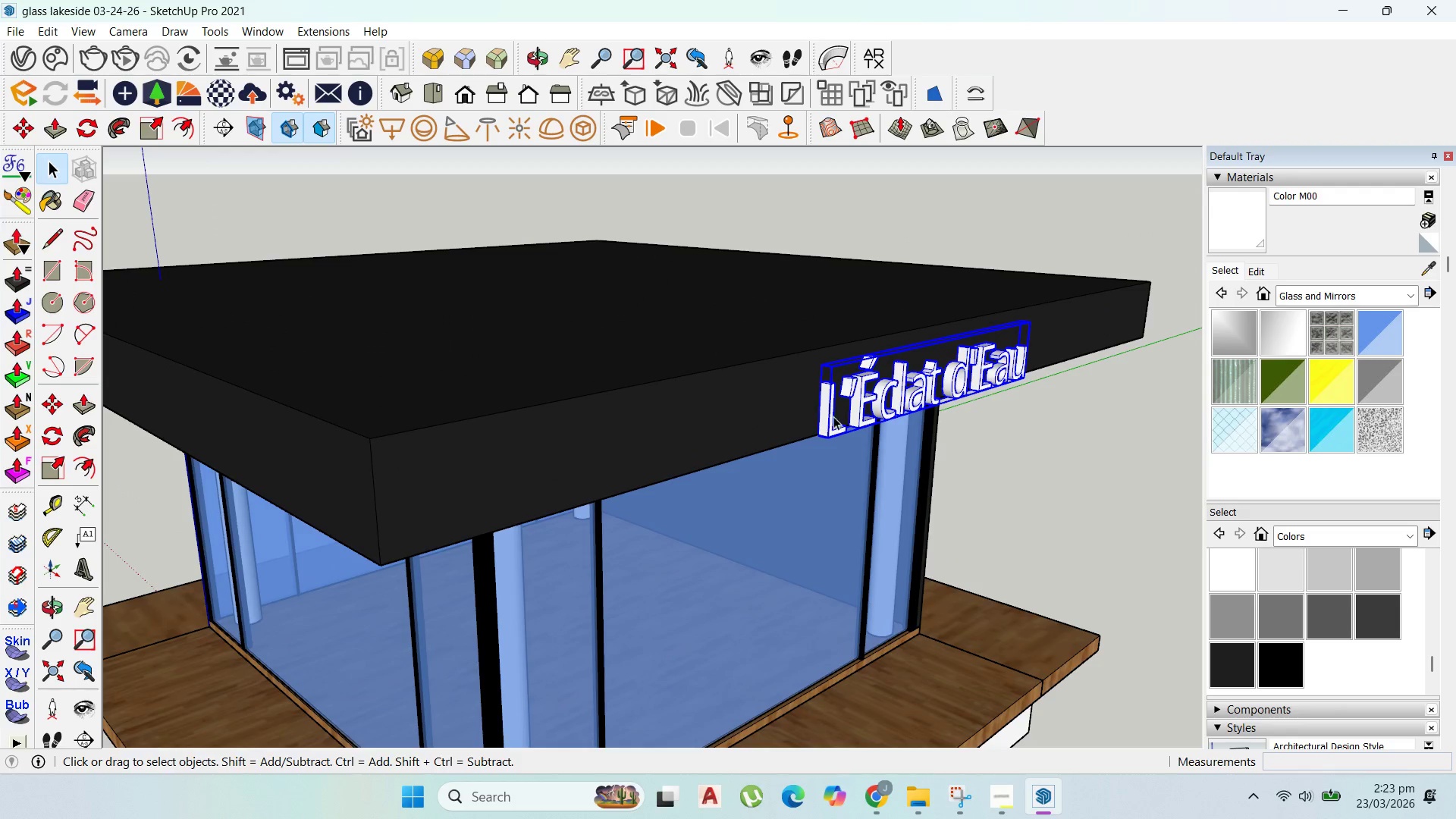 
scroll: coordinate [906, 427], scroll_direction: up, amount: 7.0
 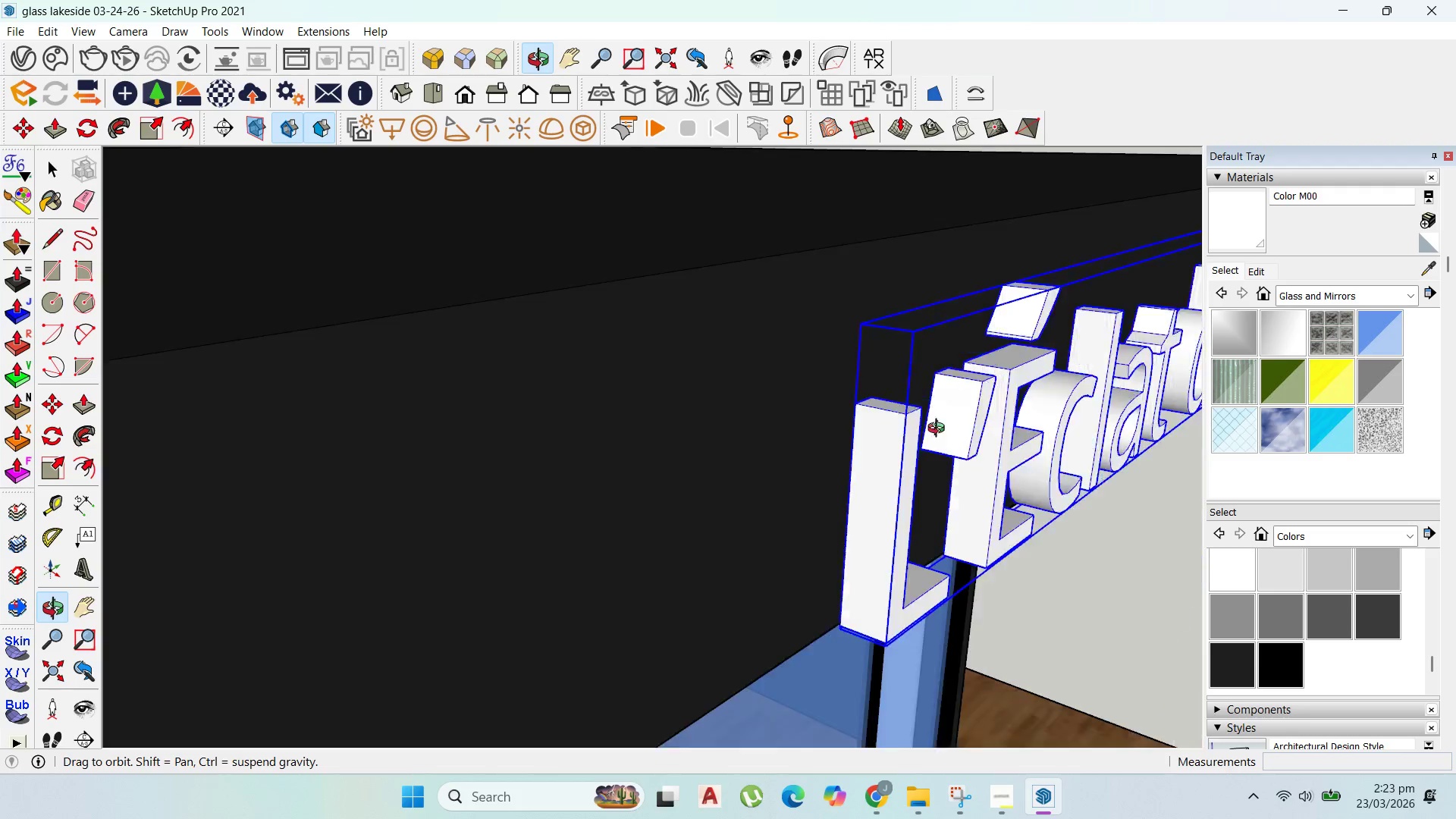 
scroll: coordinate [774, 373], scroll_direction: down, amount: 10.0
 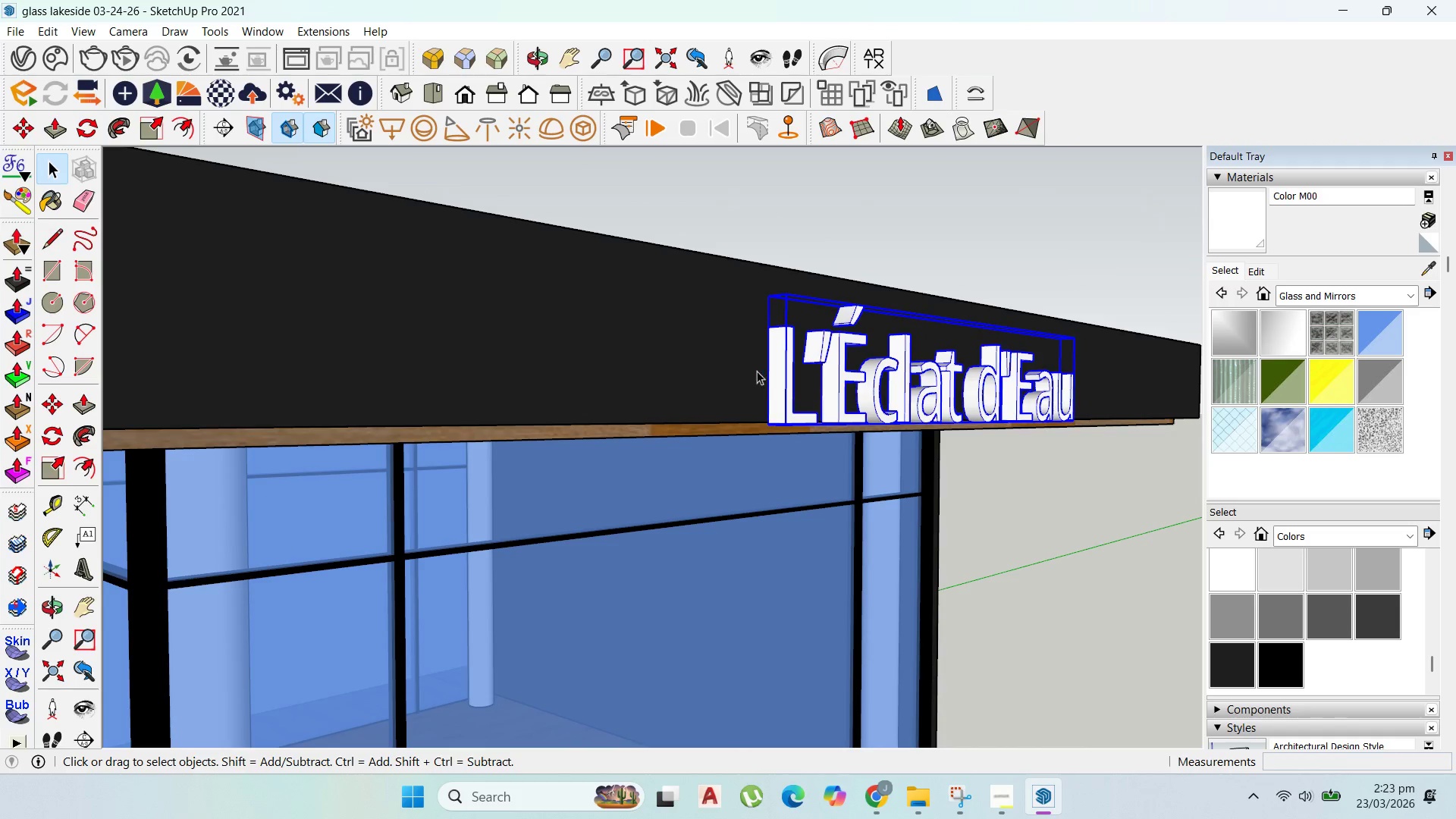 
key(M)
 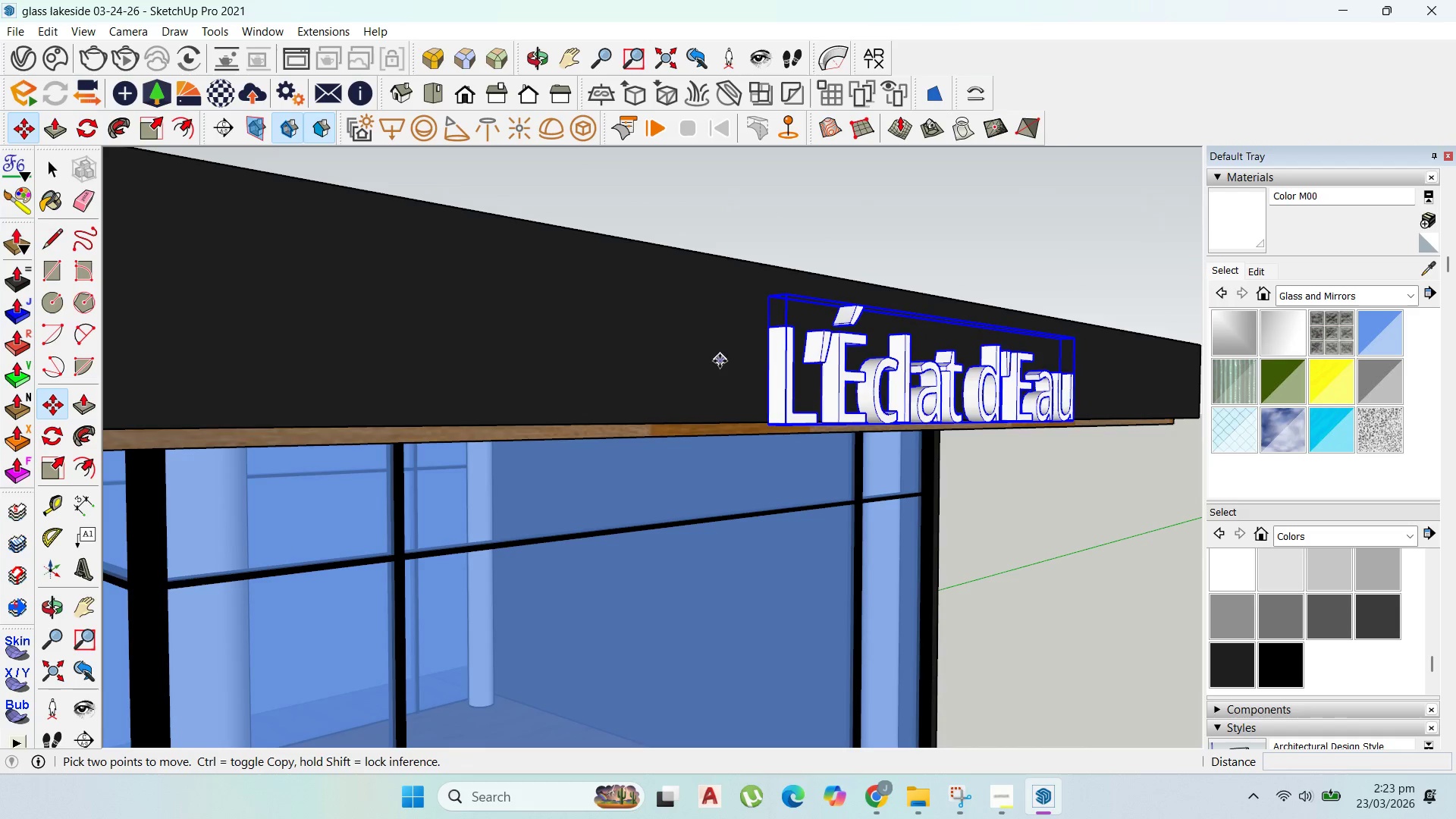 
left_click([720, 361])
 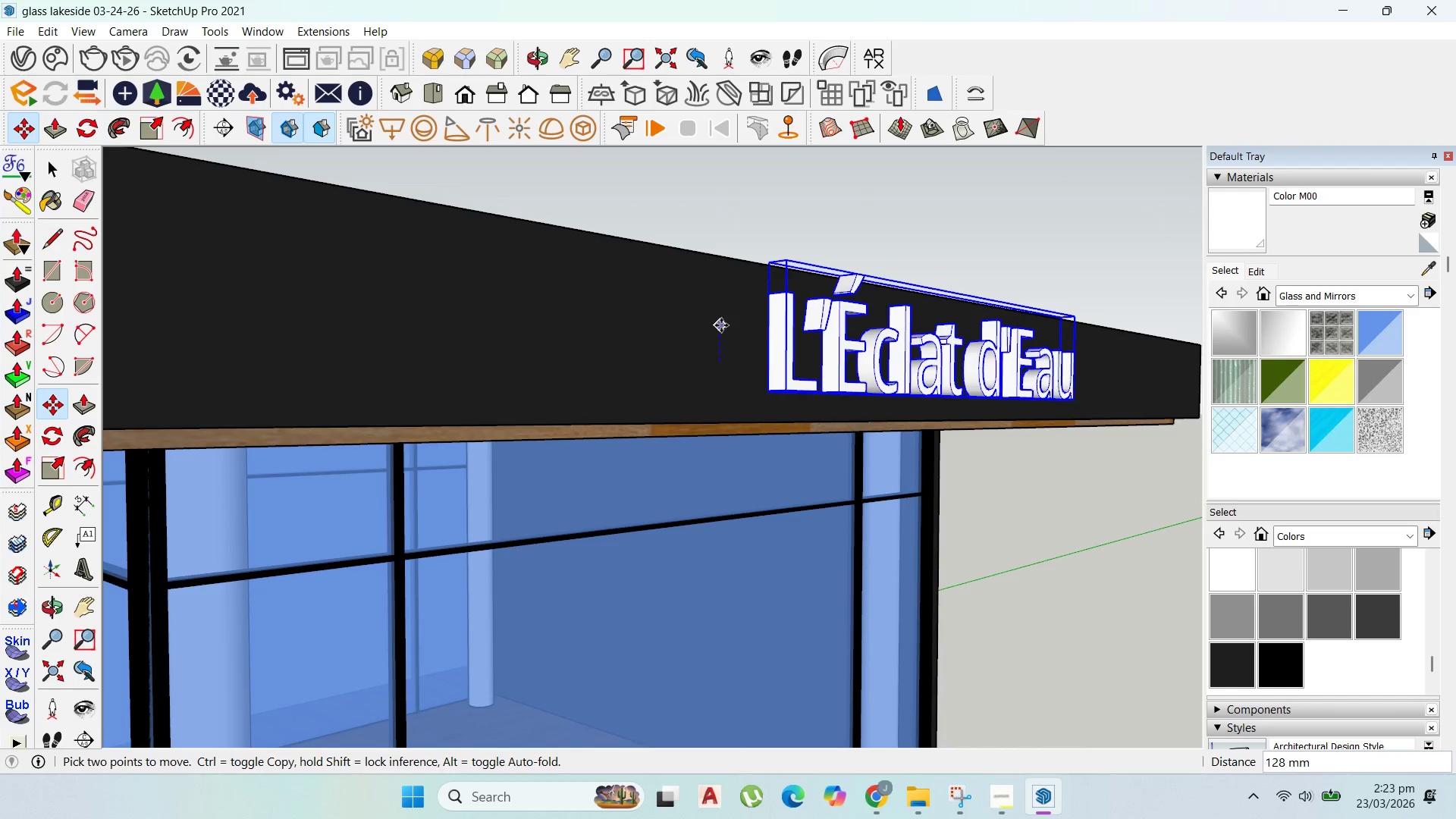 
left_click([721, 326])
 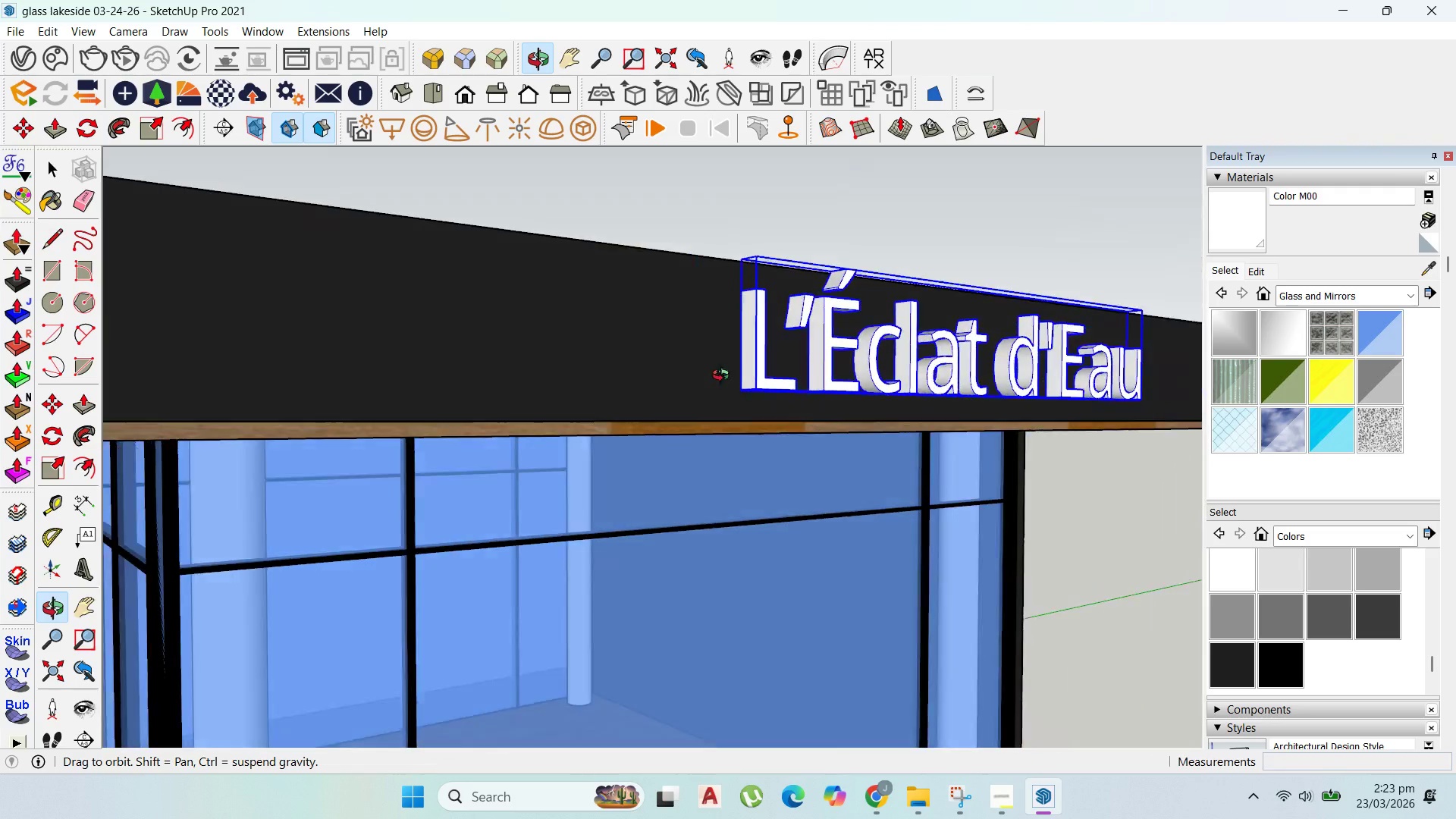 
left_click([715, 298])
 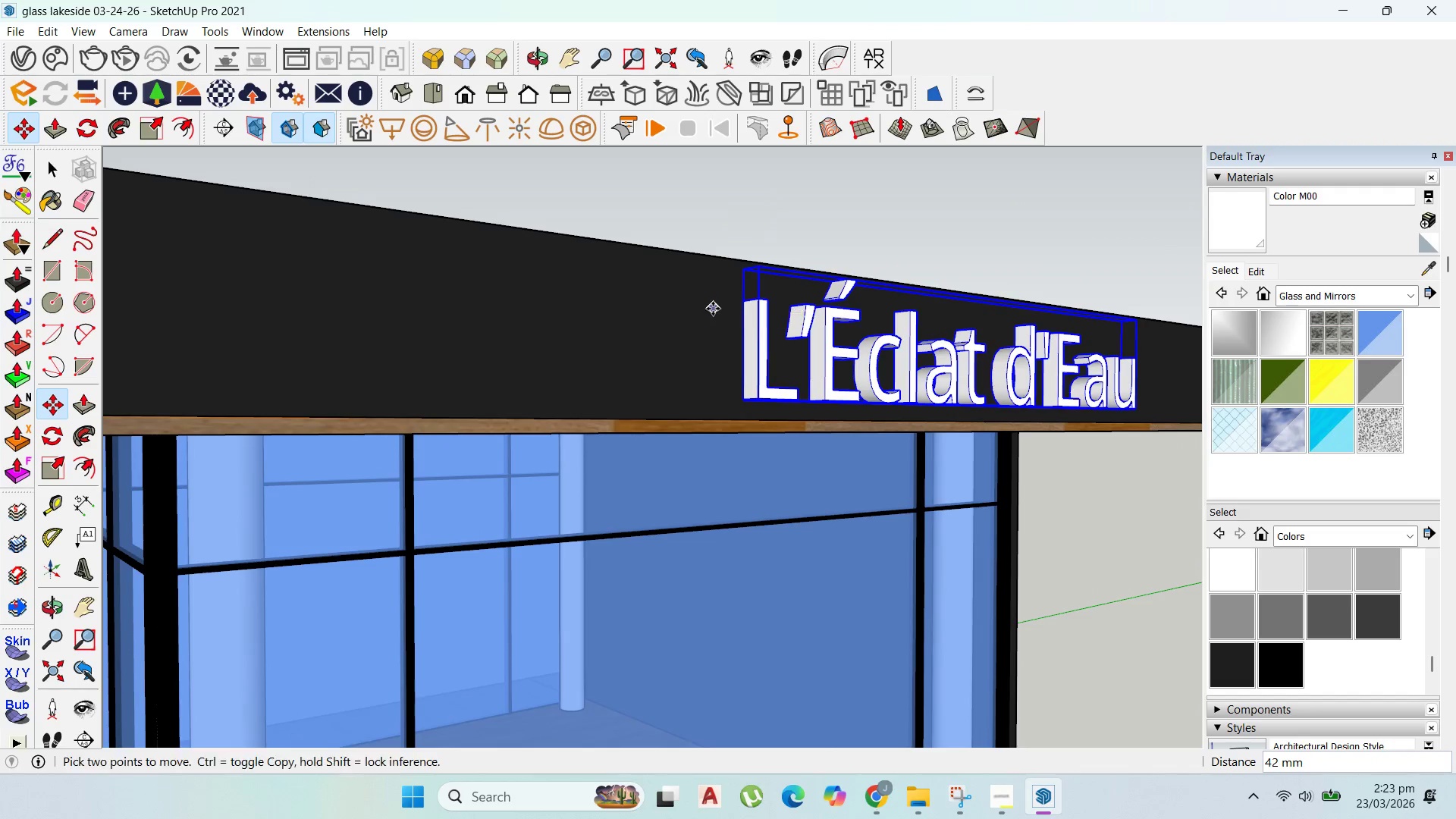 
scroll: coordinate [709, 411], scroll_direction: down, amount: 11.0
 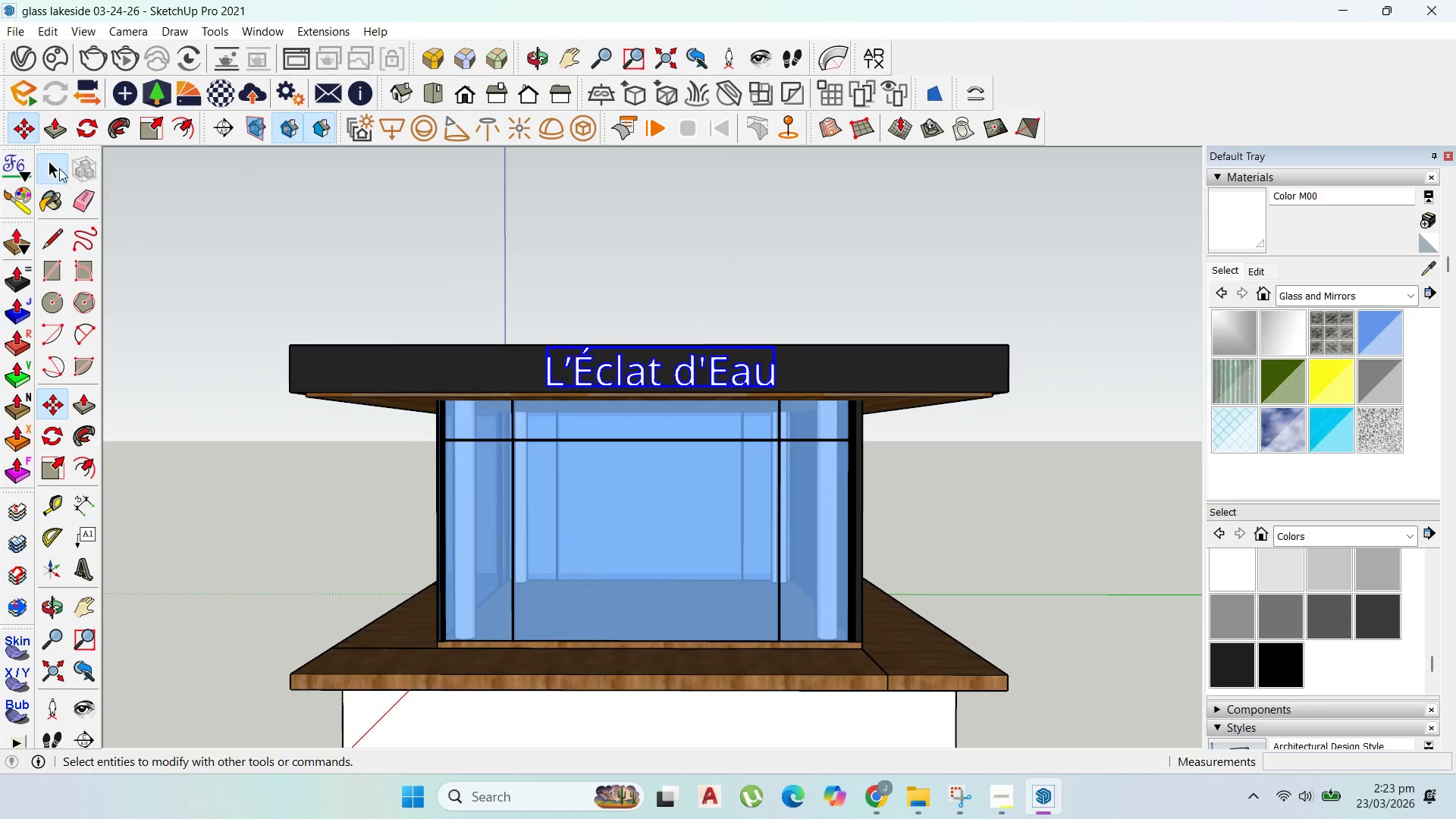 
double_click([505, 307])
 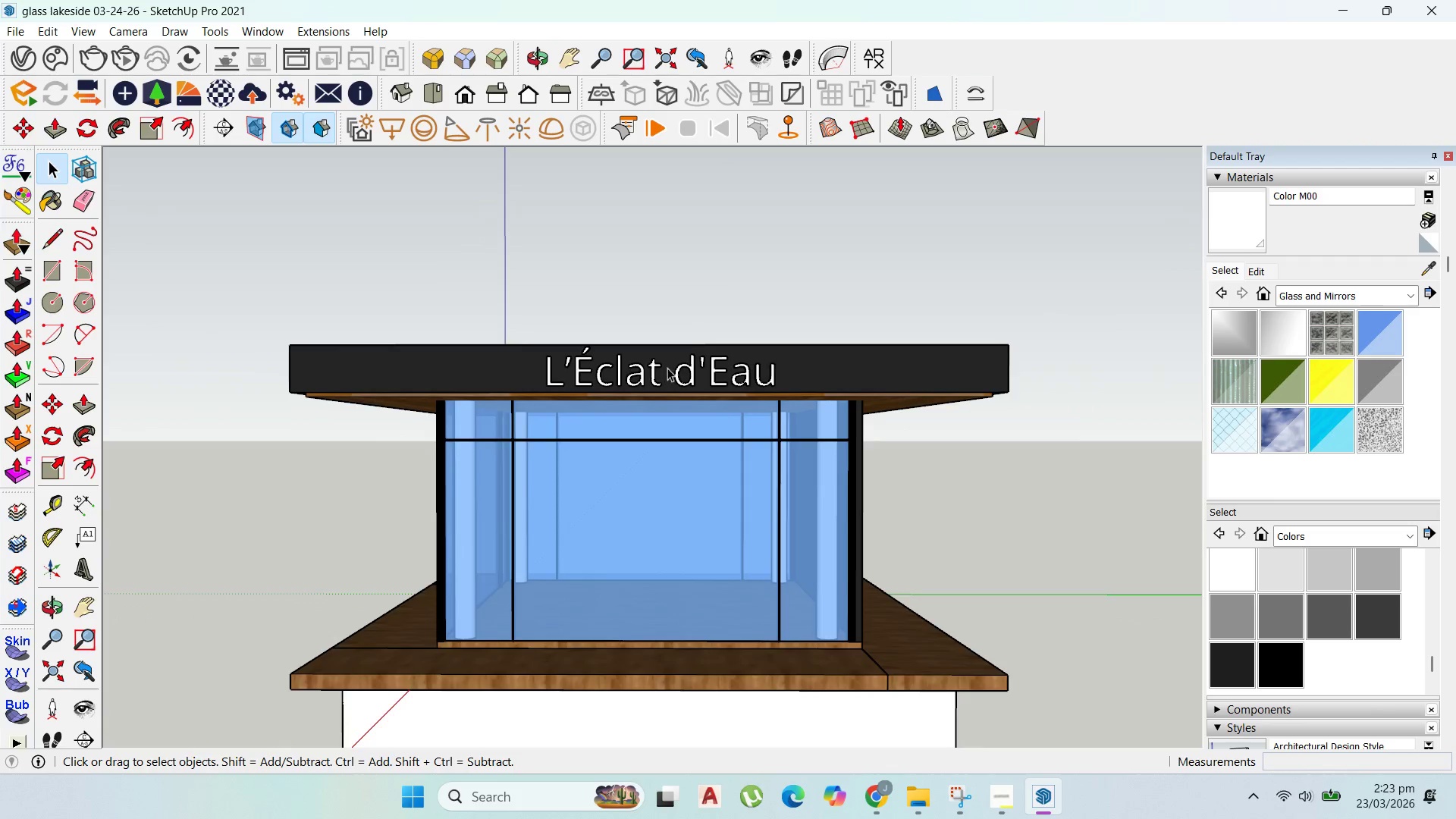 
scroll: coordinate [741, 375], scroll_direction: up, amount: 3.0
 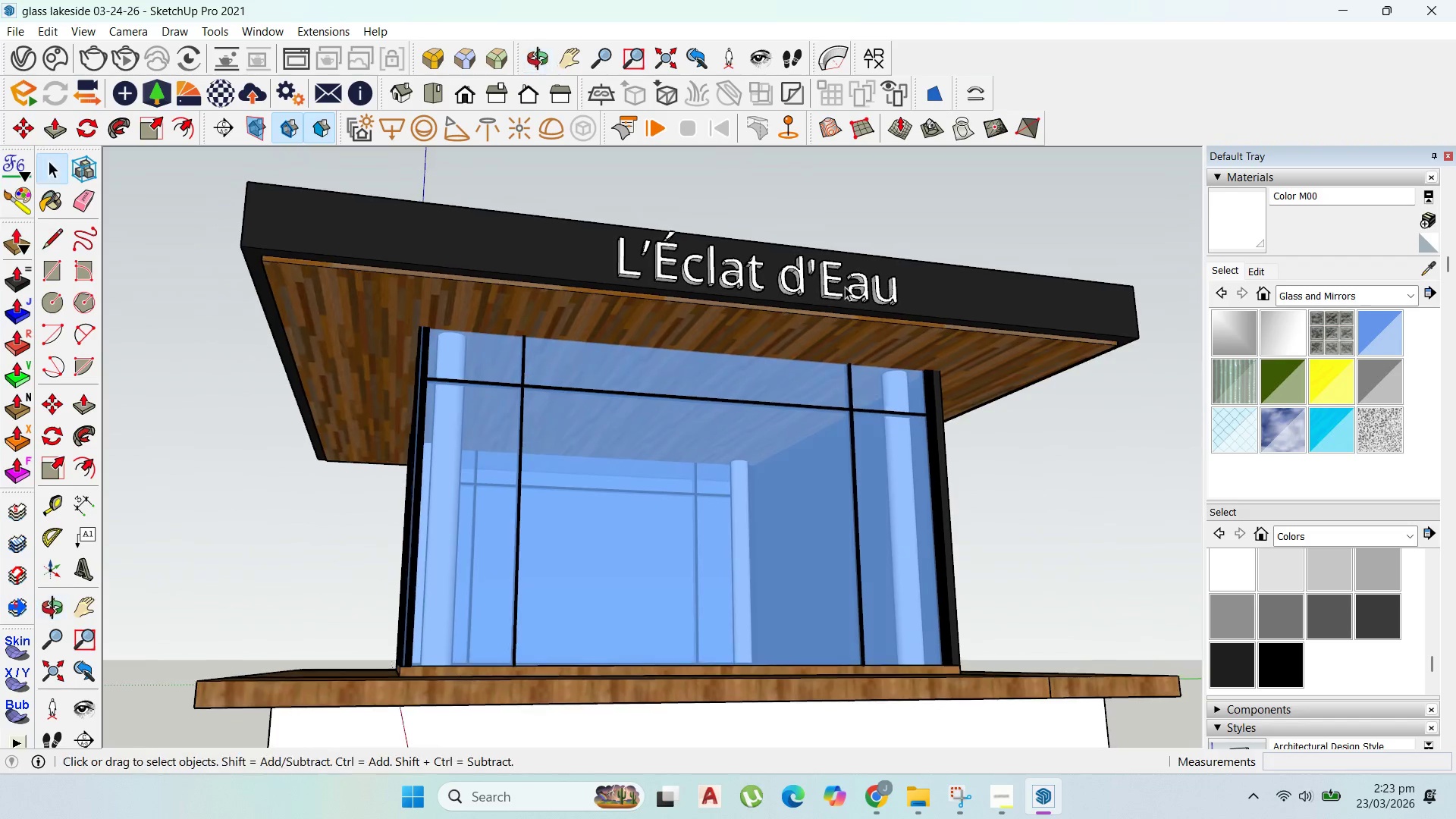 
scroll: coordinate [852, 300], scroll_direction: down, amount: 3.0
 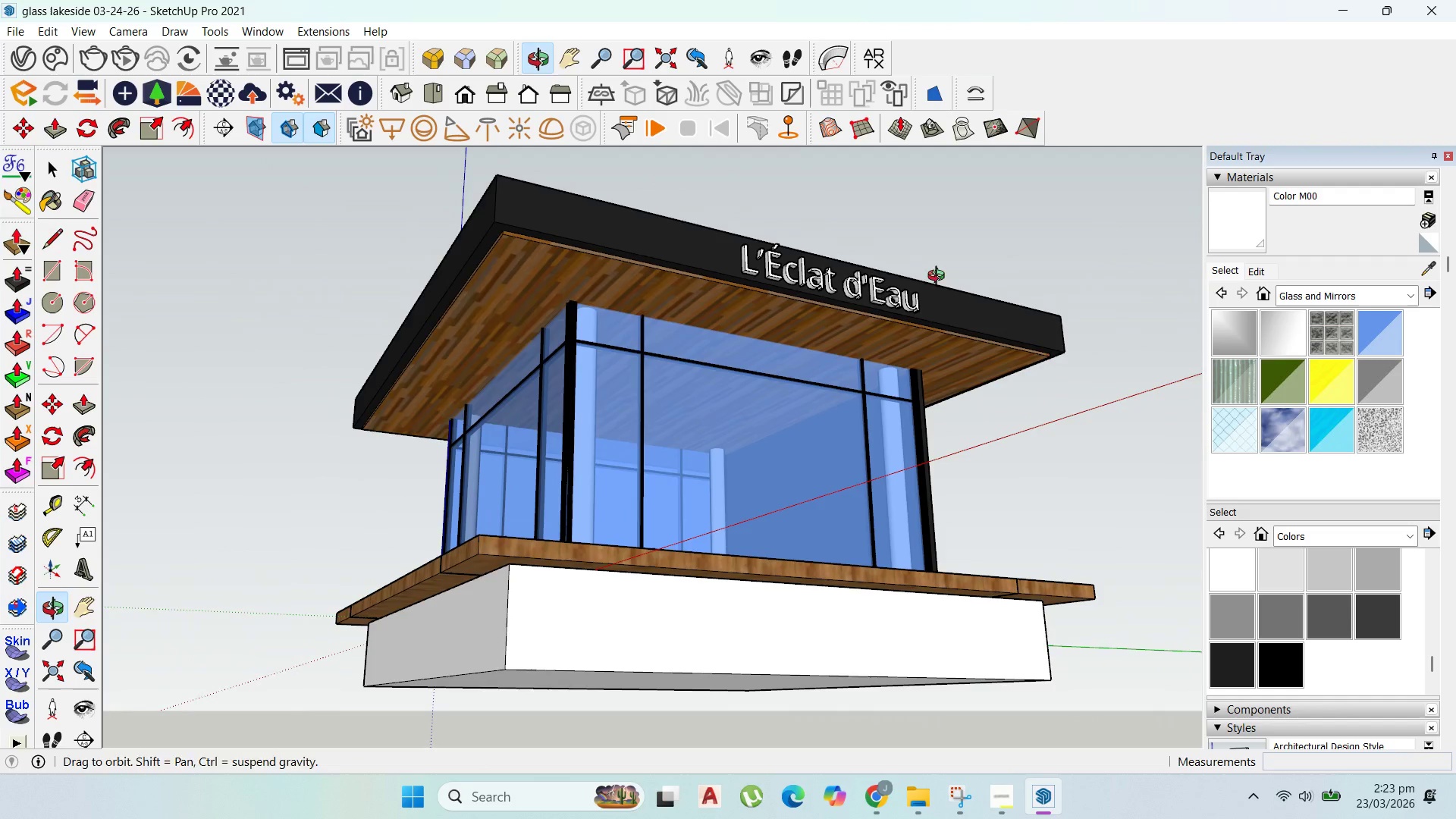 
scroll: coordinate [789, 363], scroll_direction: up, amount: 3.0
 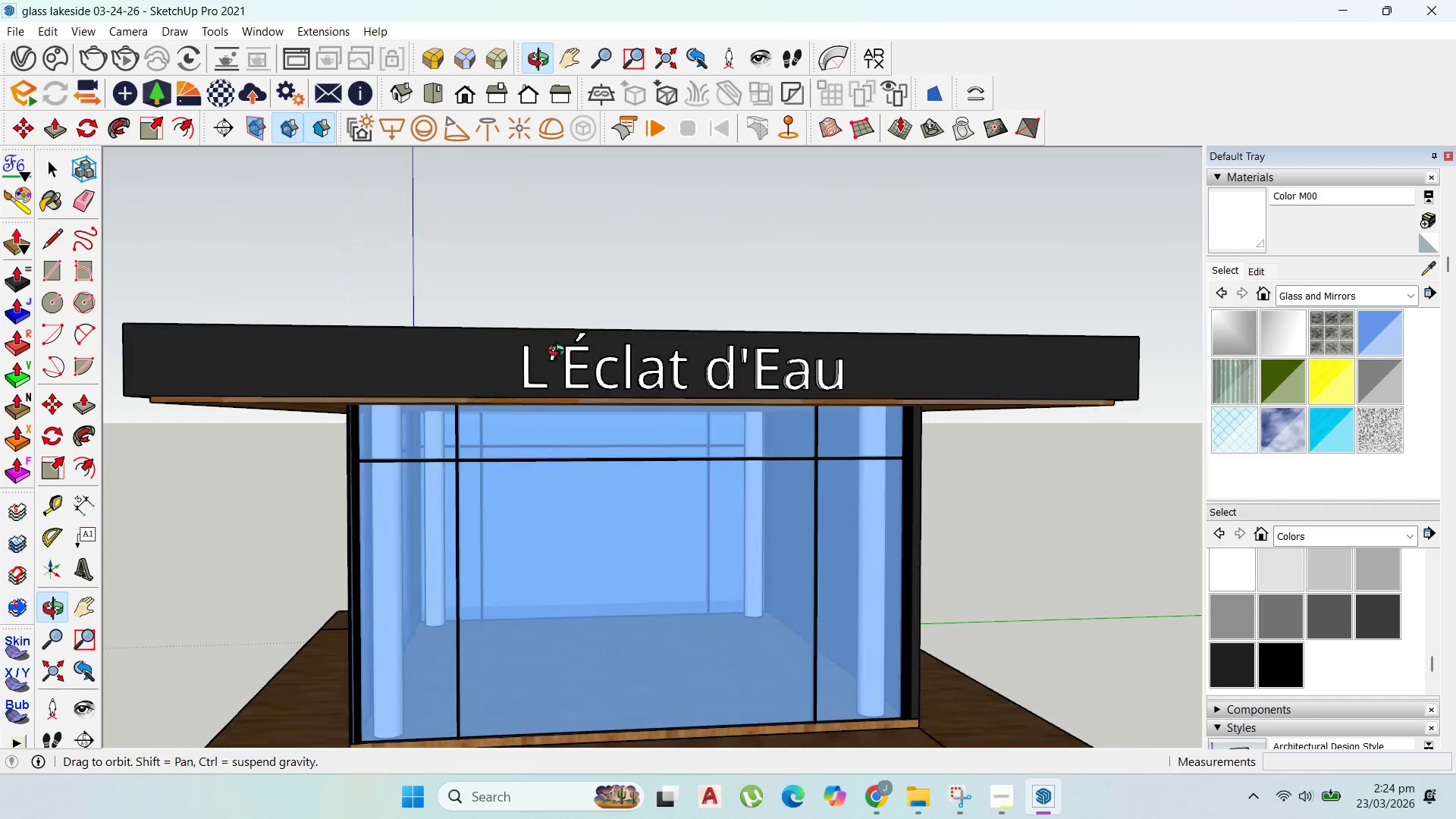 
scroll: coordinate [795, 343], scroll_direction: down, amount: 4.0
 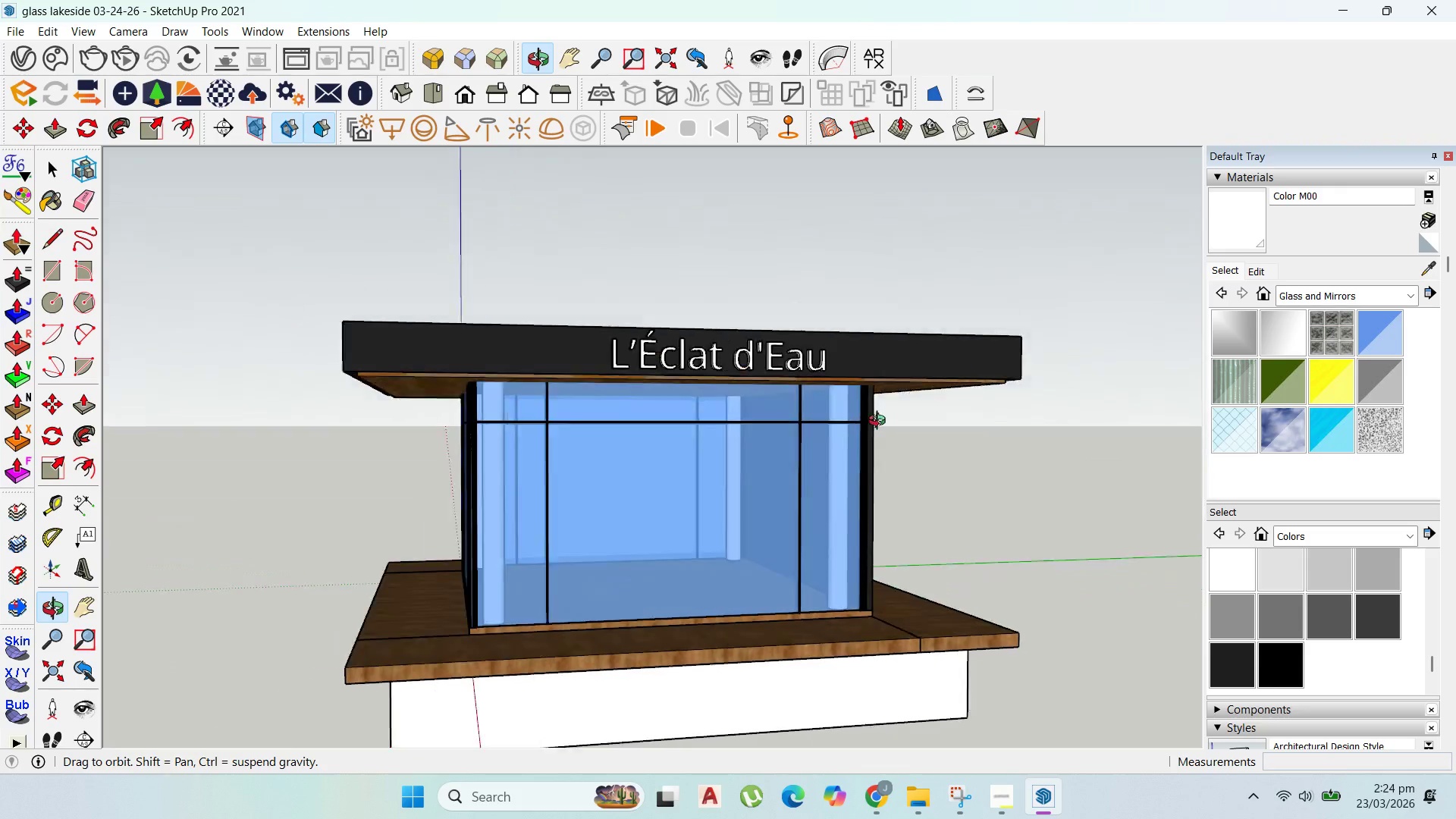 
left_click([861, 391])
 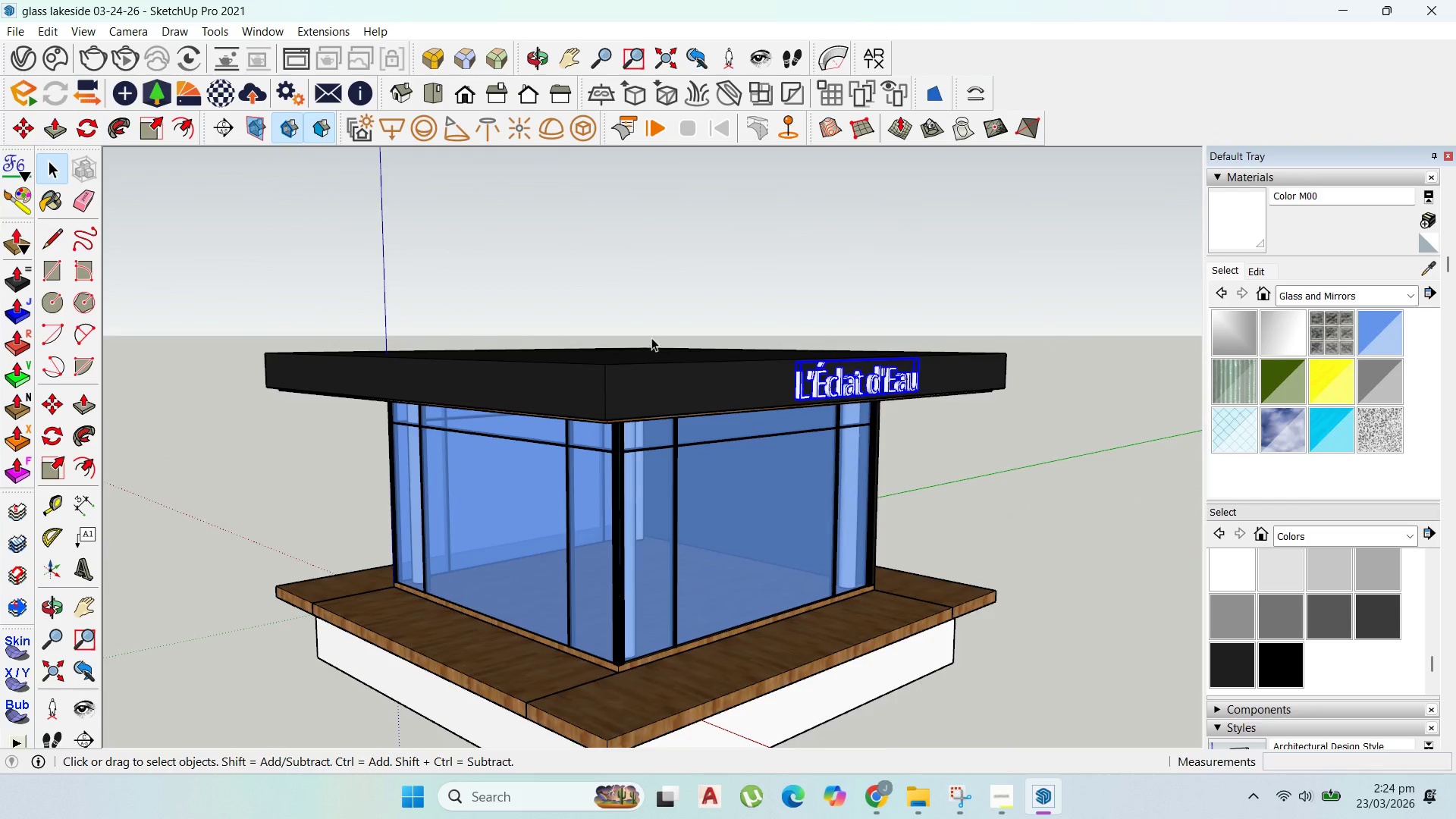 
scroll: coordinate [651, 337], scroll_direction: up, amount: 1.0
 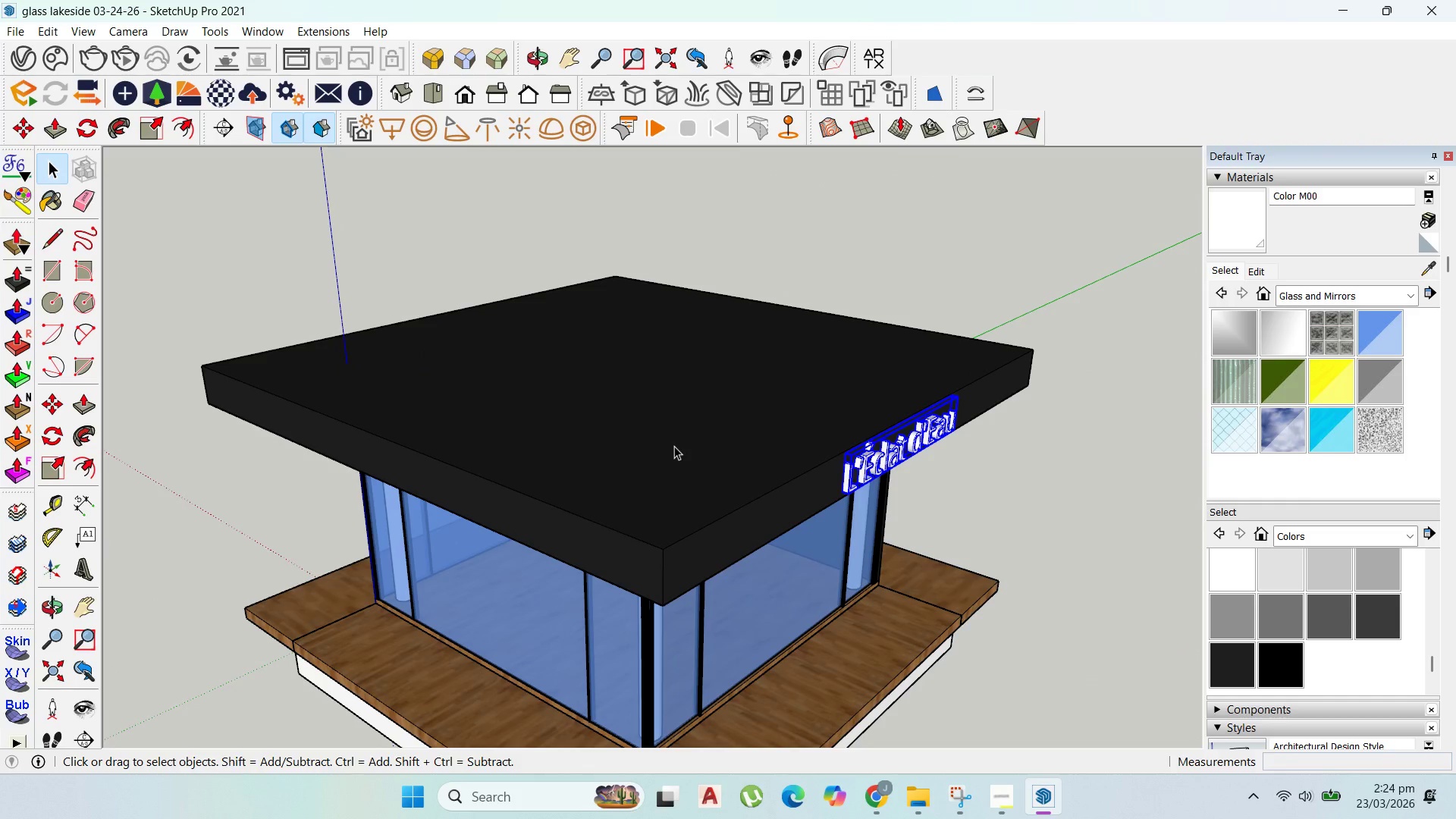 
wait(6.24)
 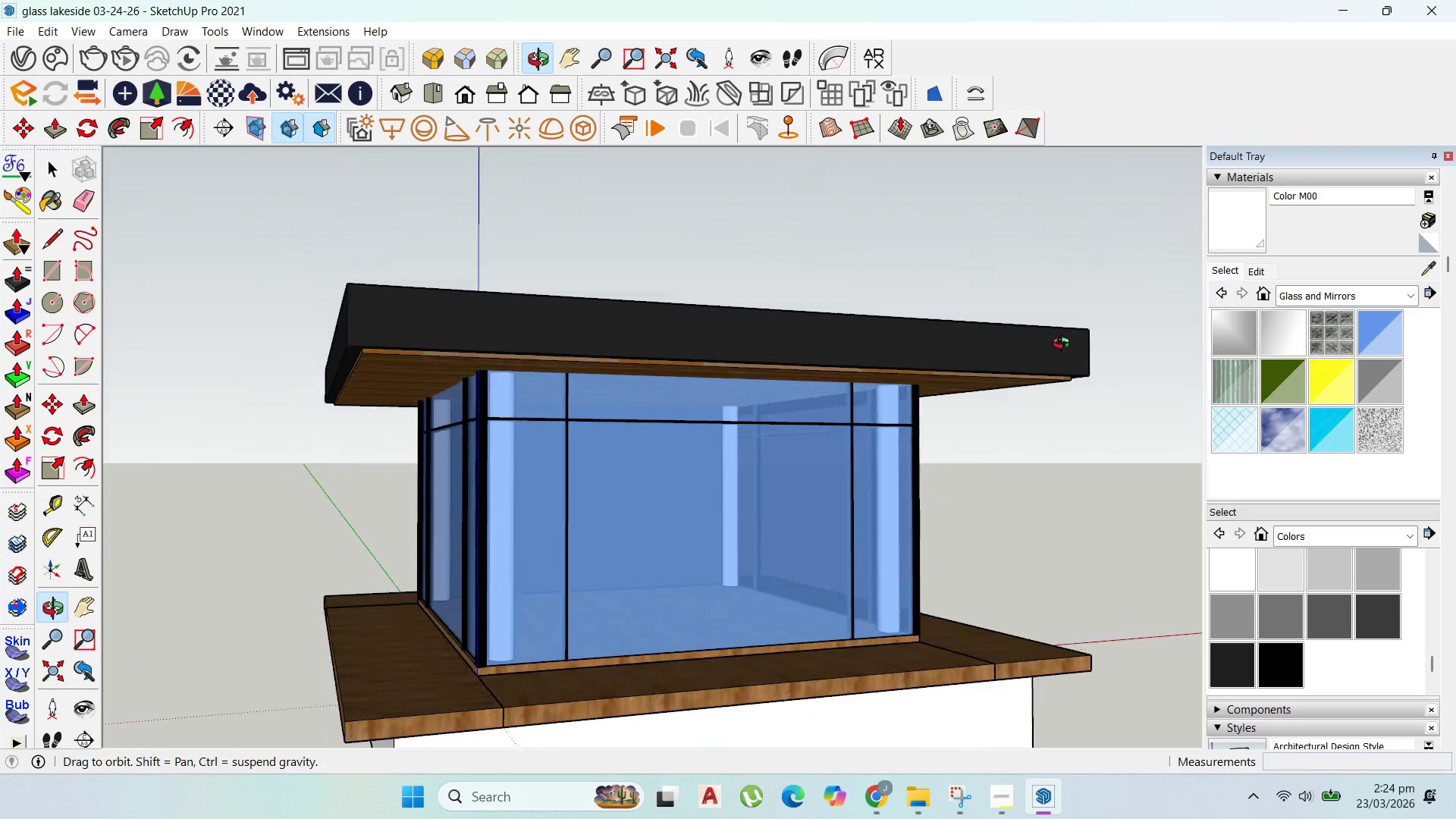 
scroll: coordinate [907, 411], scroll_direction: up, amount: 11.0
 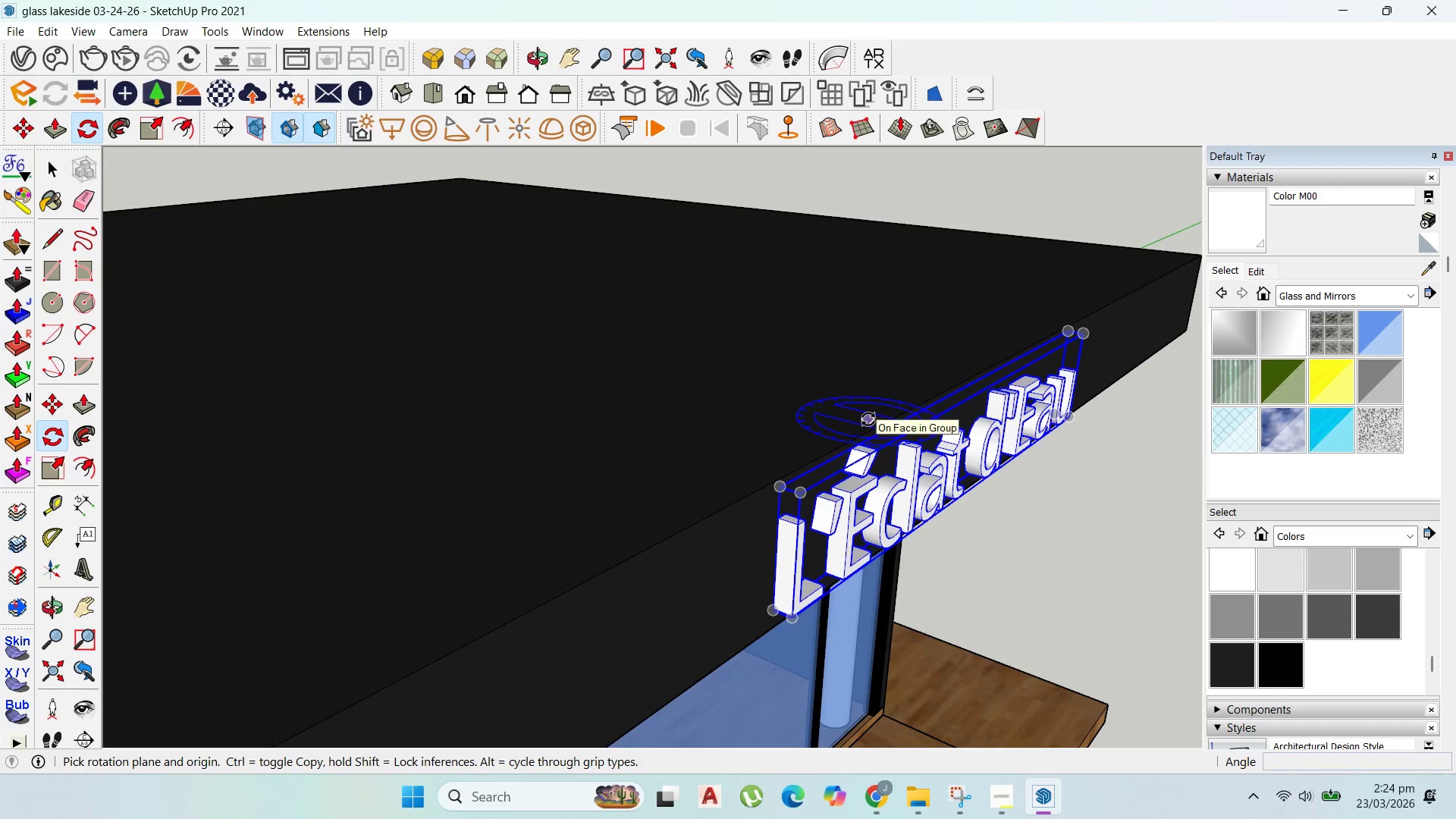 
left_click([868, 419])
 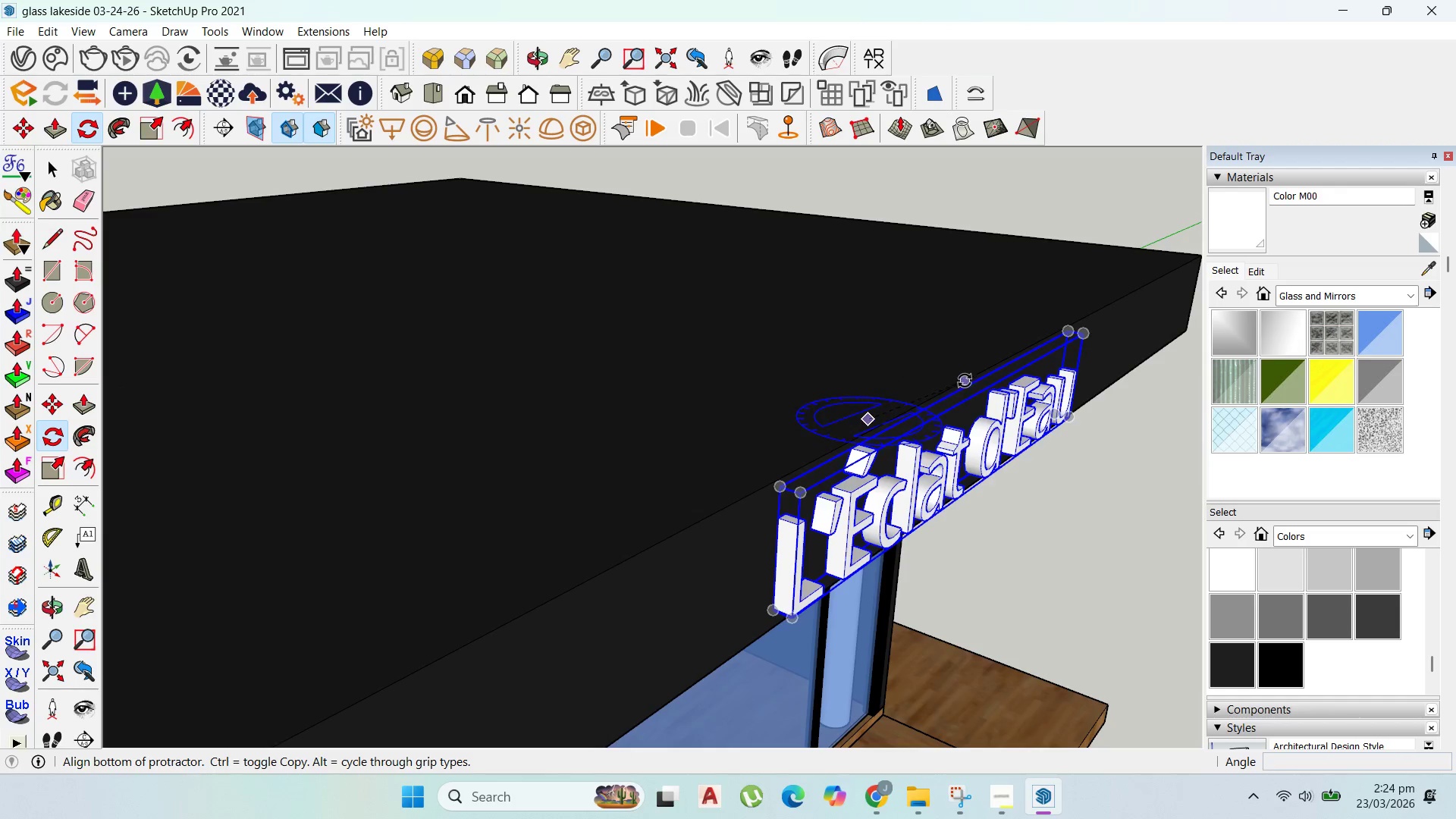 
left_click([954, 371])
 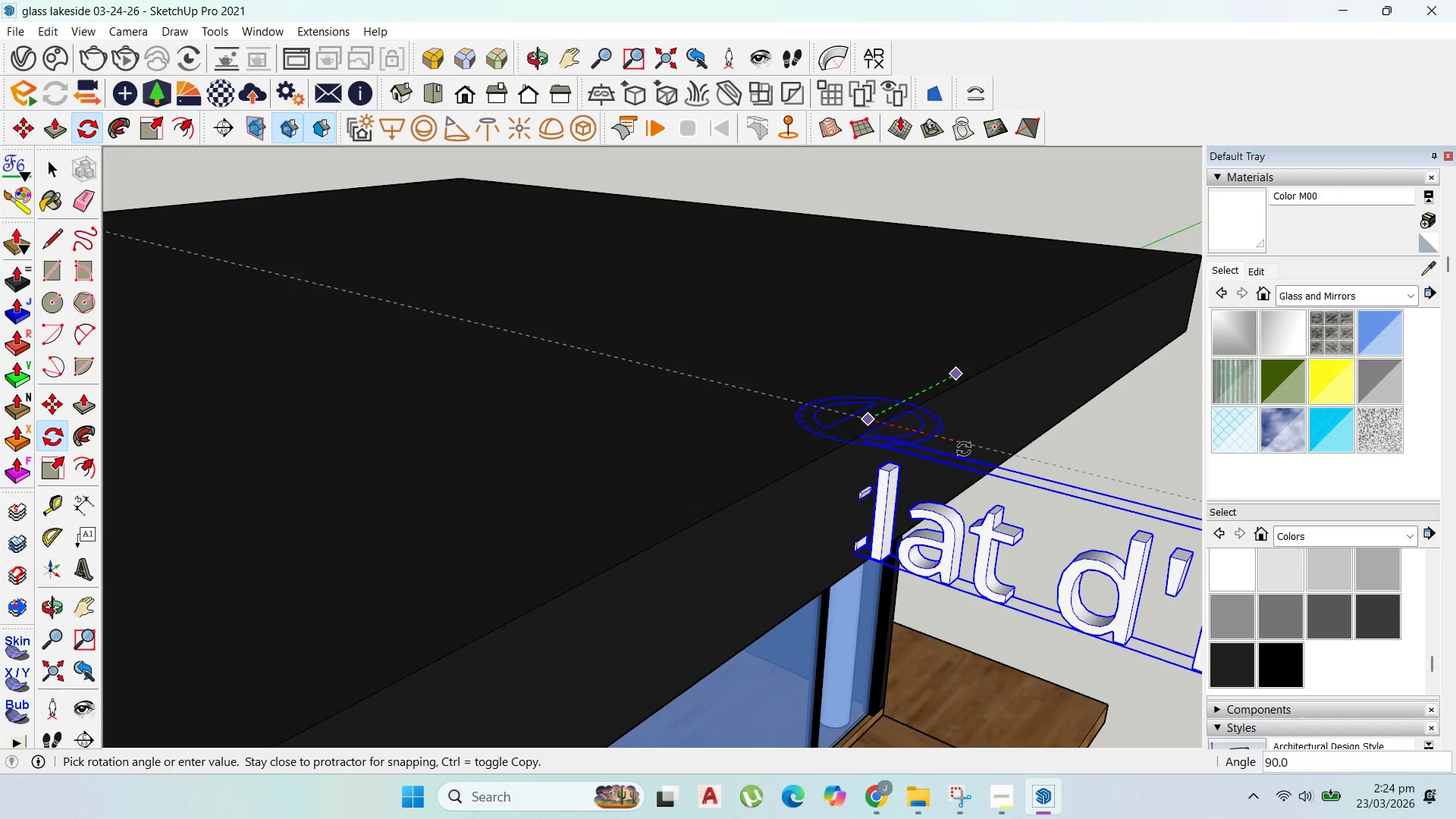 
left_click([964, 449])
 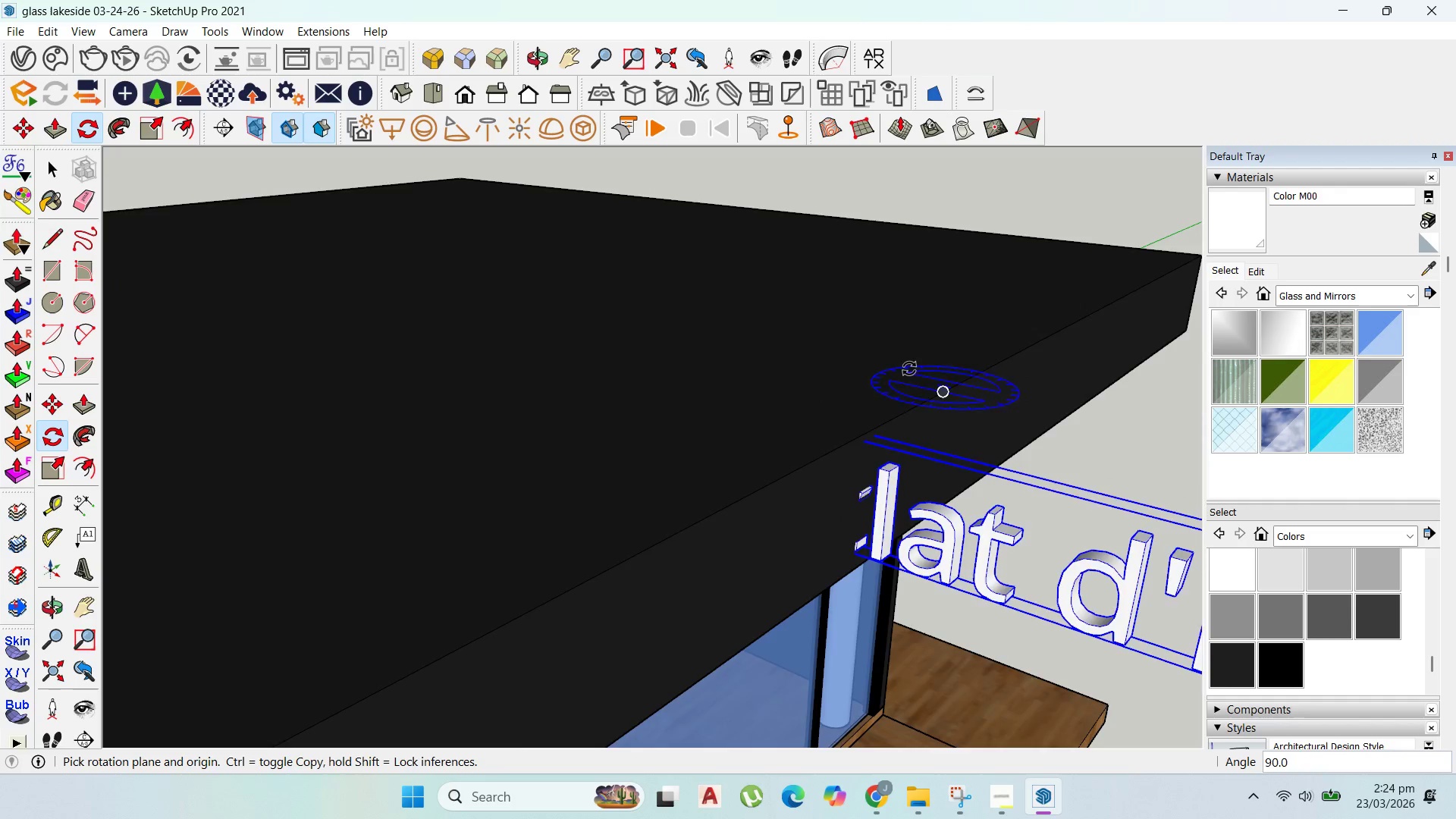 
scroll: coordinate [811, 419], scroll_direction: down, amount: 9.0
 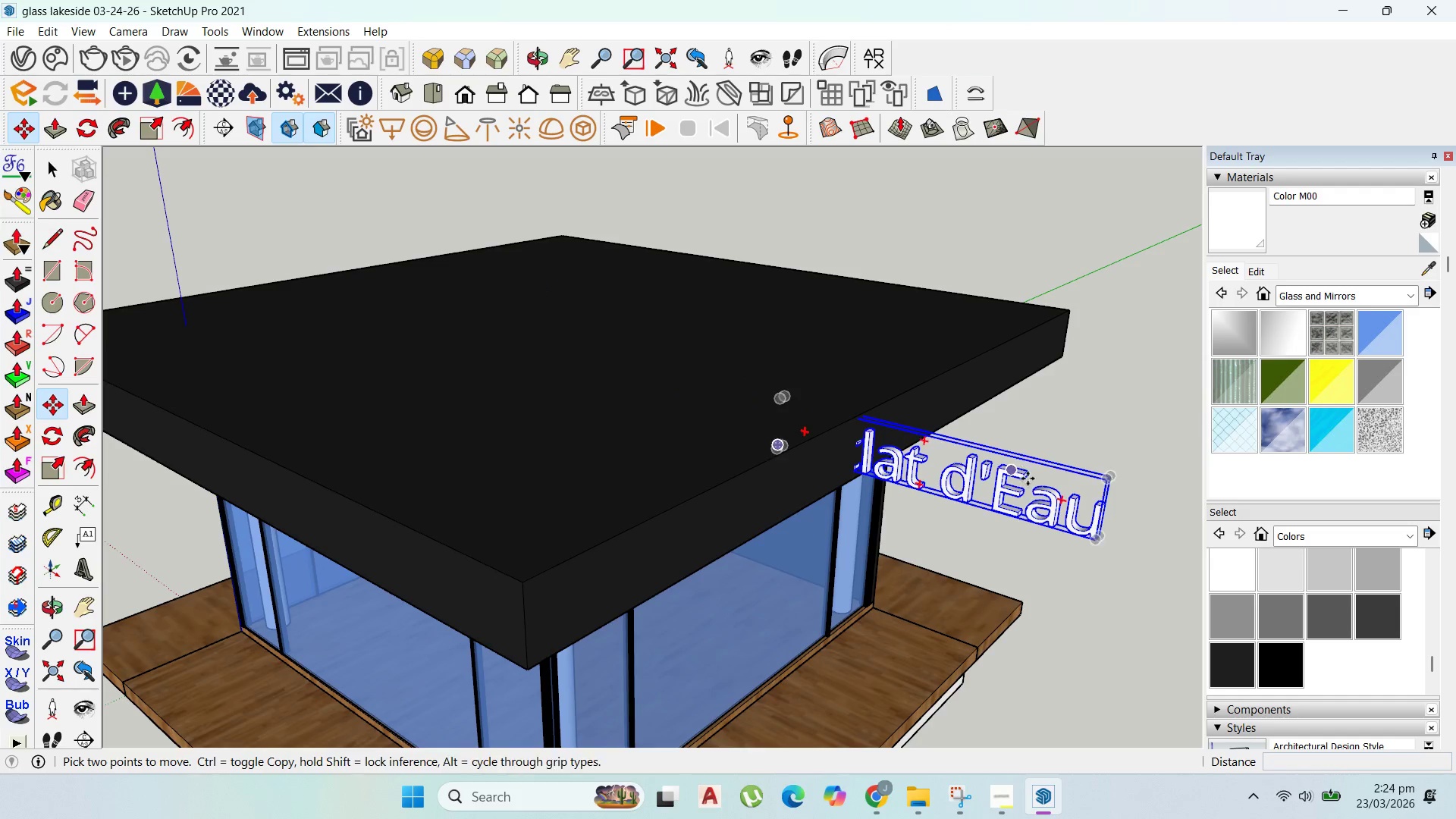 
scroll: coordinate [1088, 460], scroll_direction: up, amount: 1.0
 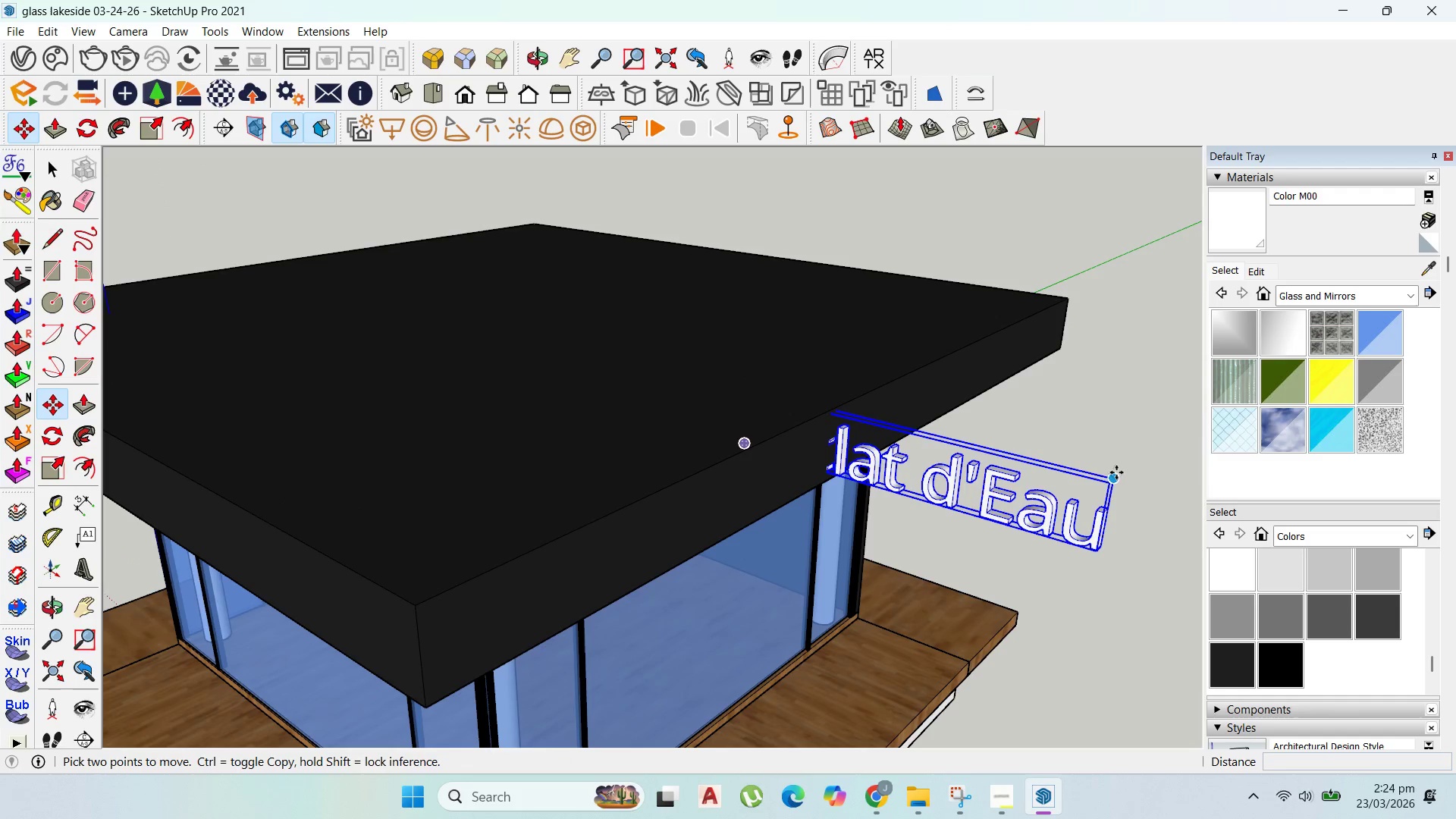 
left_click([1116, 474])
 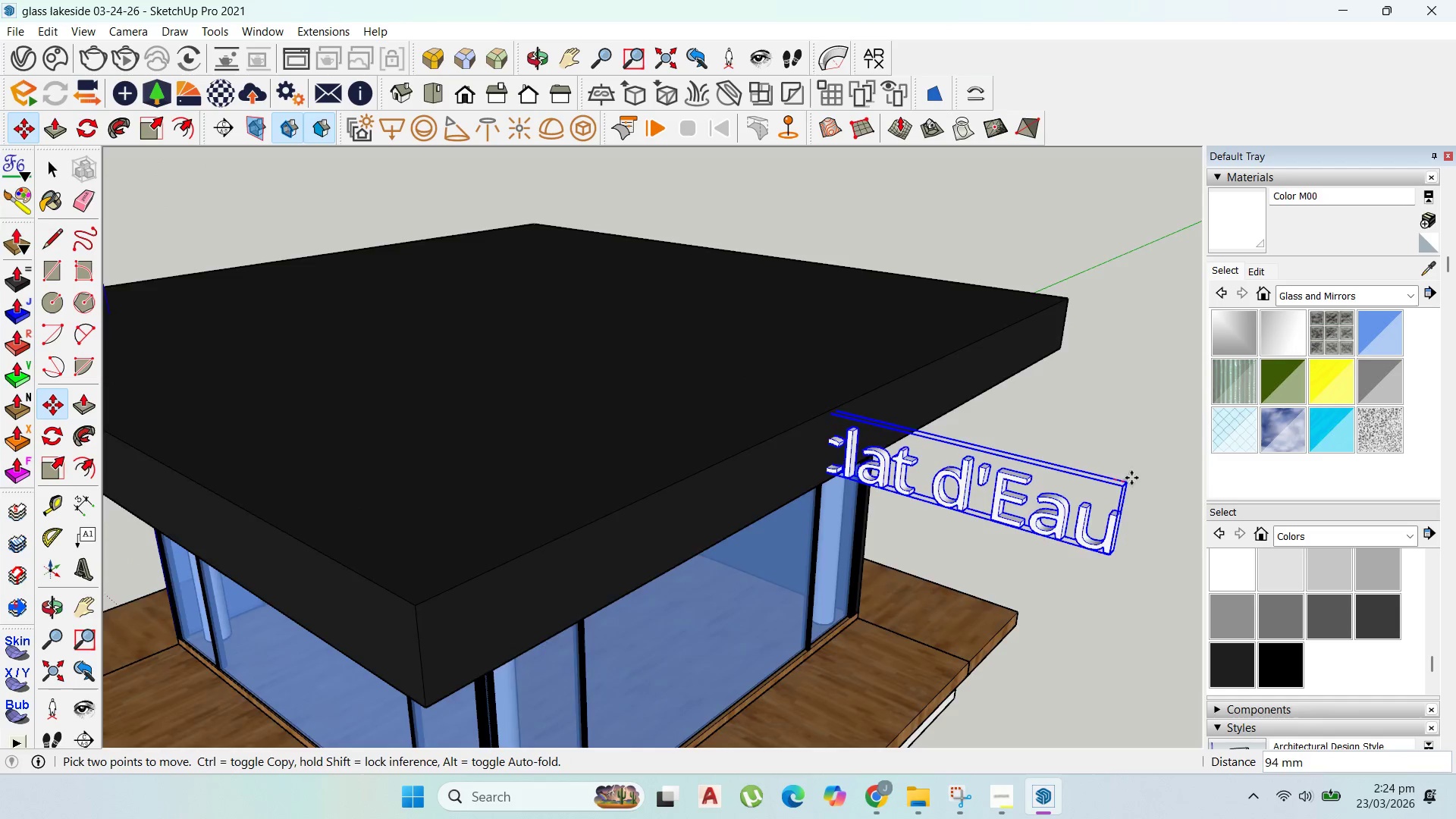 
left_click([512, 537])
 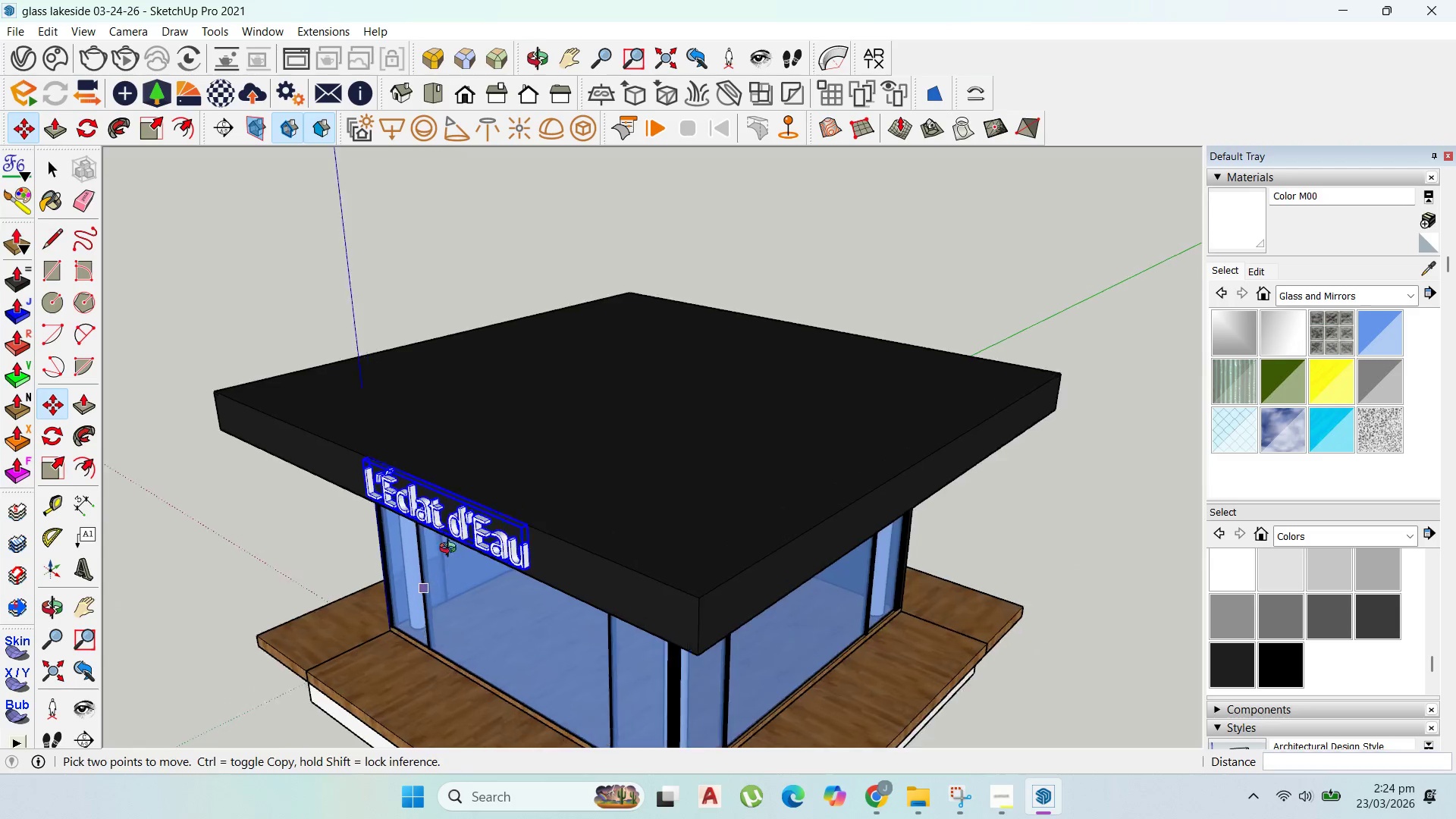 
scroll: coordinate [513, 532], scroll_direction: down, amount: 5.0
 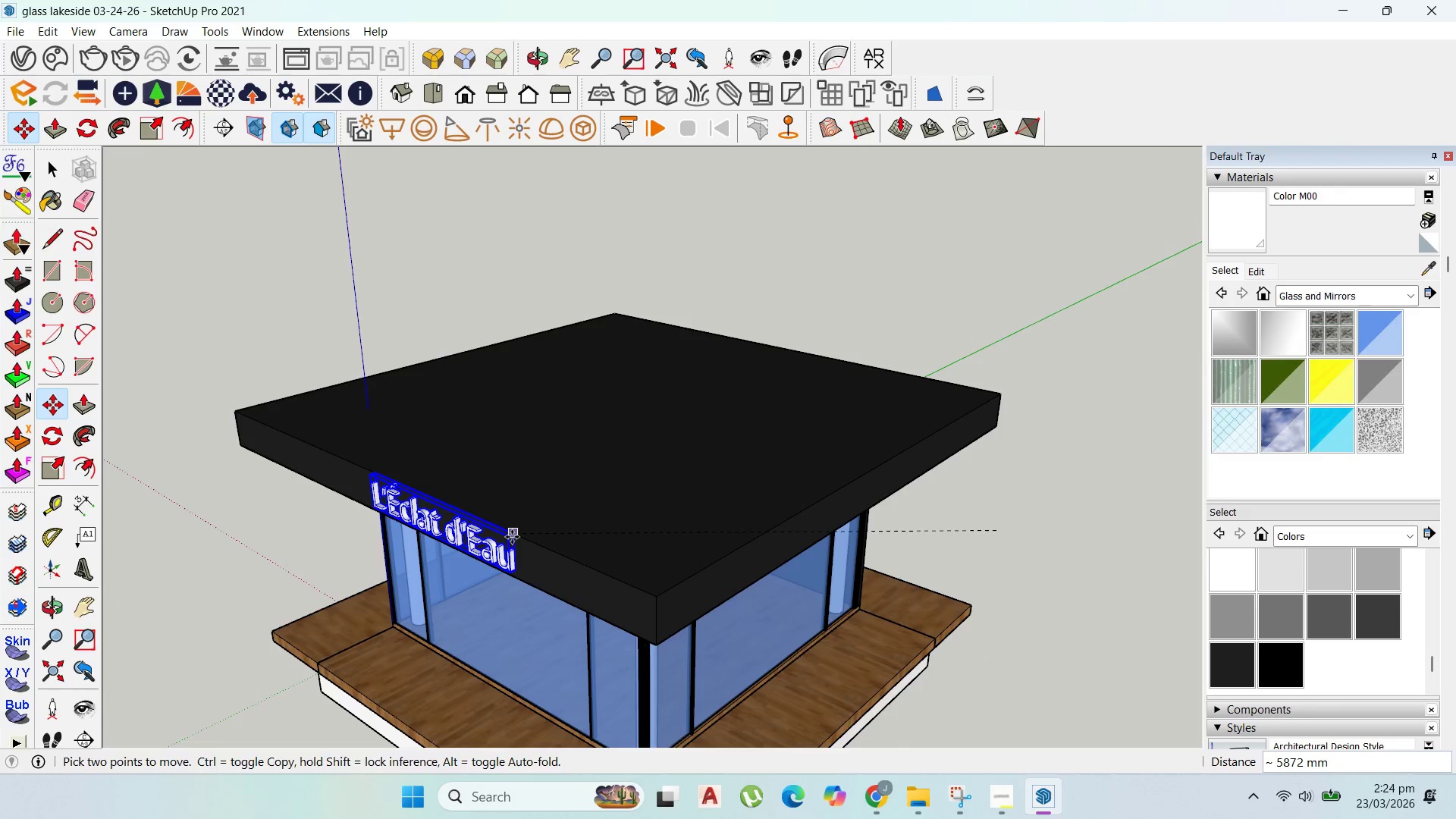 
scroll: coordinate [445, 556], scroll_direction: up, amount: 3.0
 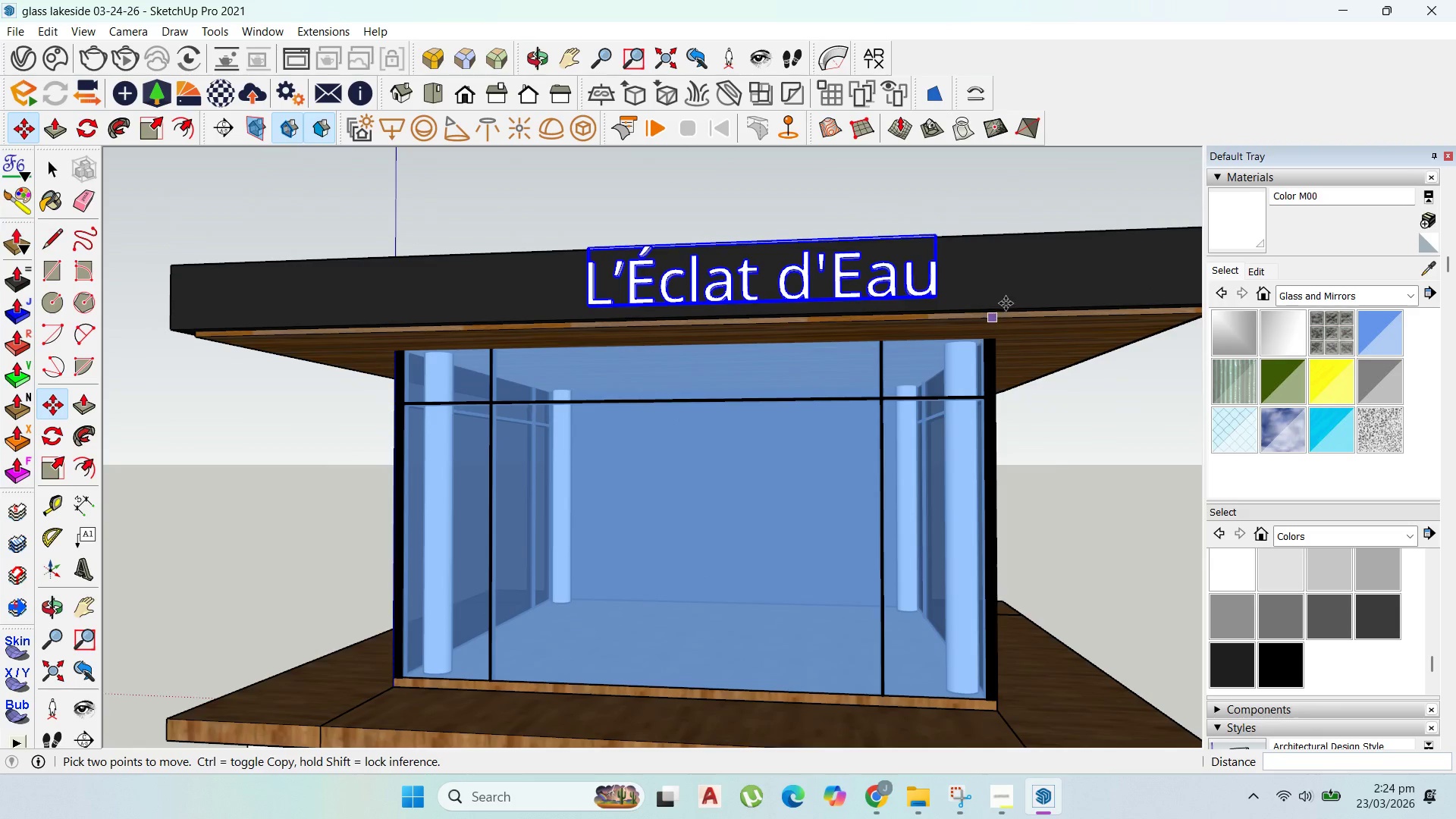 
left_click_drag(start_coordinate=[1013, 286], to_coordinate=[1008, 284])
 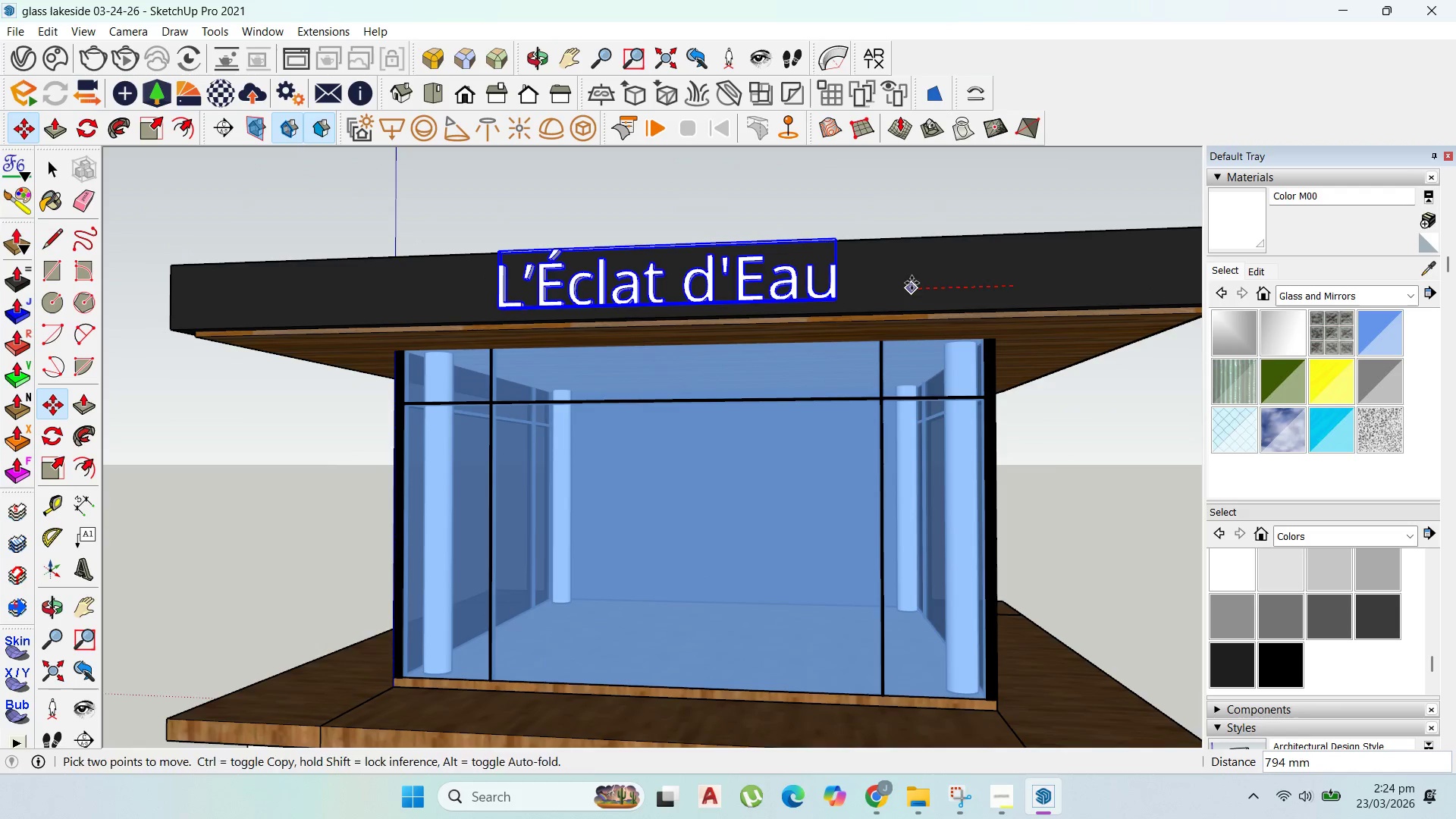 
double_click([905, 268])
 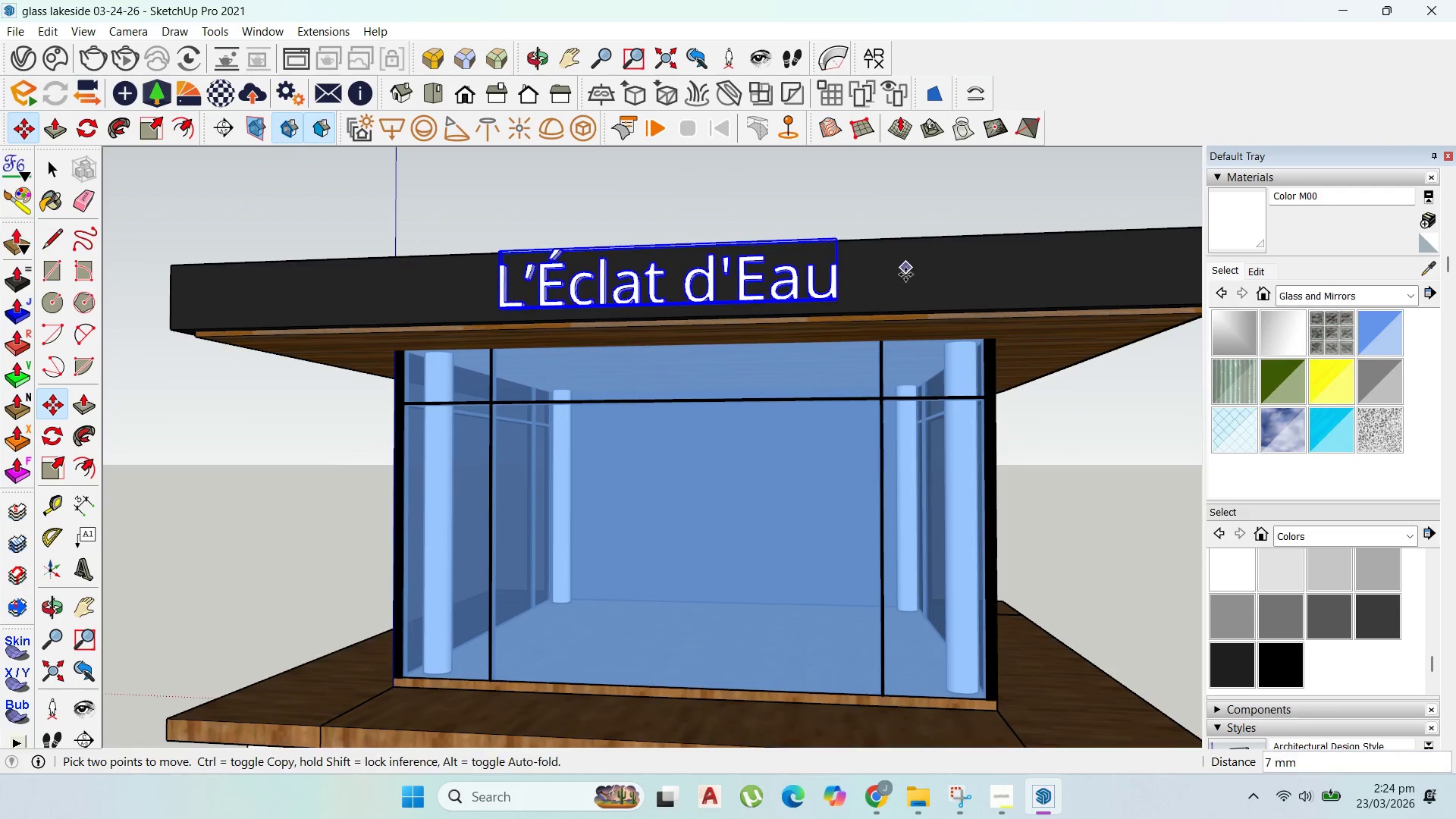 
scroll: coordinate [905, 277], scroll_direction: up, amount: 6.0
 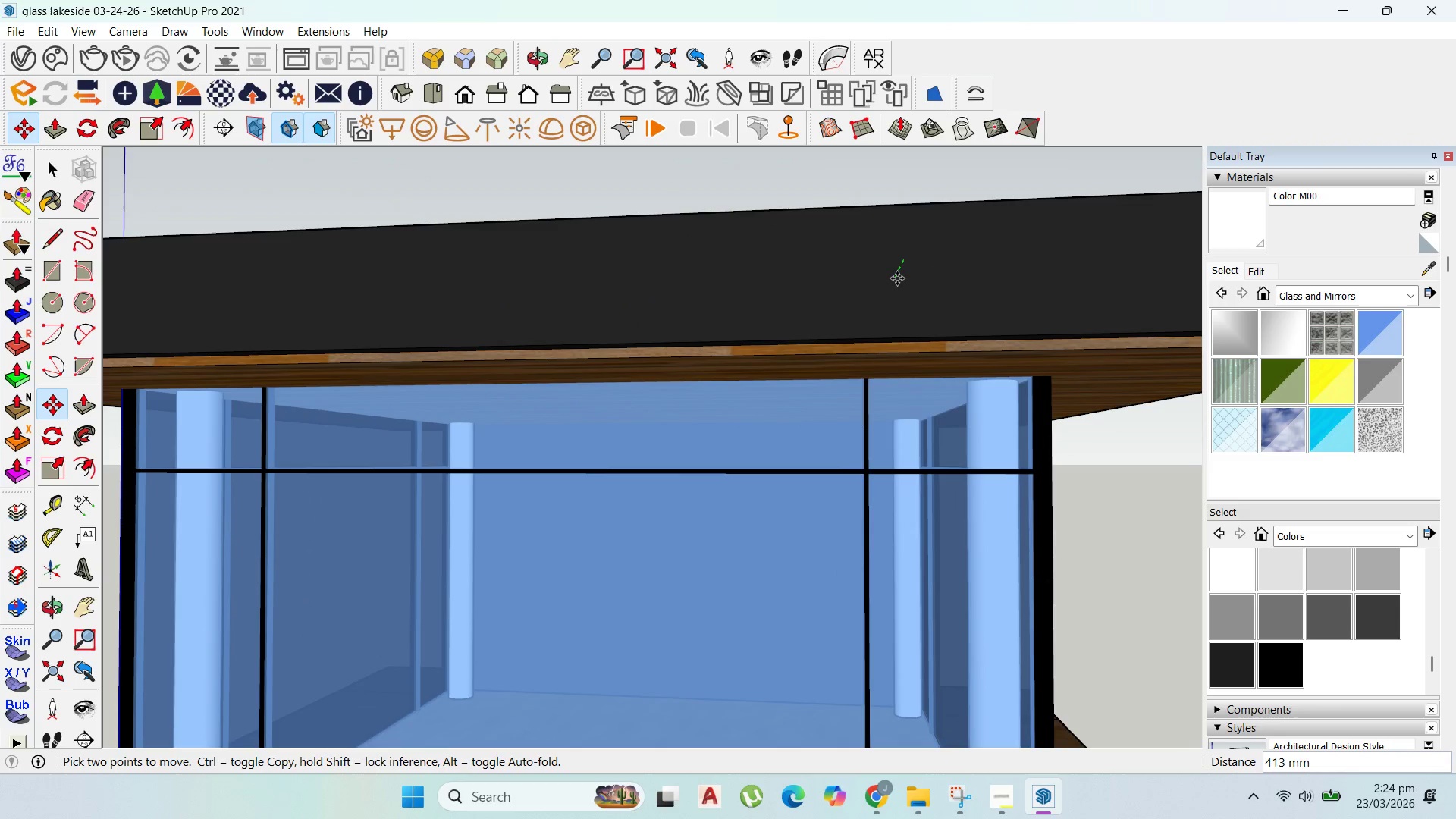 
key(Escape)
 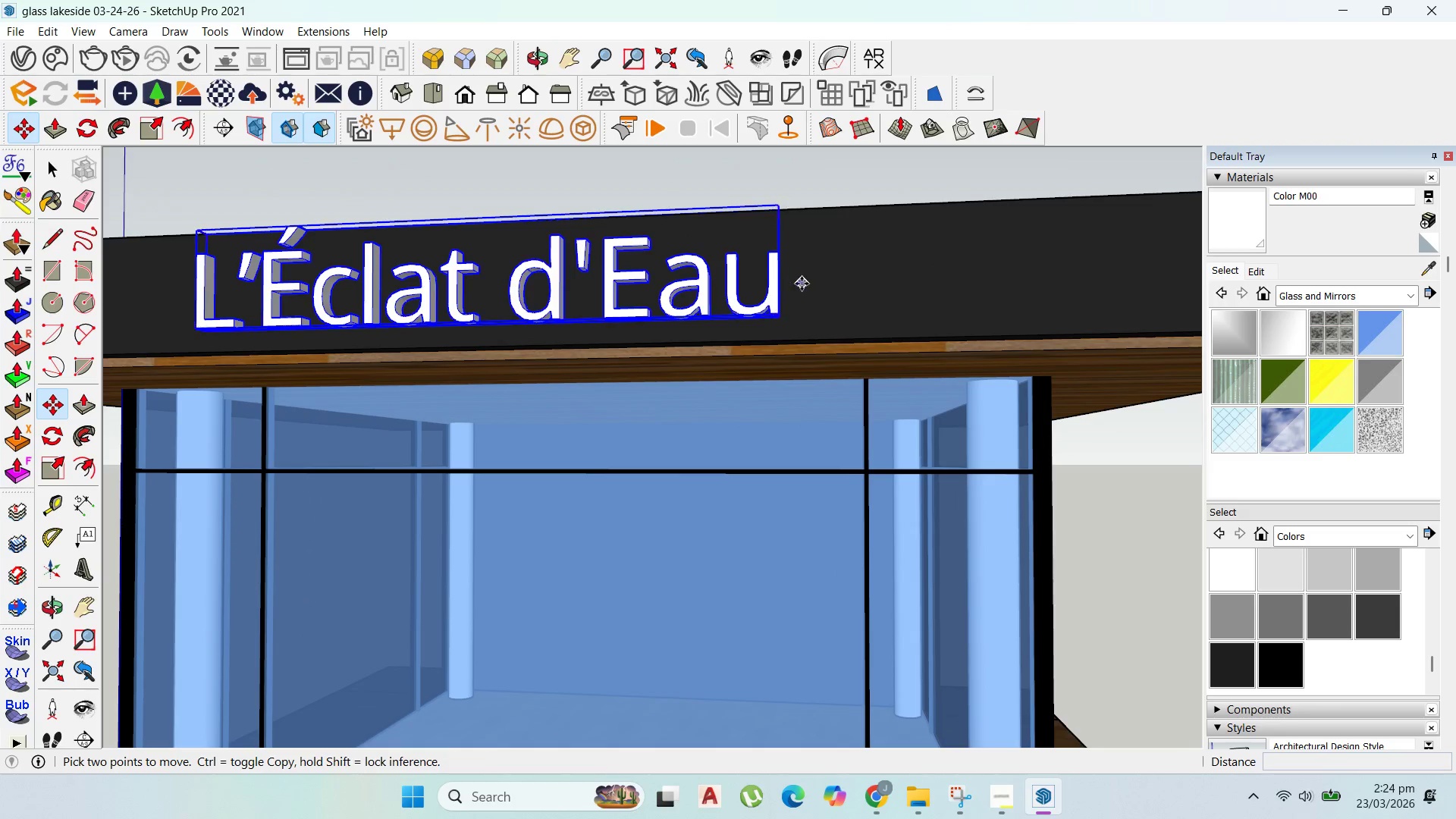 
left_click([802, 284])
 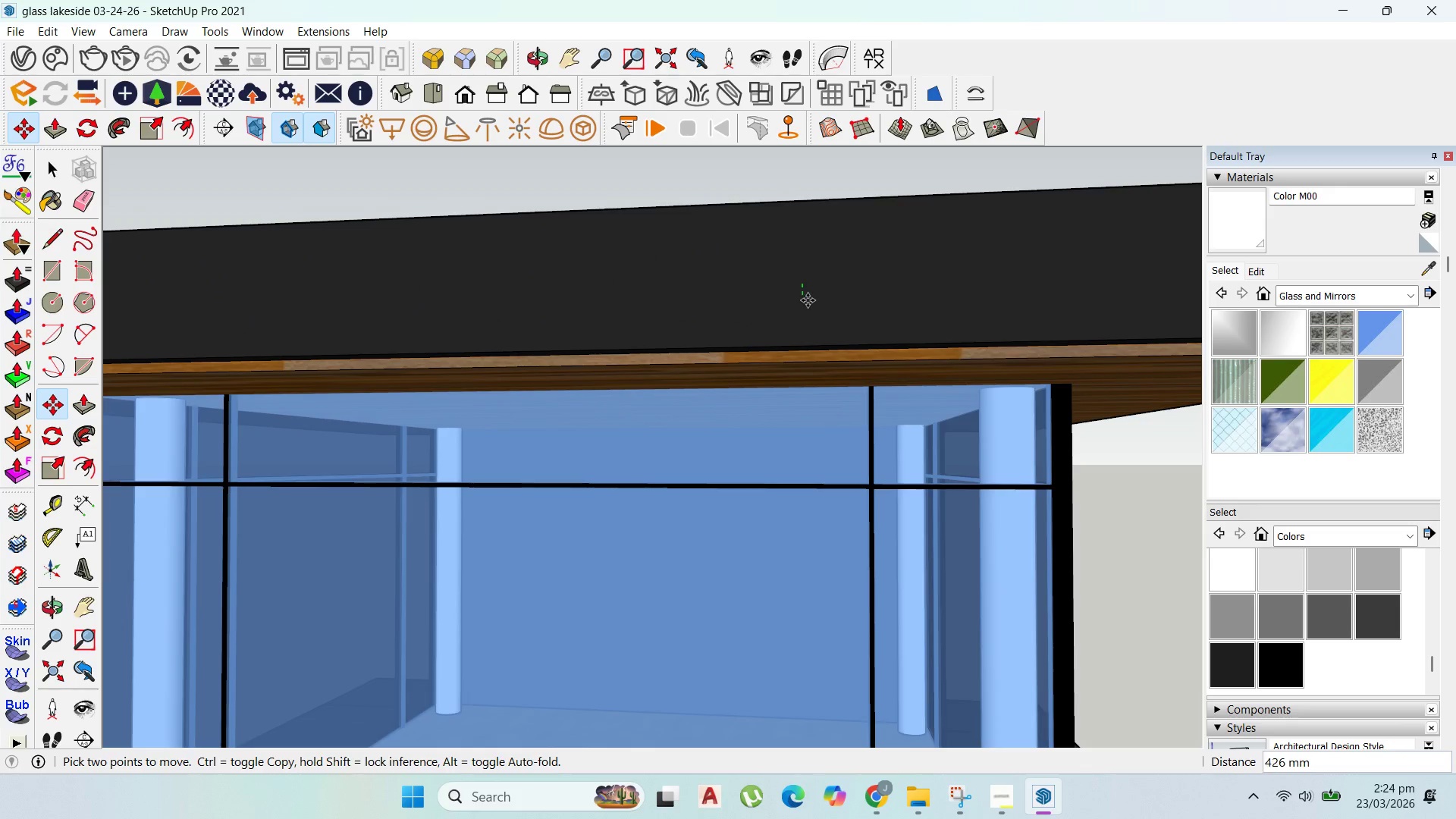 
scroll: coordinate [802, 284], scroll_direction: up, amount: 1.0
 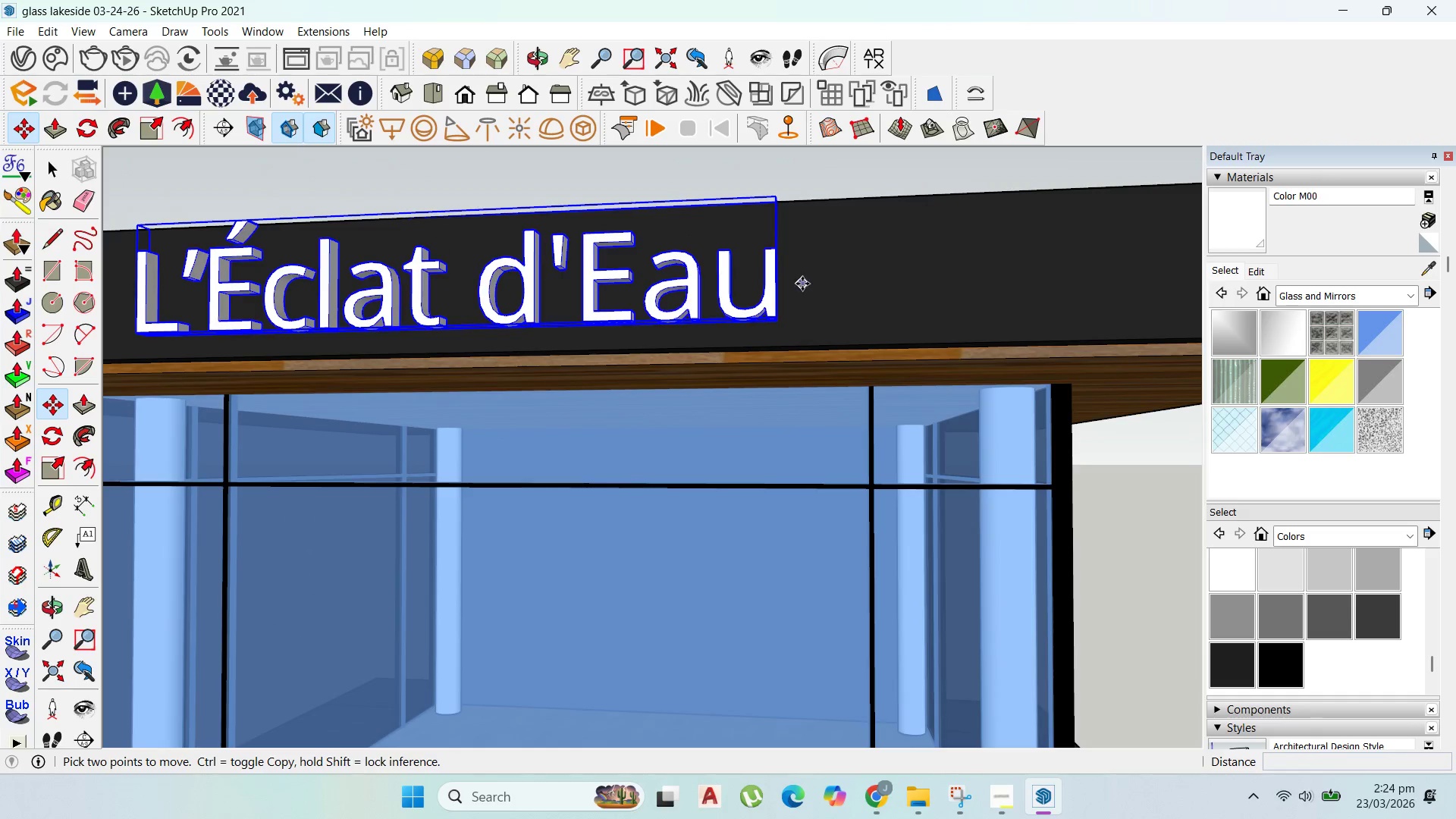 
key(Escape)
 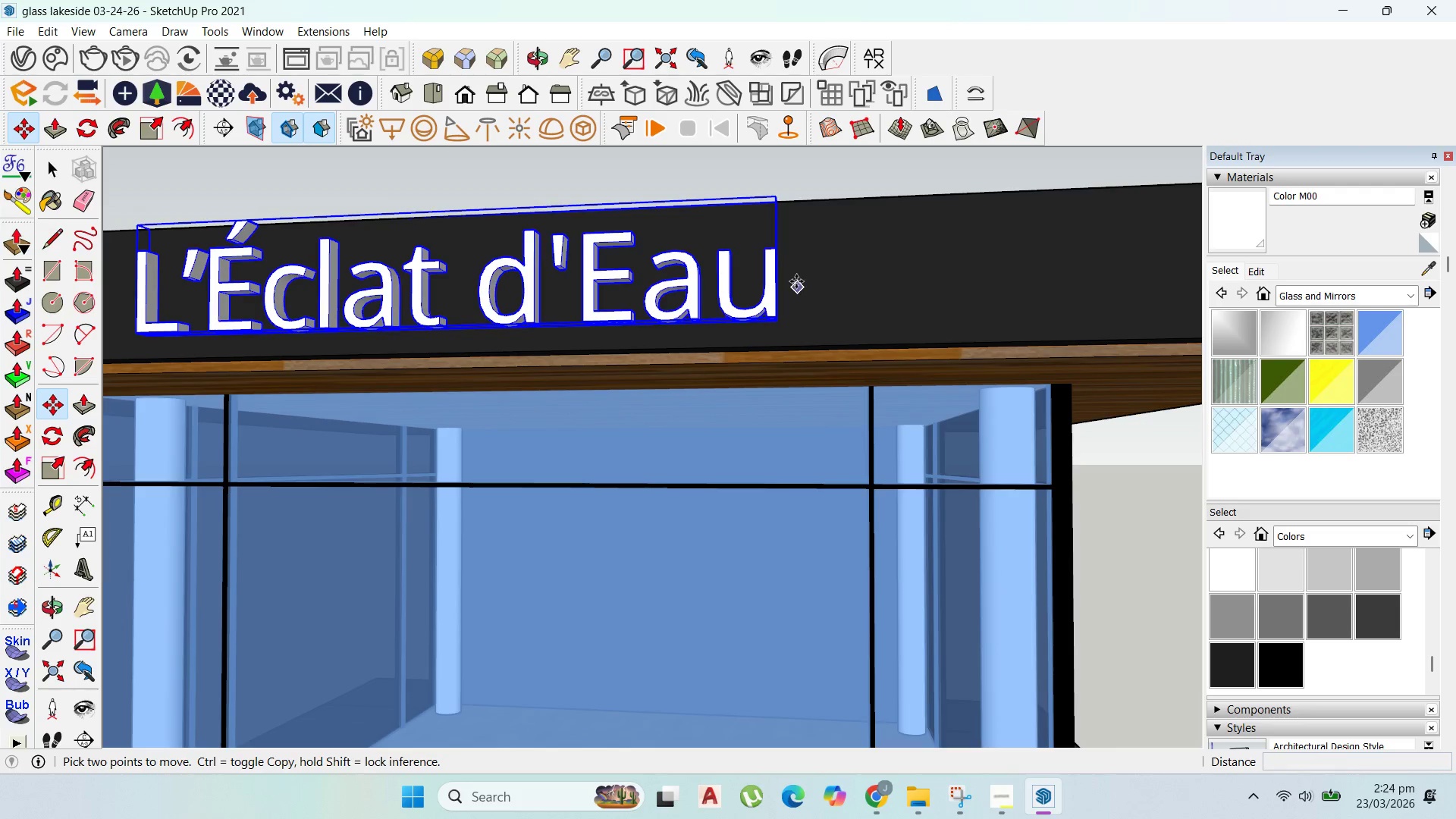 
left_click([787, 265])
 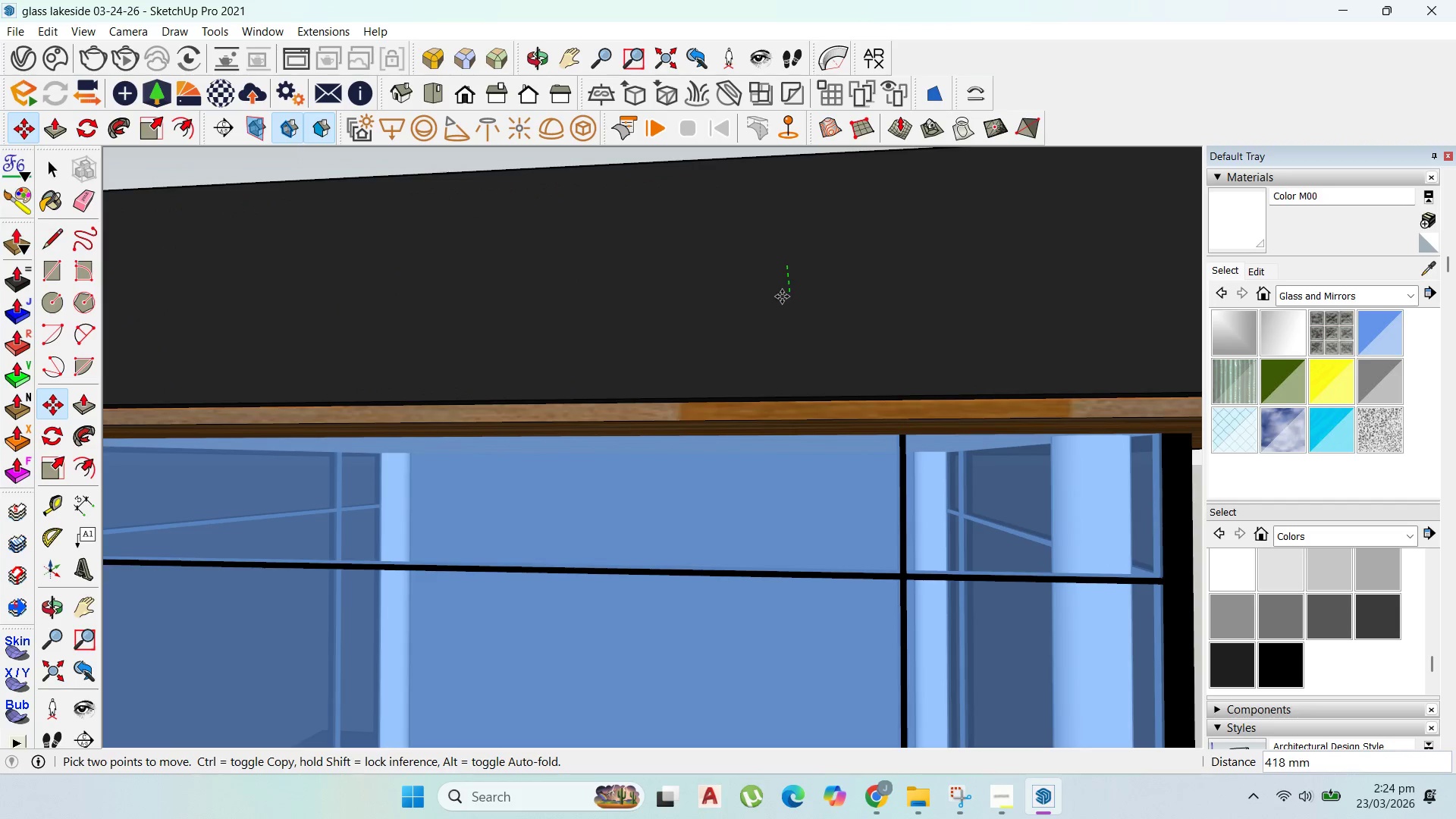 
scroll: coordinate [792, 265], scroll_direction: up, amount: 5.0
 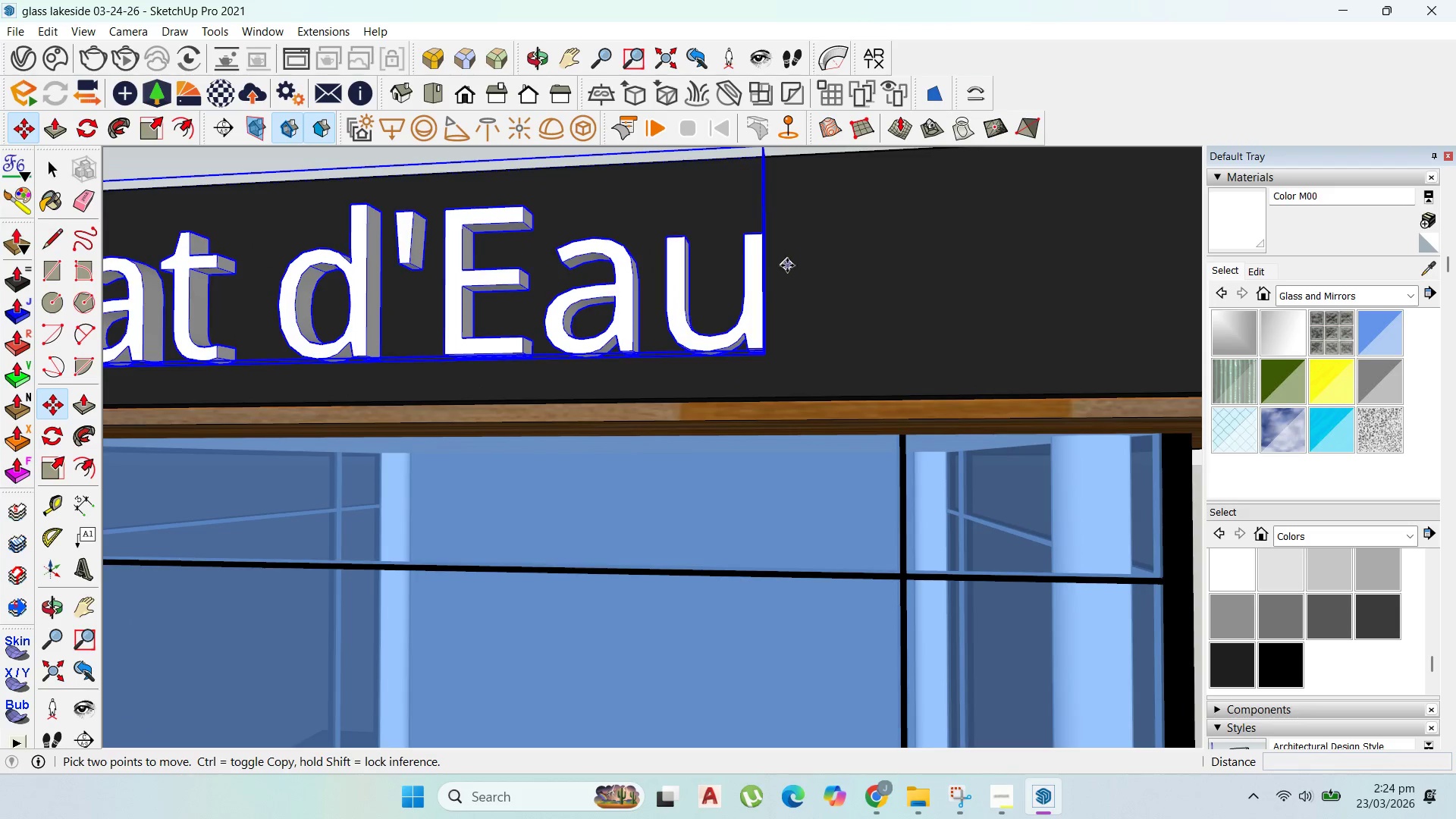 
wait(5.15)
 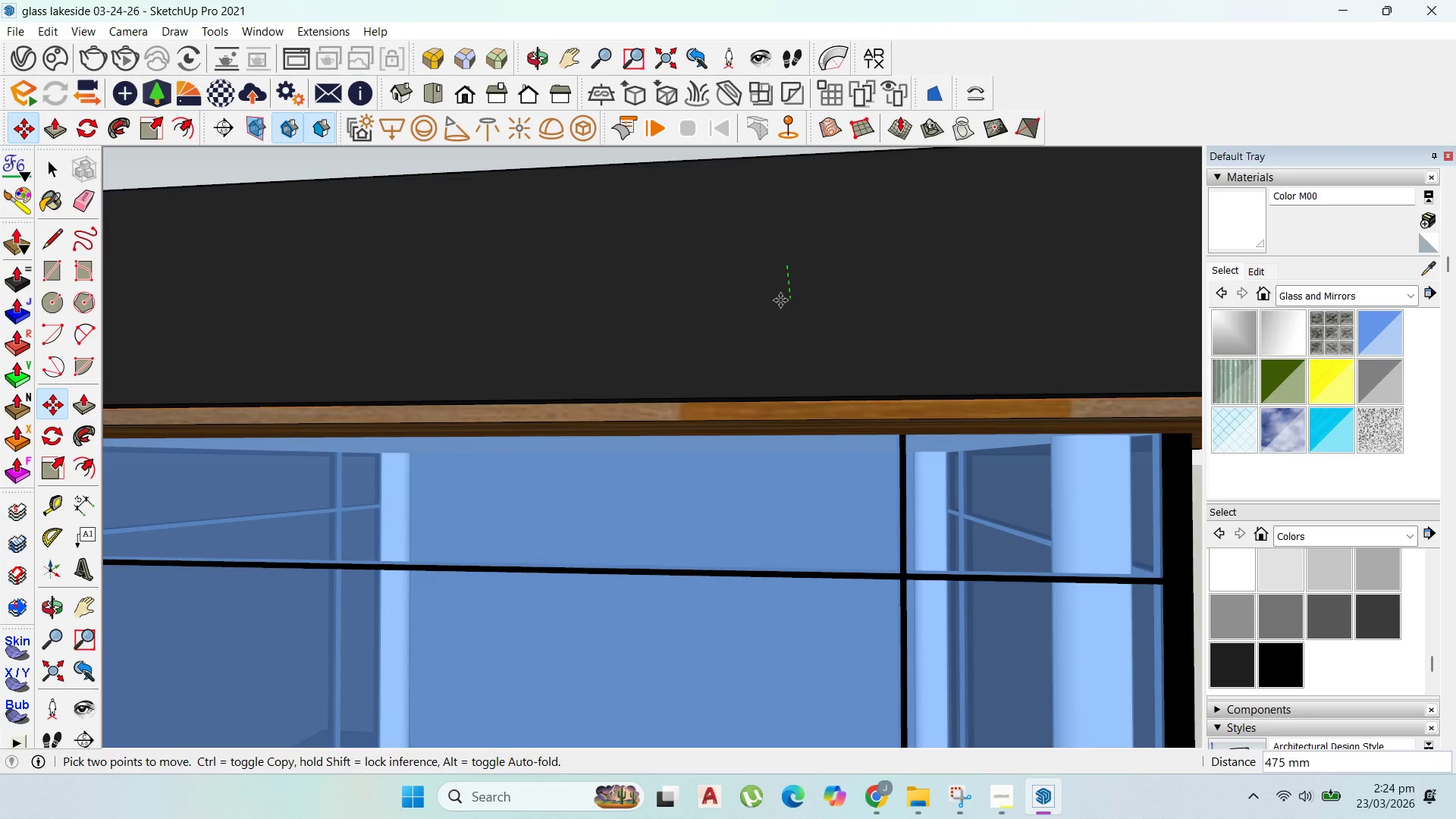 
hold_key(key=ShiftLeft, duration=1.05)
left_click([780, 288])
 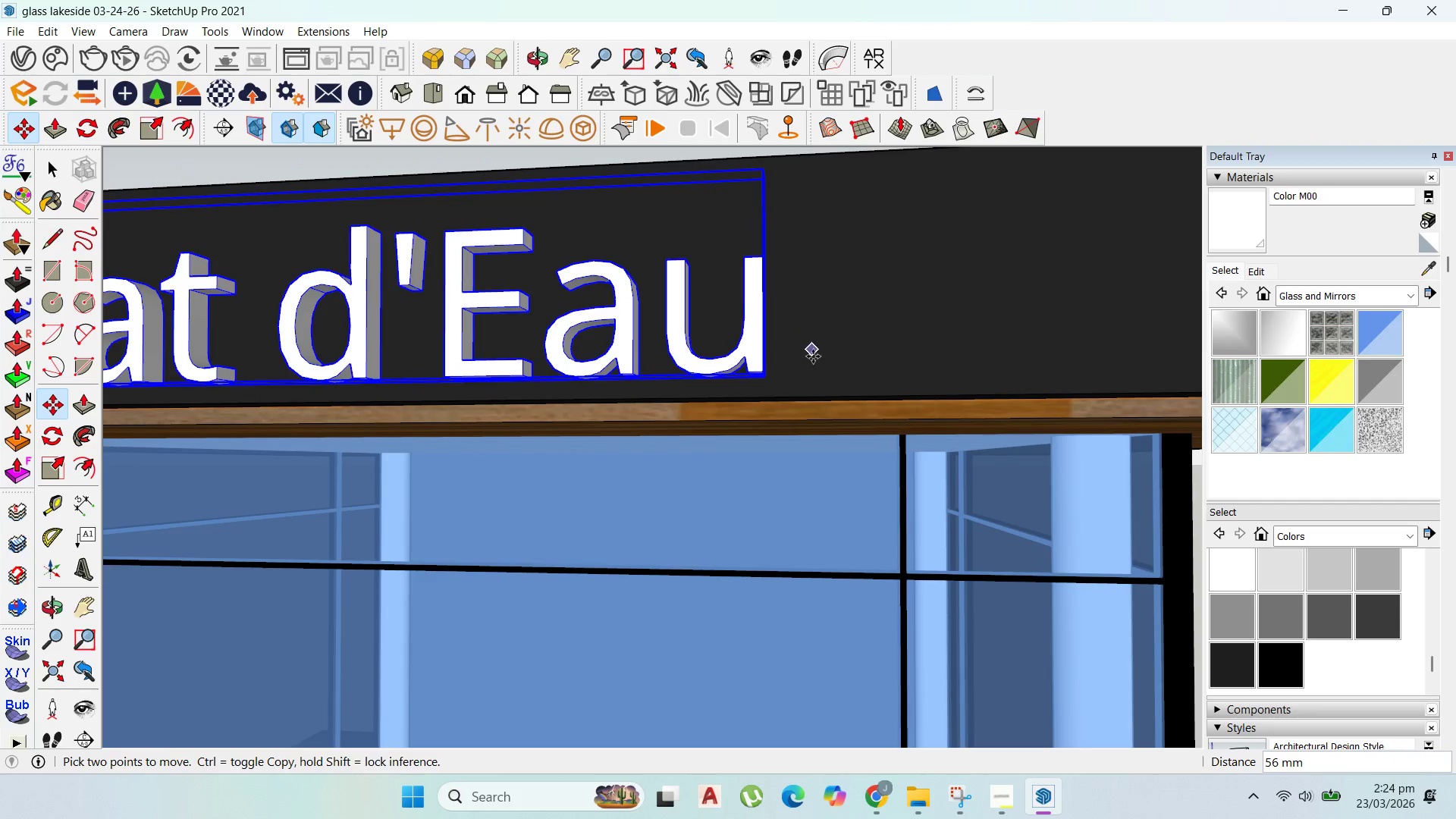 
scroll: coordinate [850, 362], scroll_direction: down, amount: 25.0
 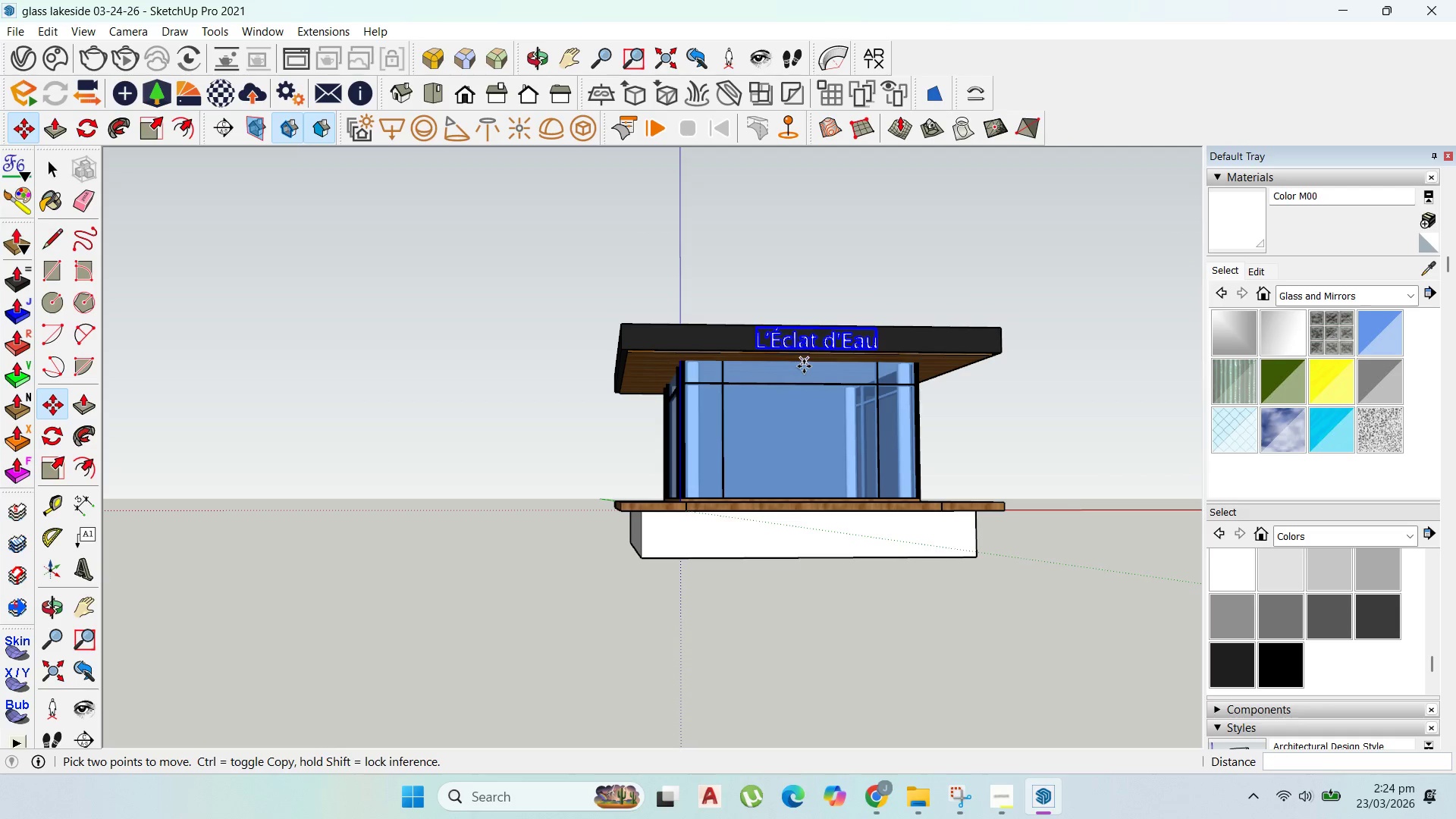 
wait(5.63)
 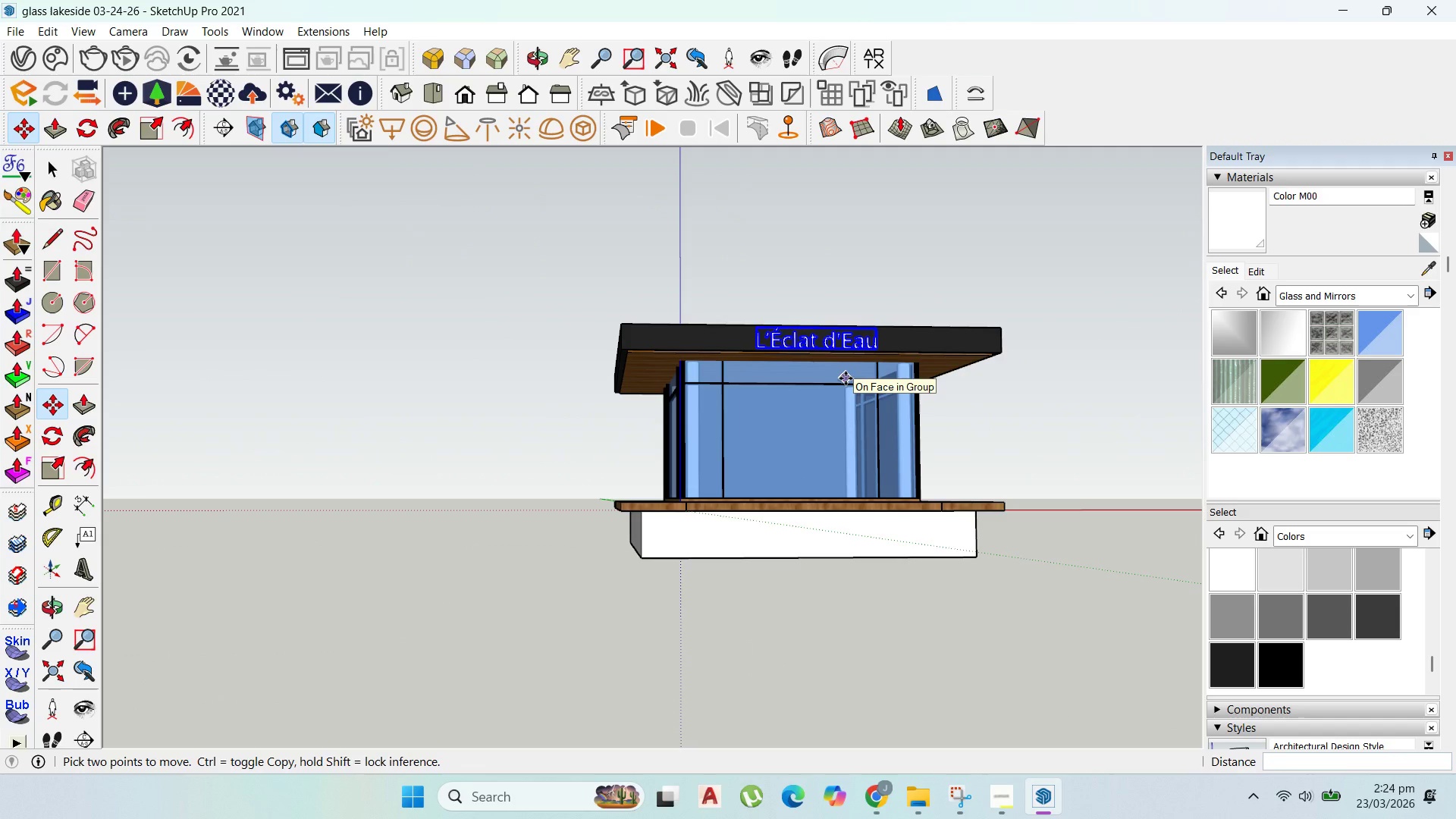 
scroll: coordinate [723, 425], scroll_direction: up, amount: 3.0
 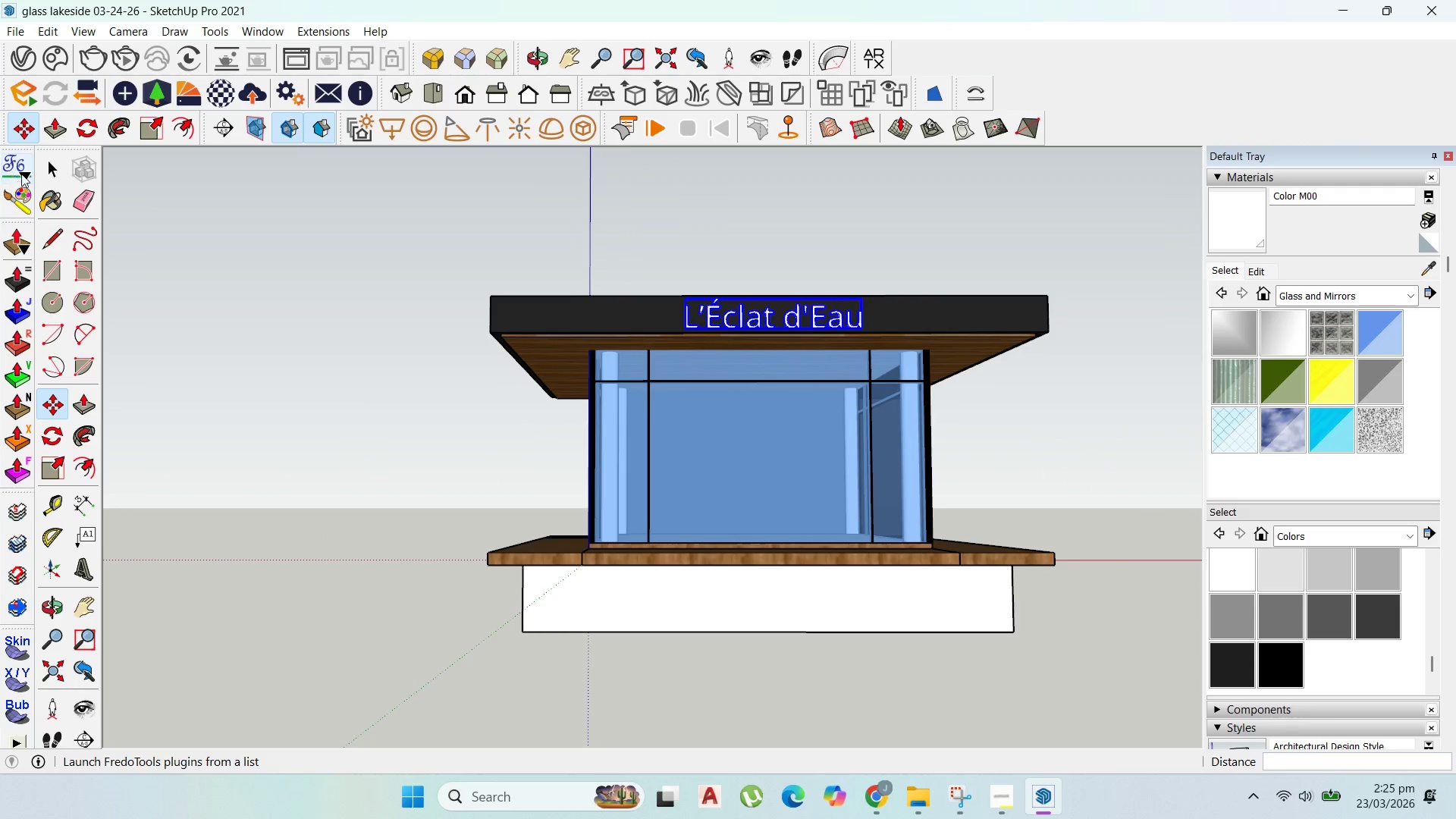 
left_click_drag(start_coordinate=[45, 166], to_coordinate=[65, 165])
 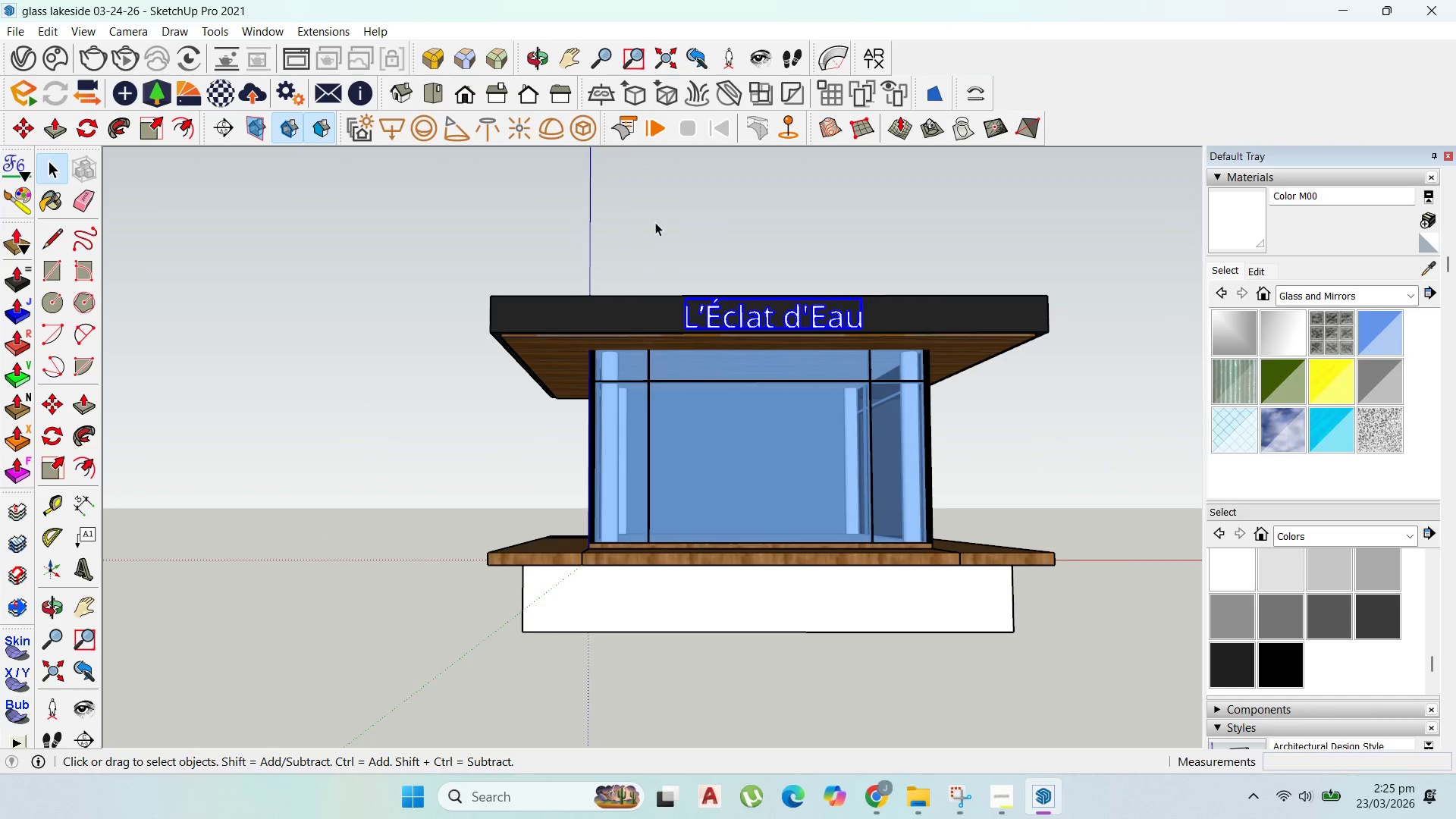 
double_click([670, 216])
 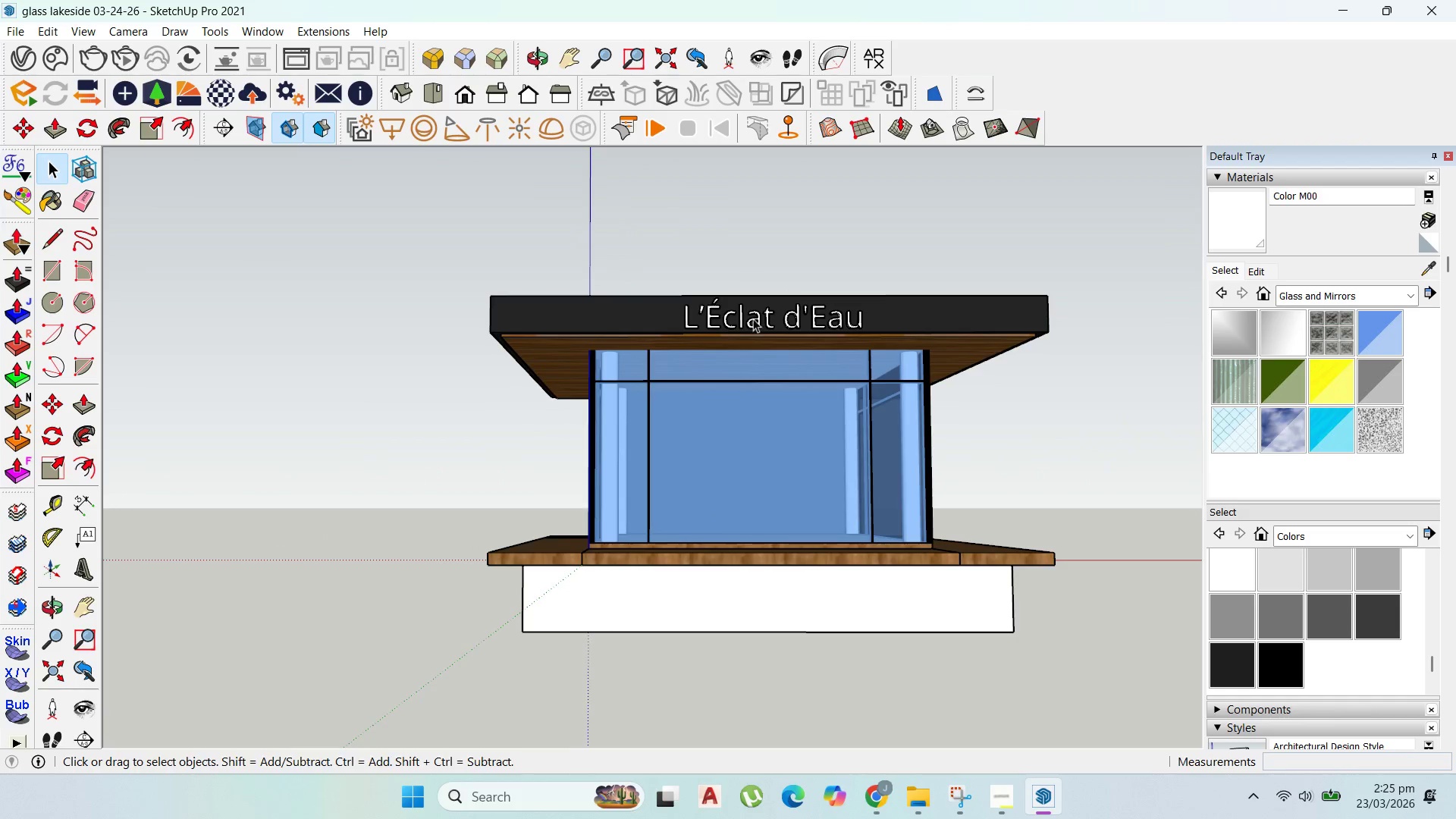 
scroll: coordinate [745, 326], scroll_direction: up, amount: 1.0
 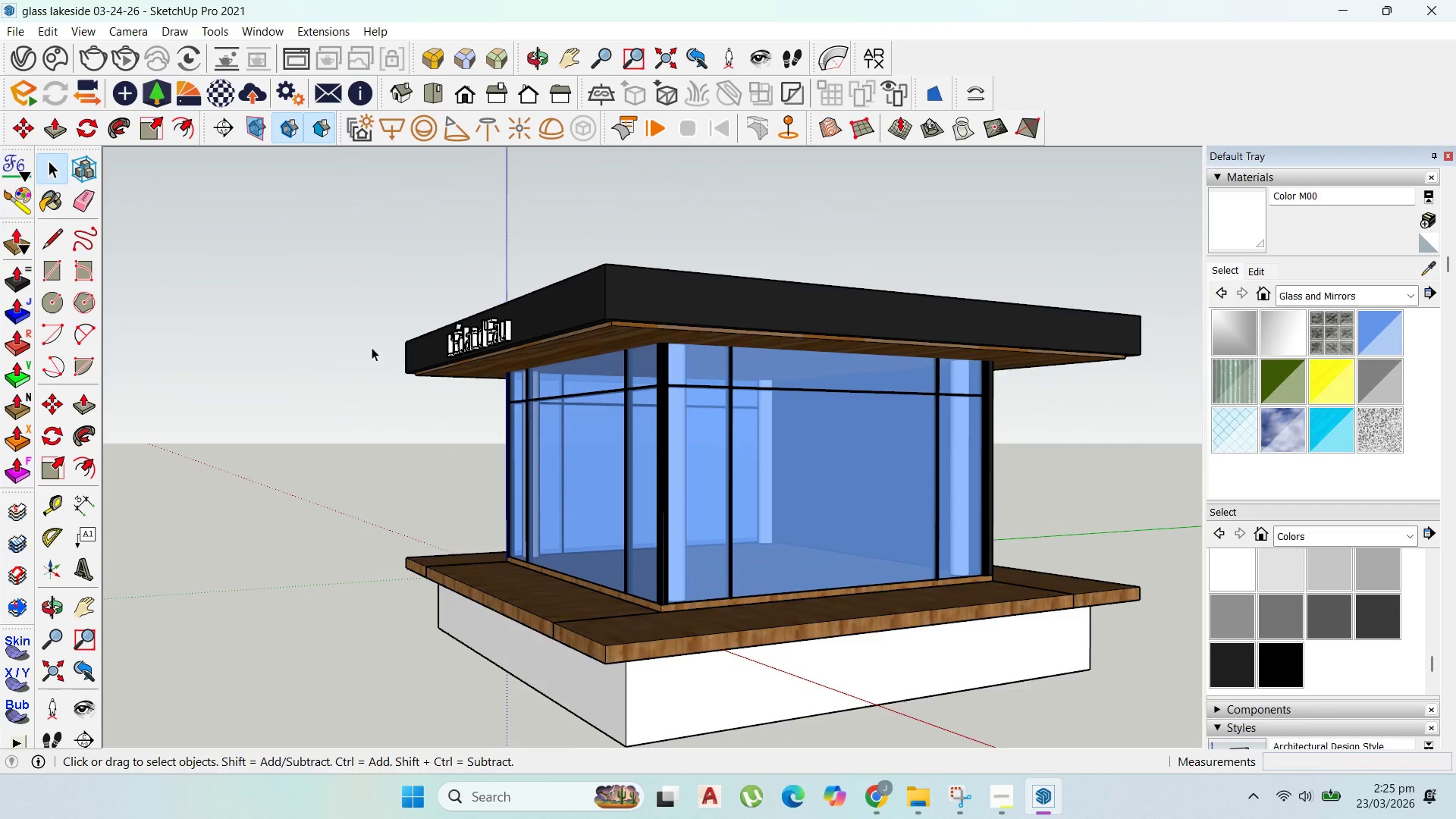 
left_click([514, 321])
 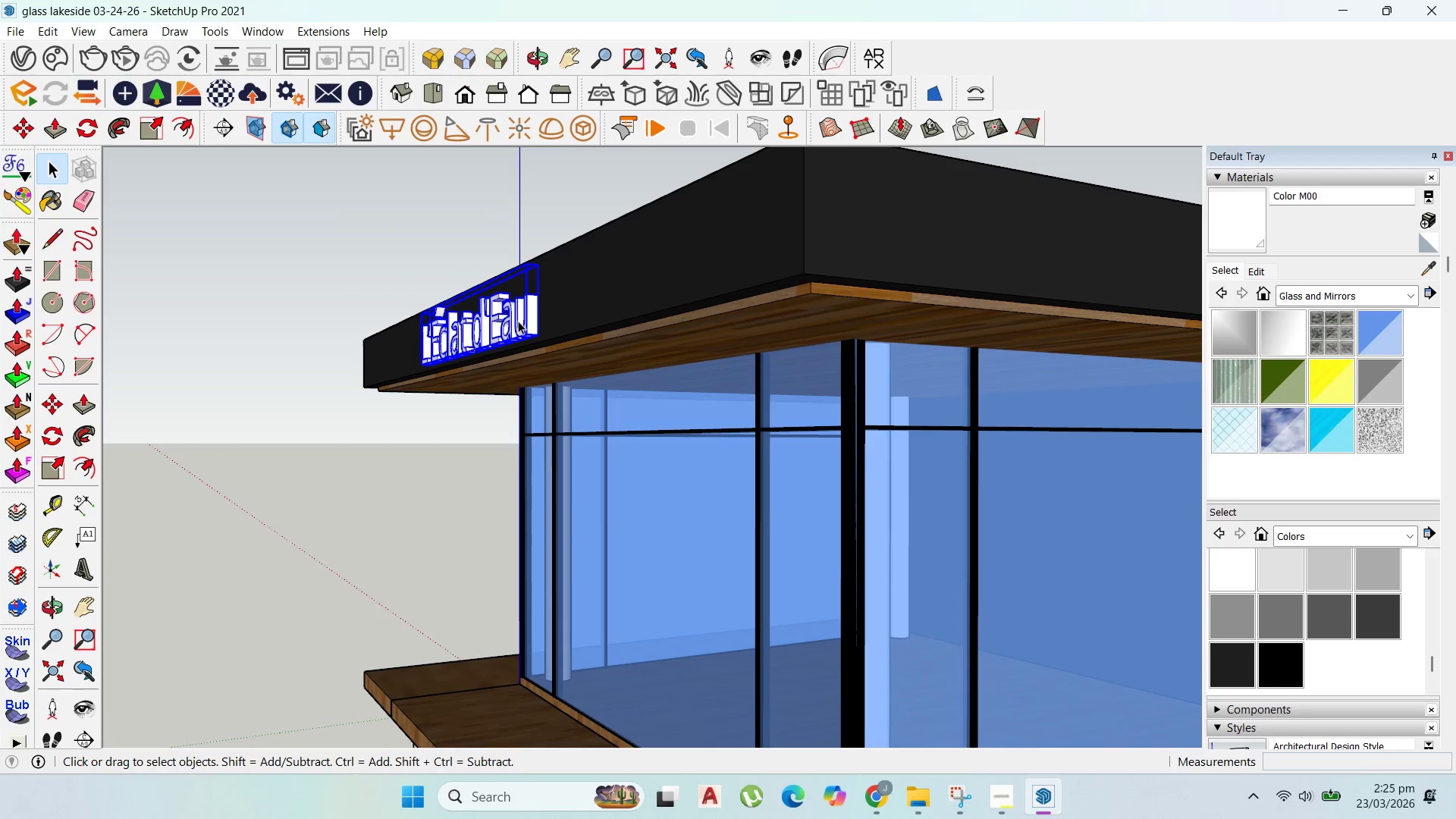 
scroll: coordinate [503, 346], scroll_direction: up, amount: 6.0
 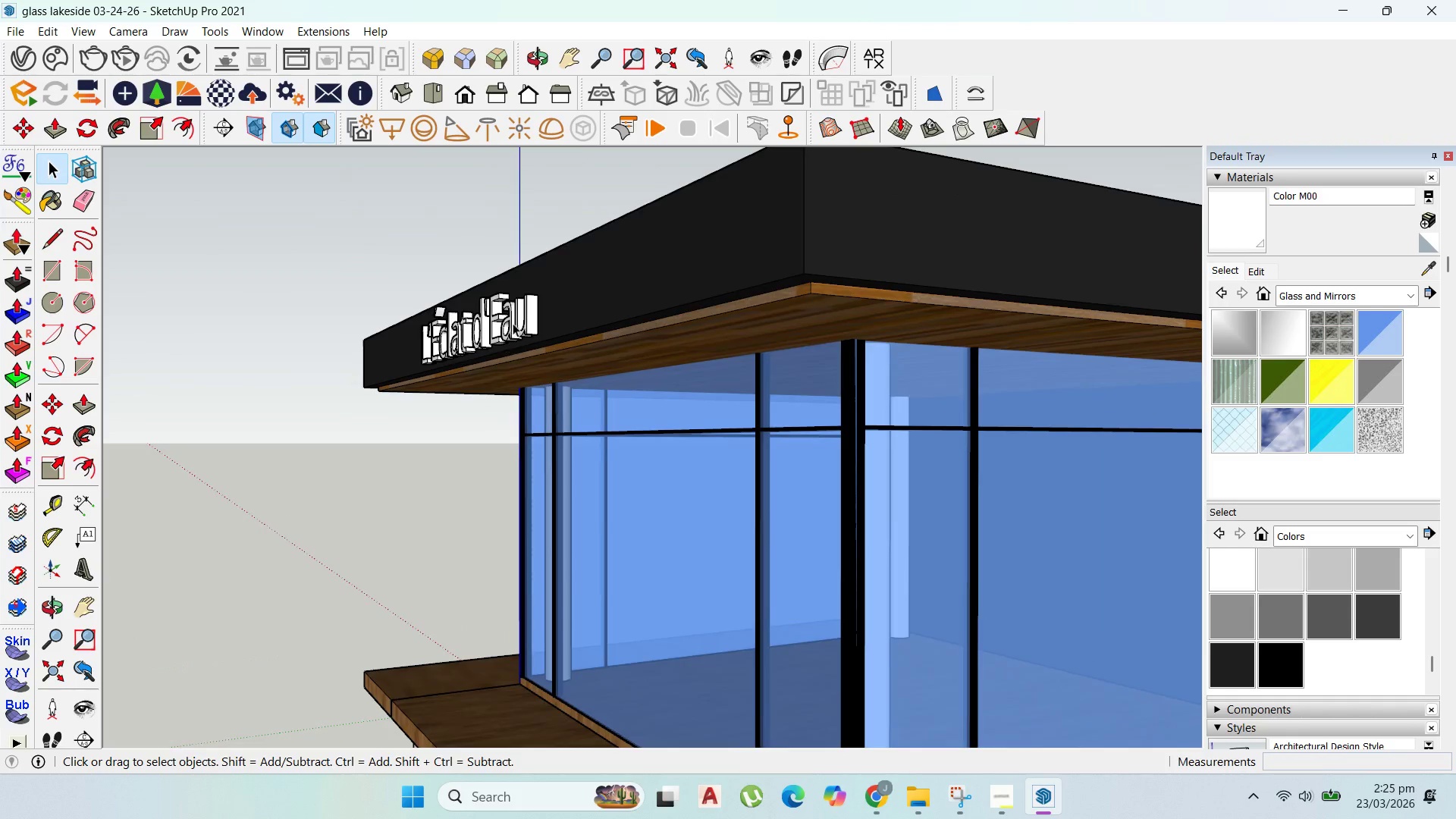 
key(M)
 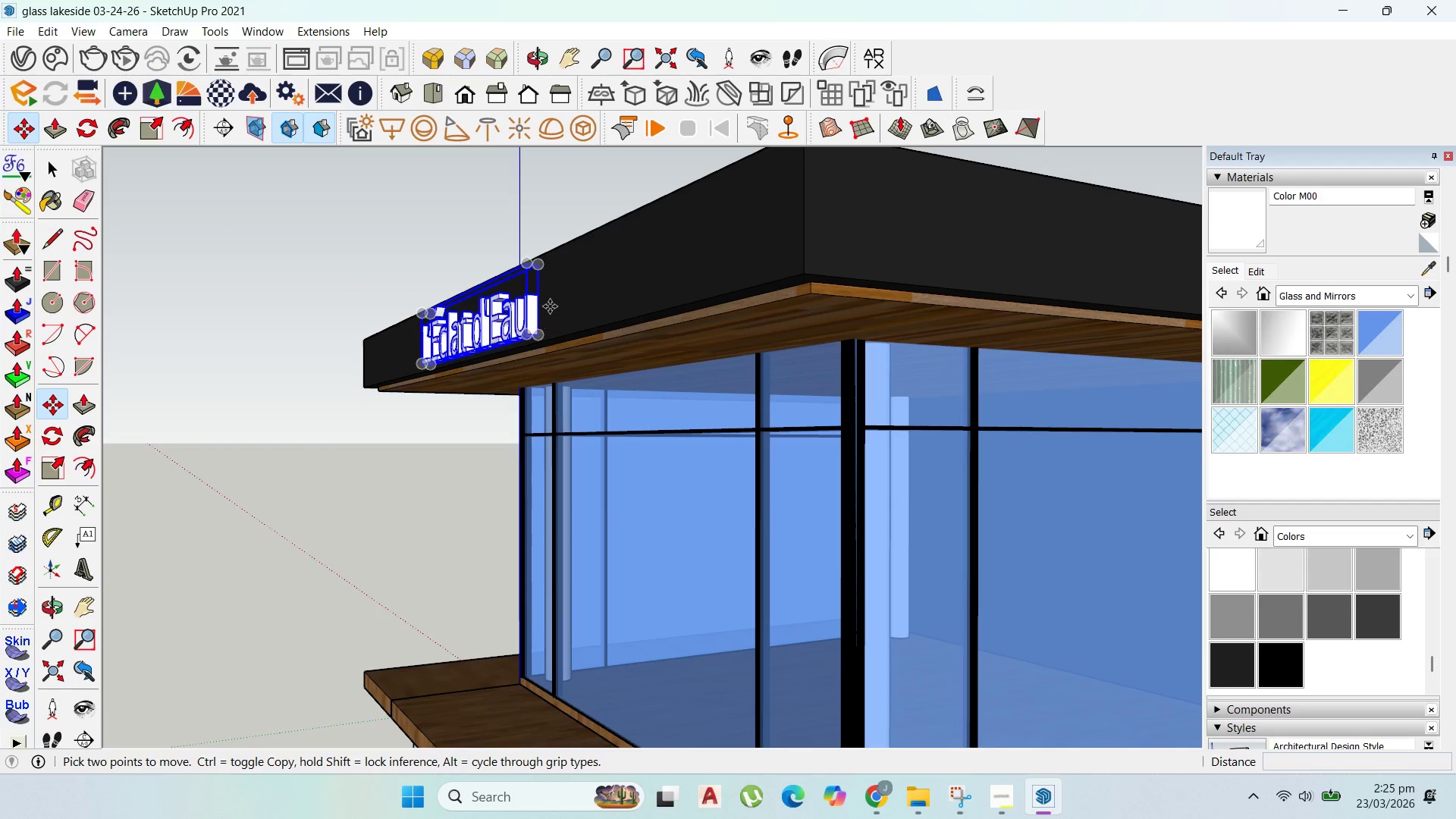 
left_click([550, 306])
 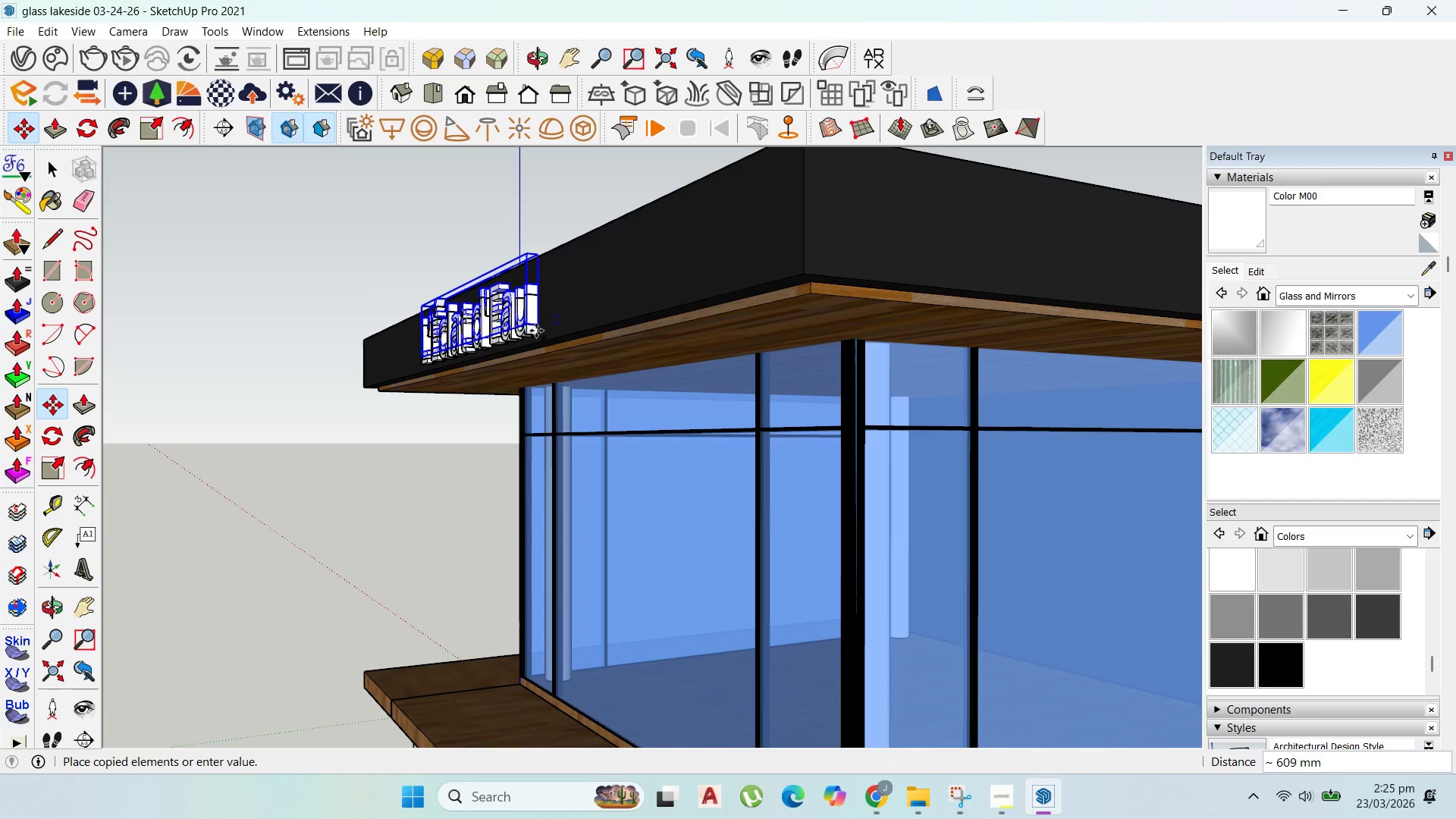 
key(Control+ControlLeft)
 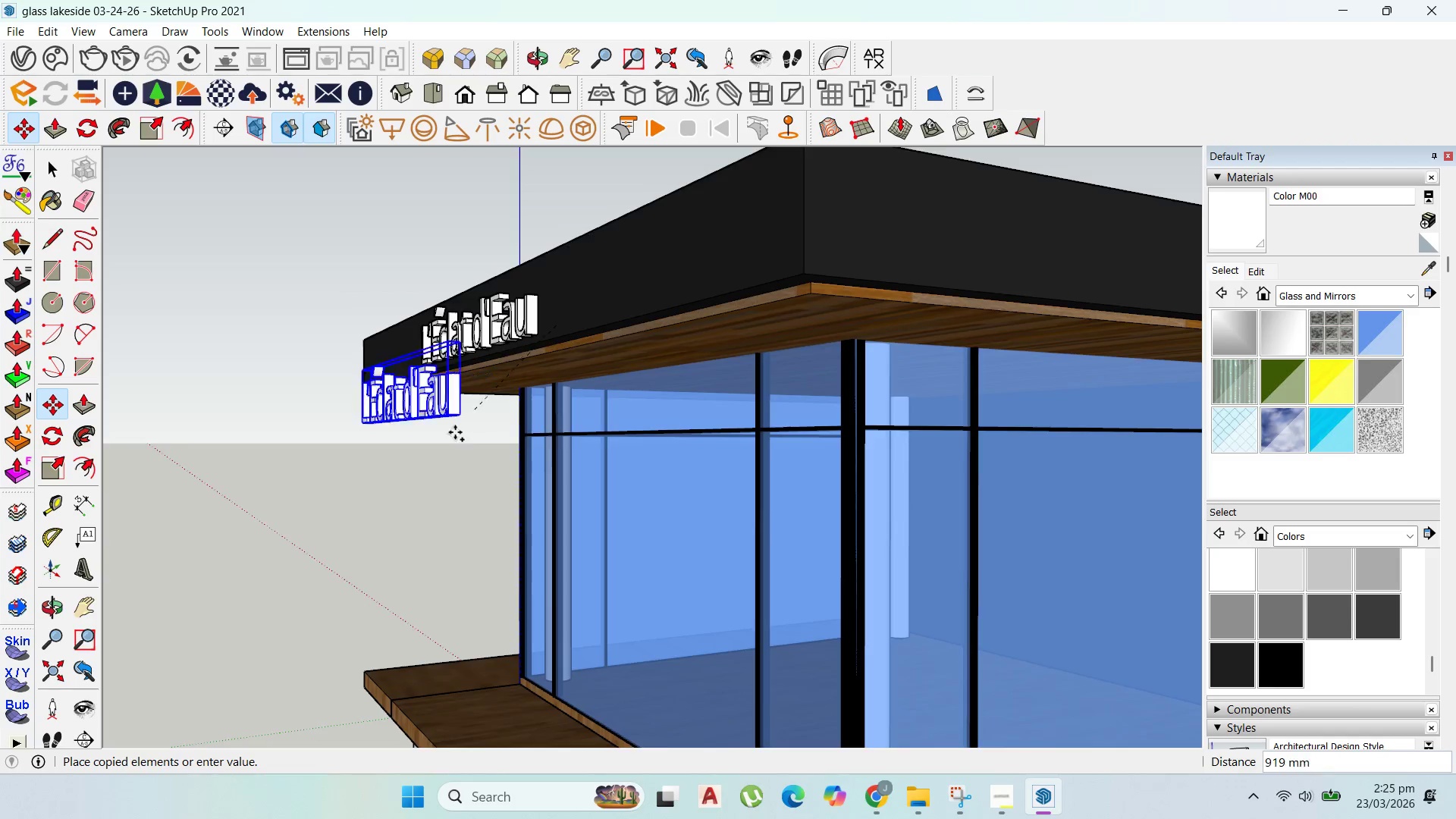 
scroll: coordinate [661, 405], scroll_direction: down, amount: 8.0
 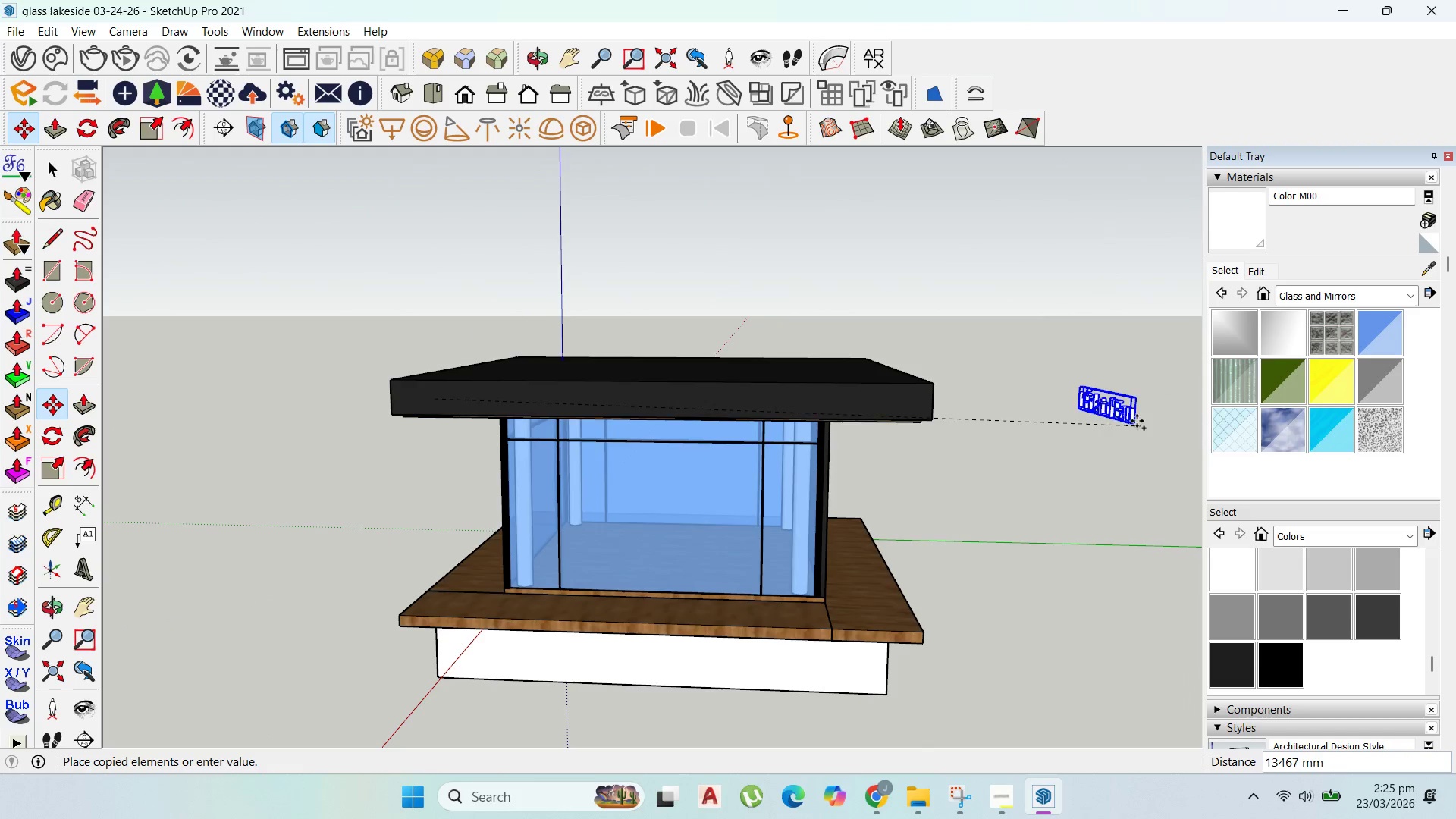 
left_click([1134, 400])
 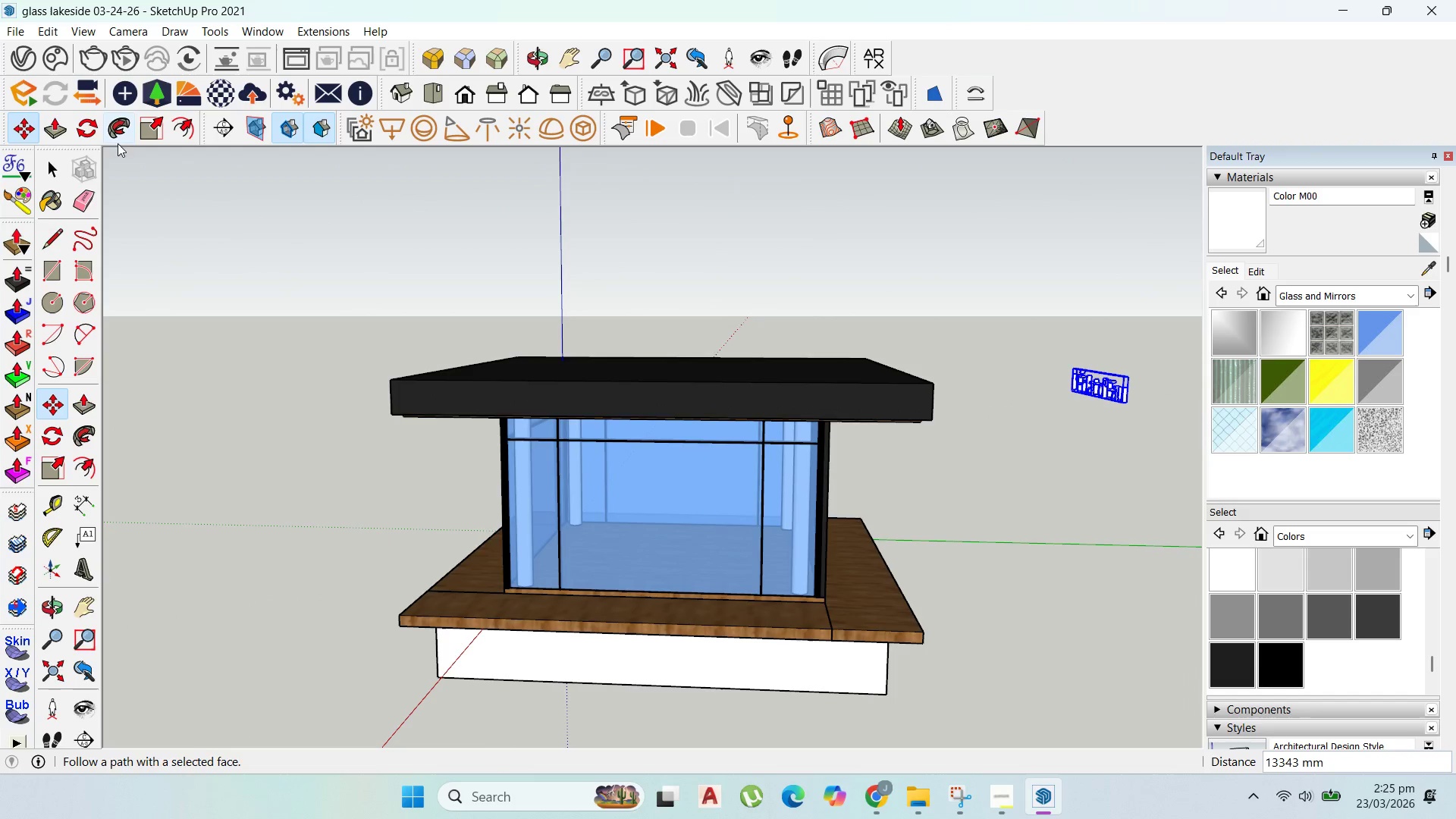 
left_click([88, 124])
 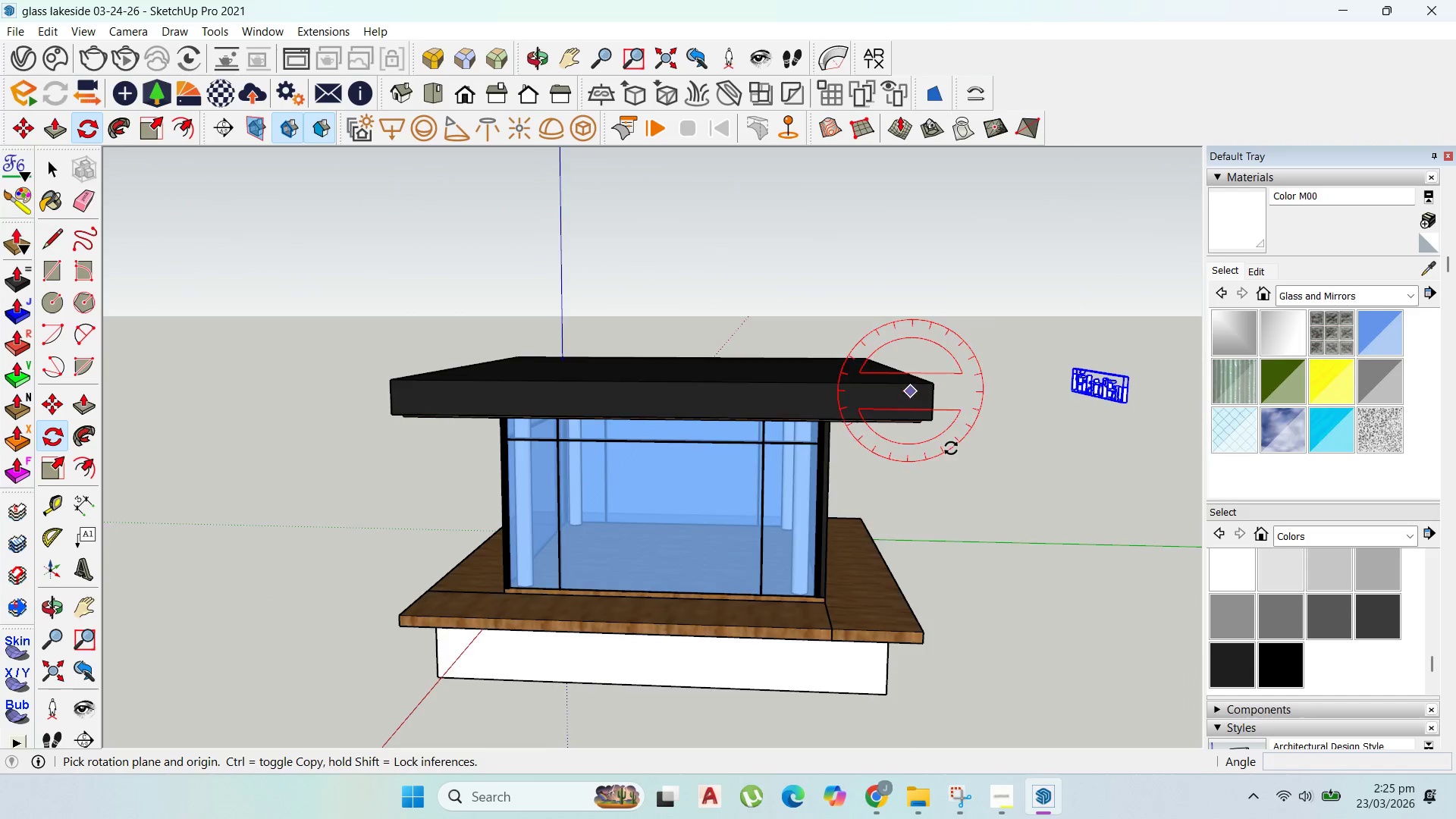 
left_click([827, 571])
 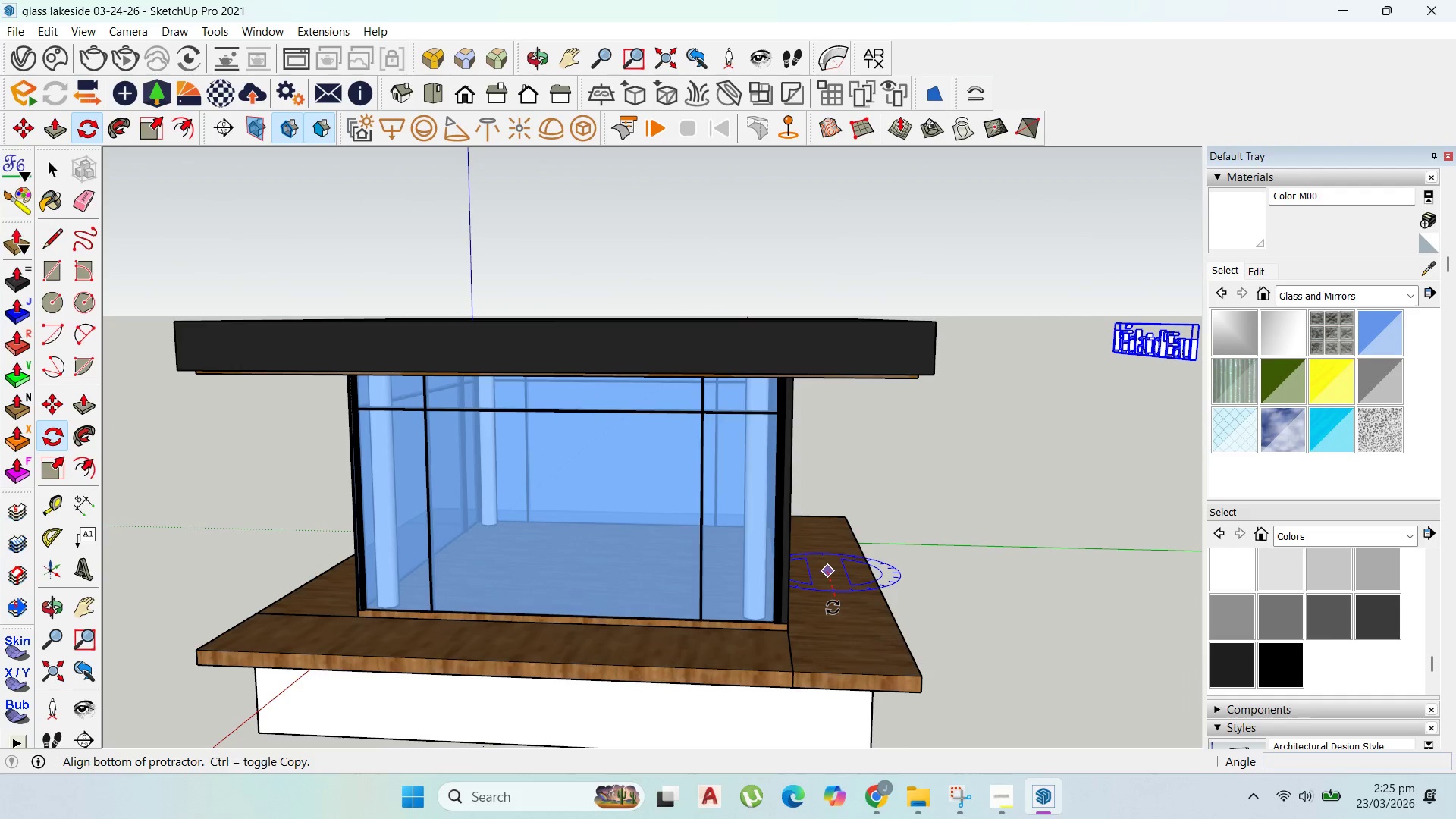 
scroll: coordinate [902, 559], scroll_direction: up, amount: 3.0
 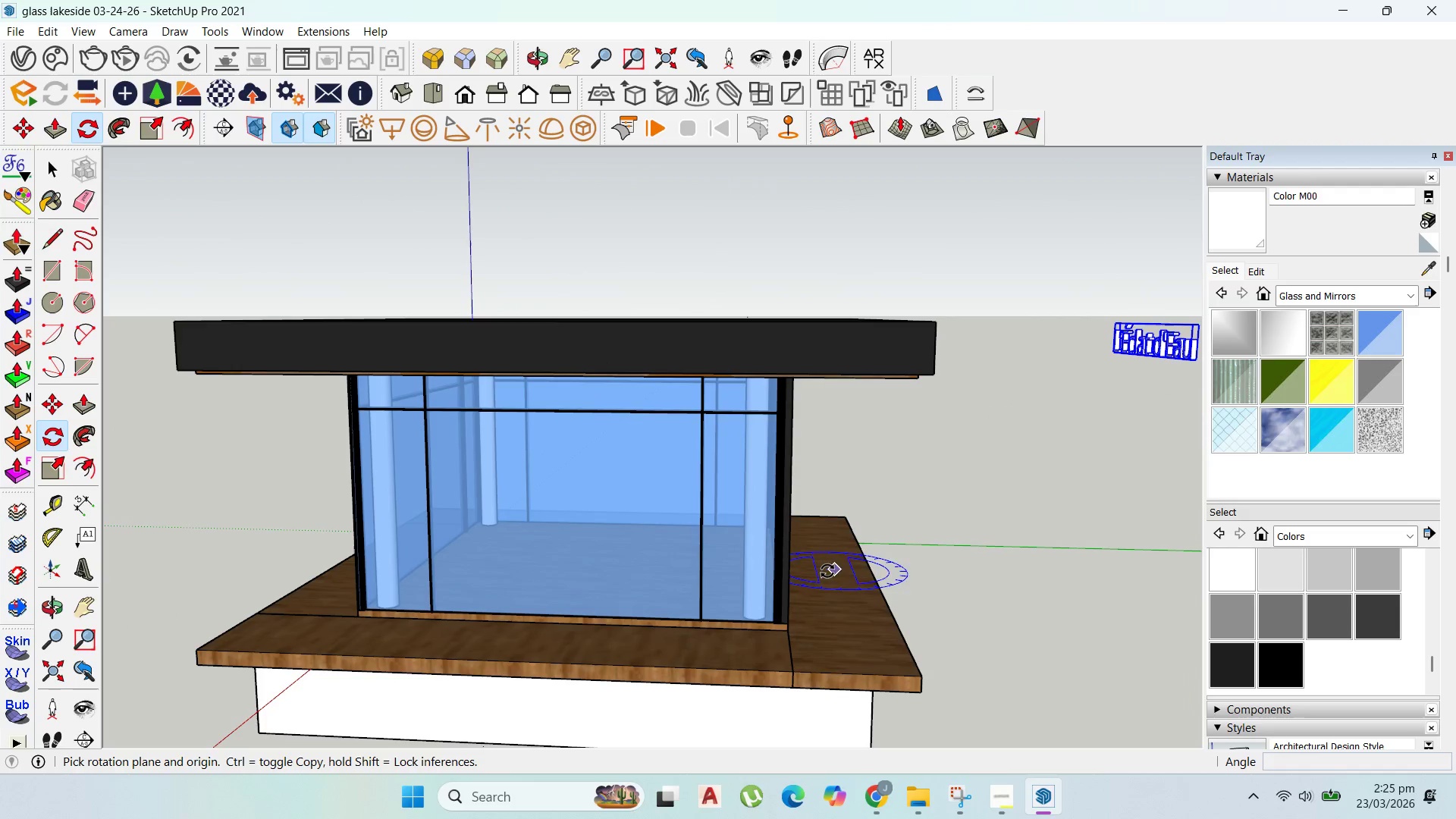 
left_click([833, 607])
 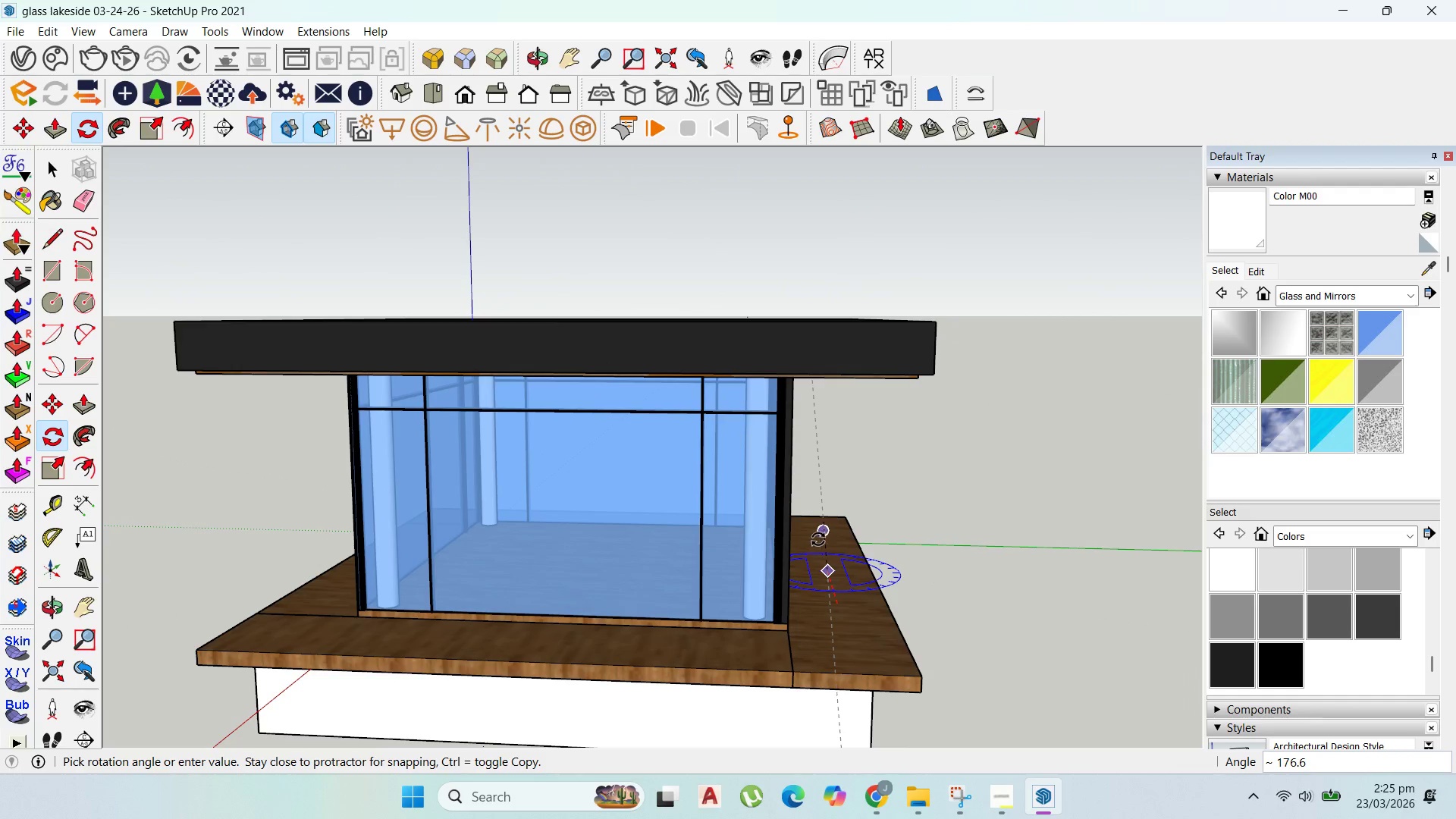 
left_click([818, 530])
 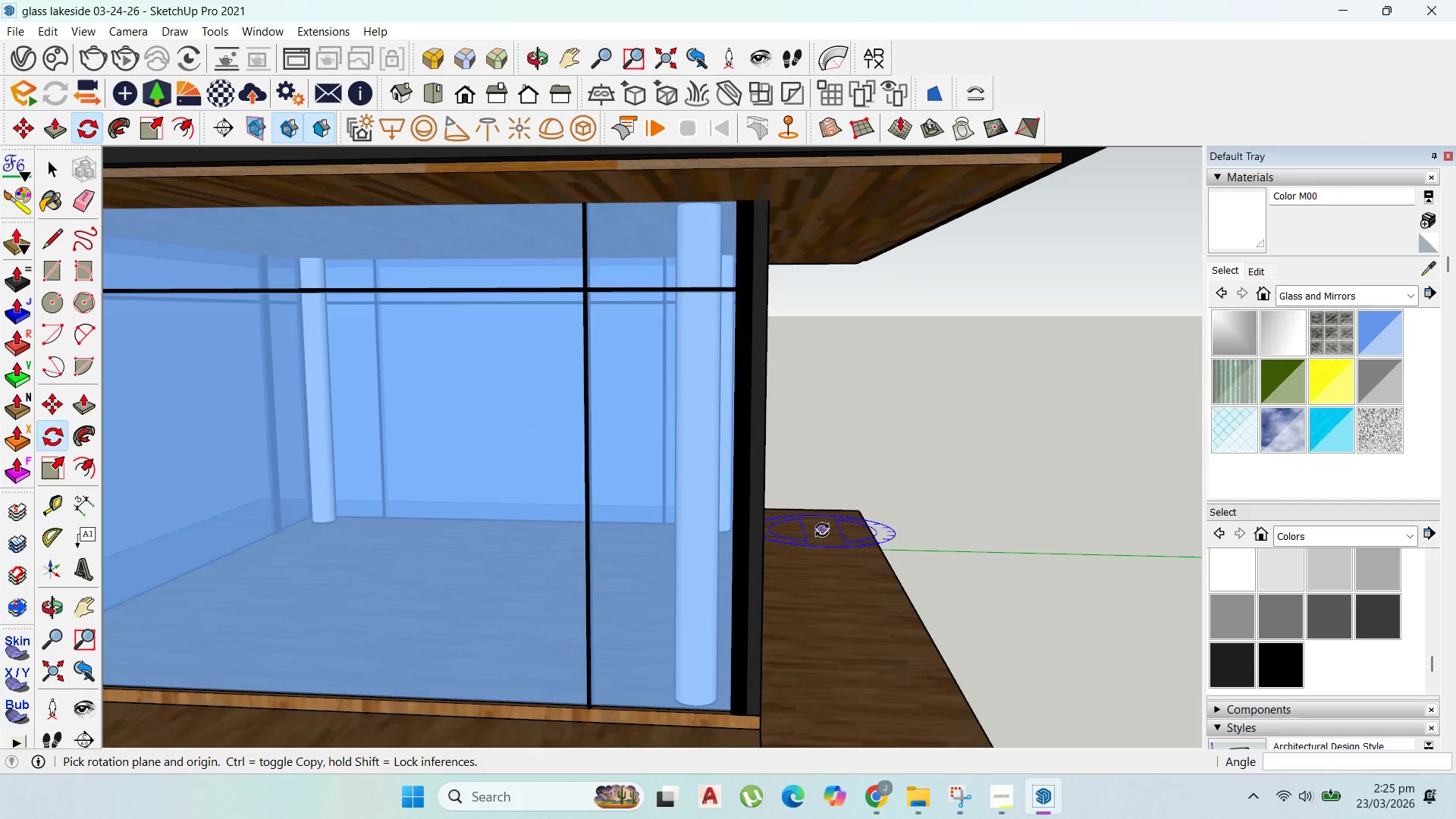 
scroll: coordinate [818, 530], scroll_direction: up, amount: 4.0
 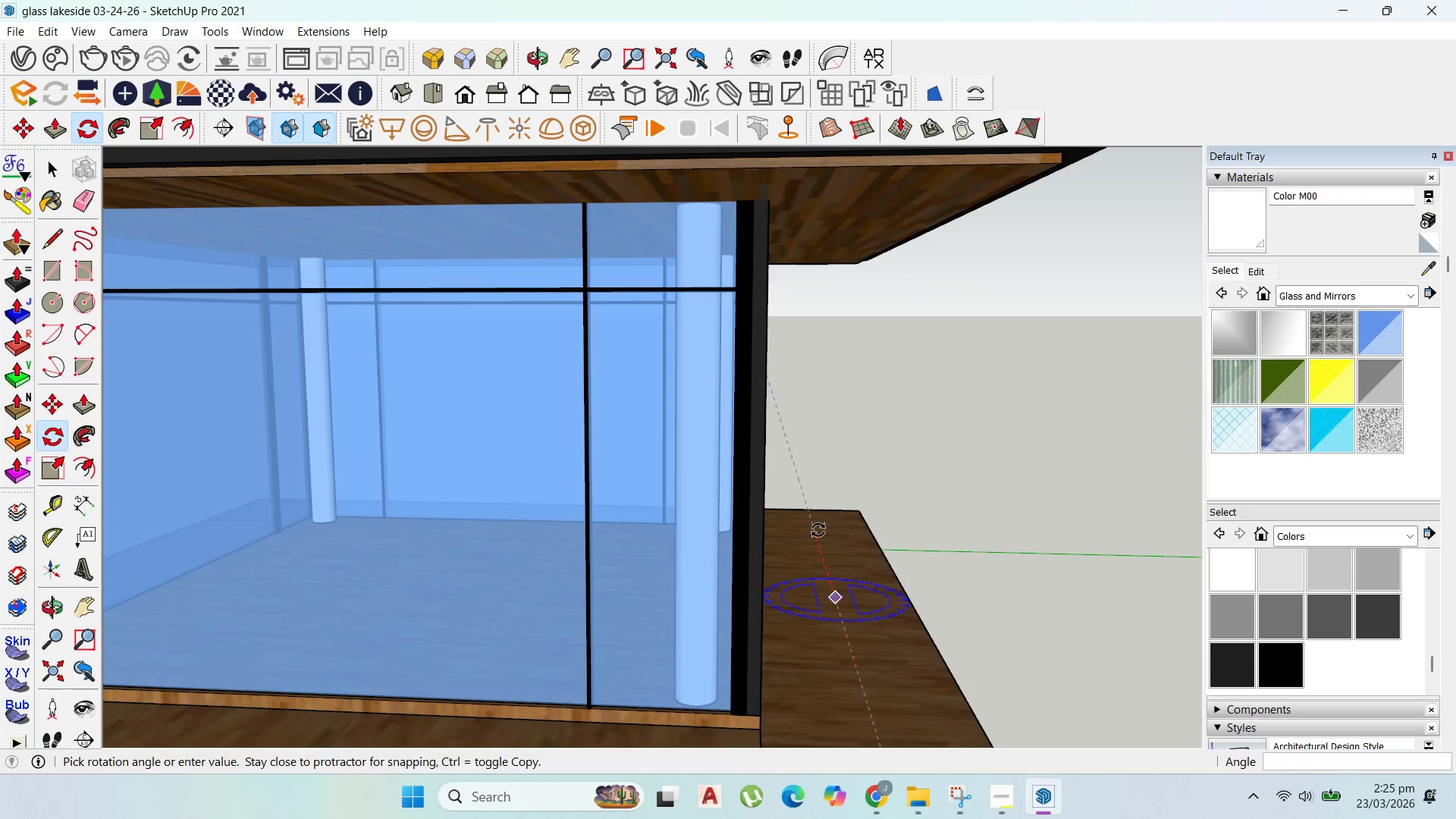 
scroll: coordinate [642, 520], scroll_direction: down, amount: 11.0
 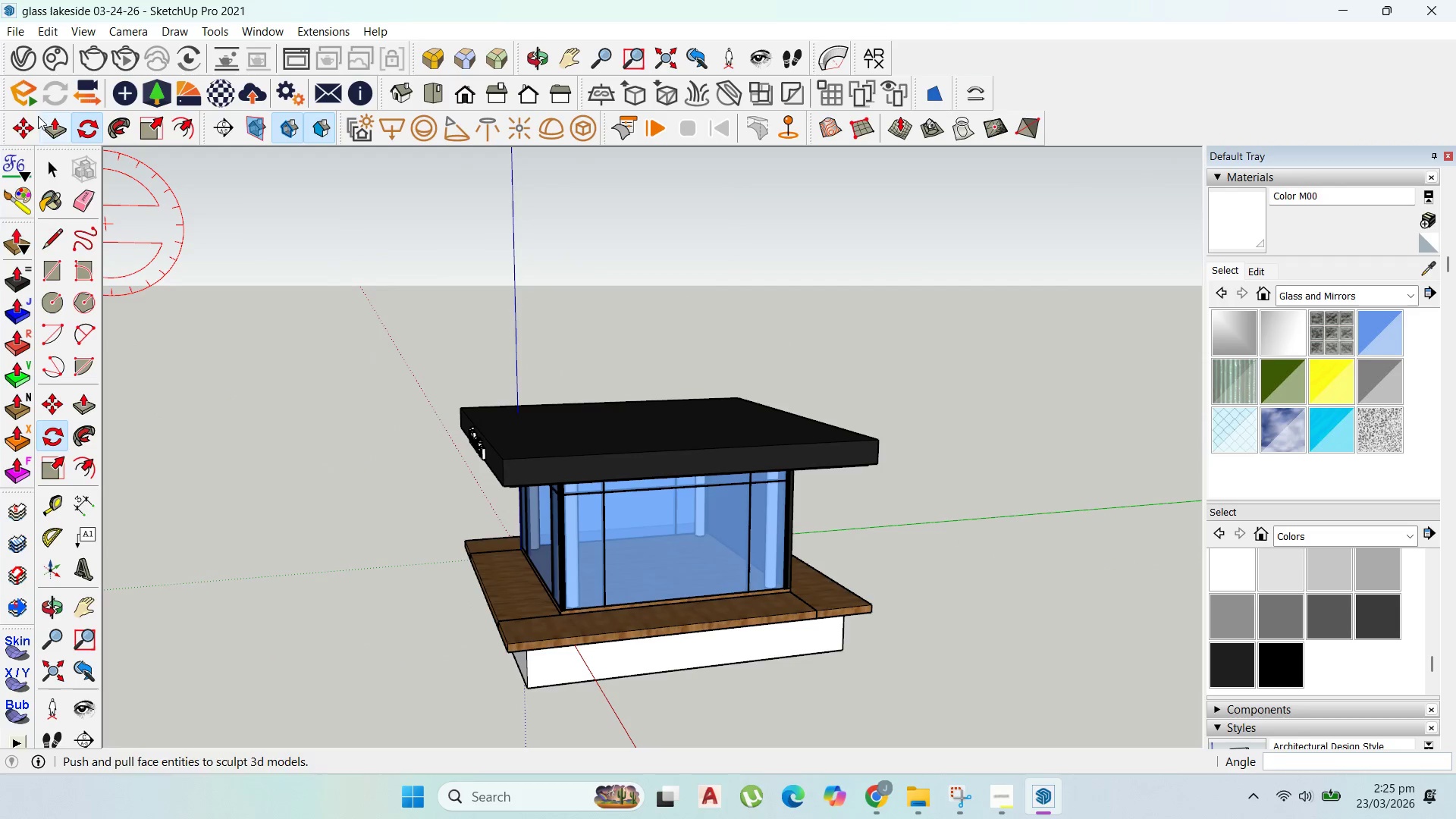 
left_click_drag(start_coordinate=[19, 125], to_coordinate=[30, 133])
 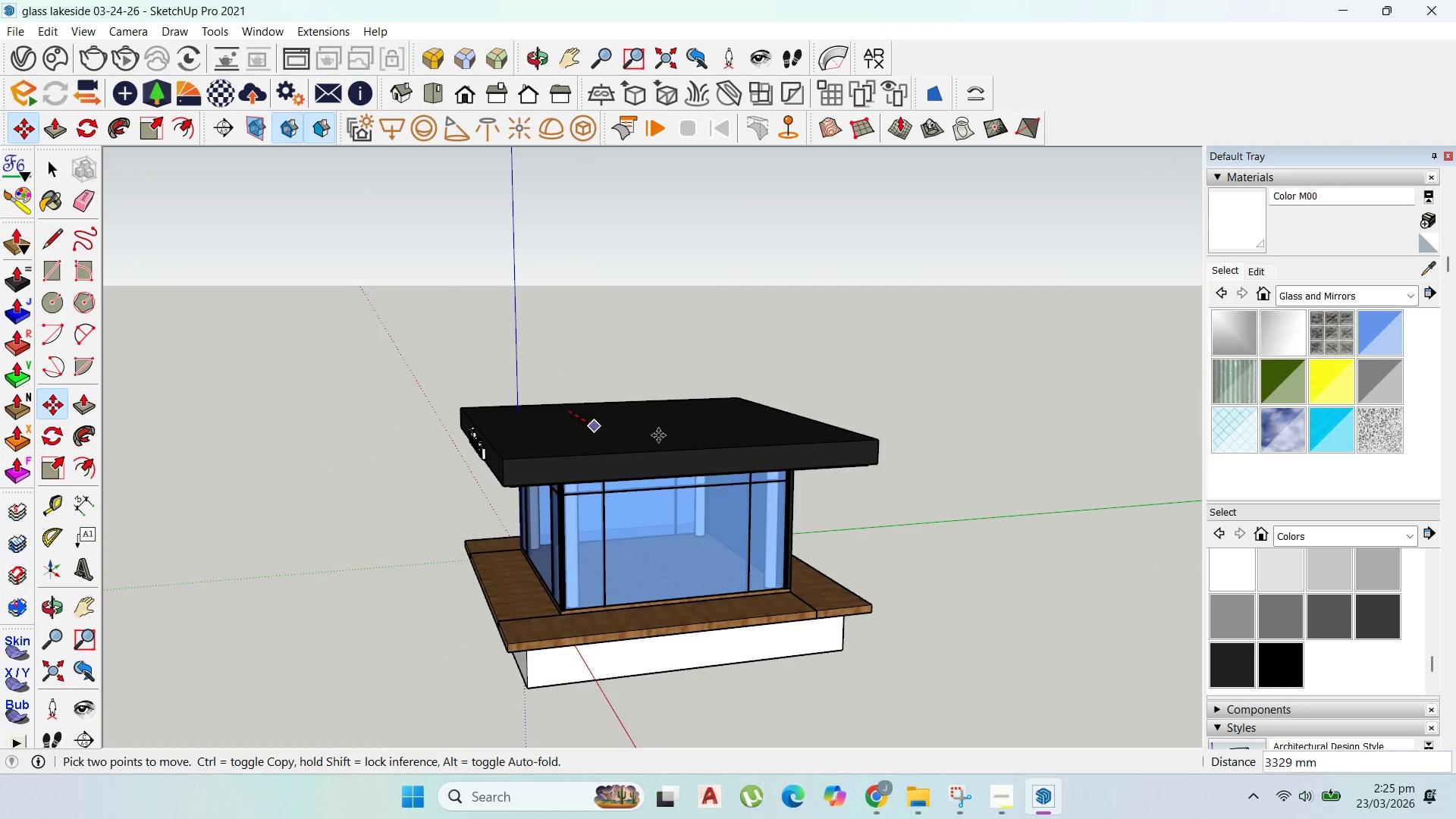 
scroll: coordinate [698, 441], scroll_direction: down, amount: 4.0
 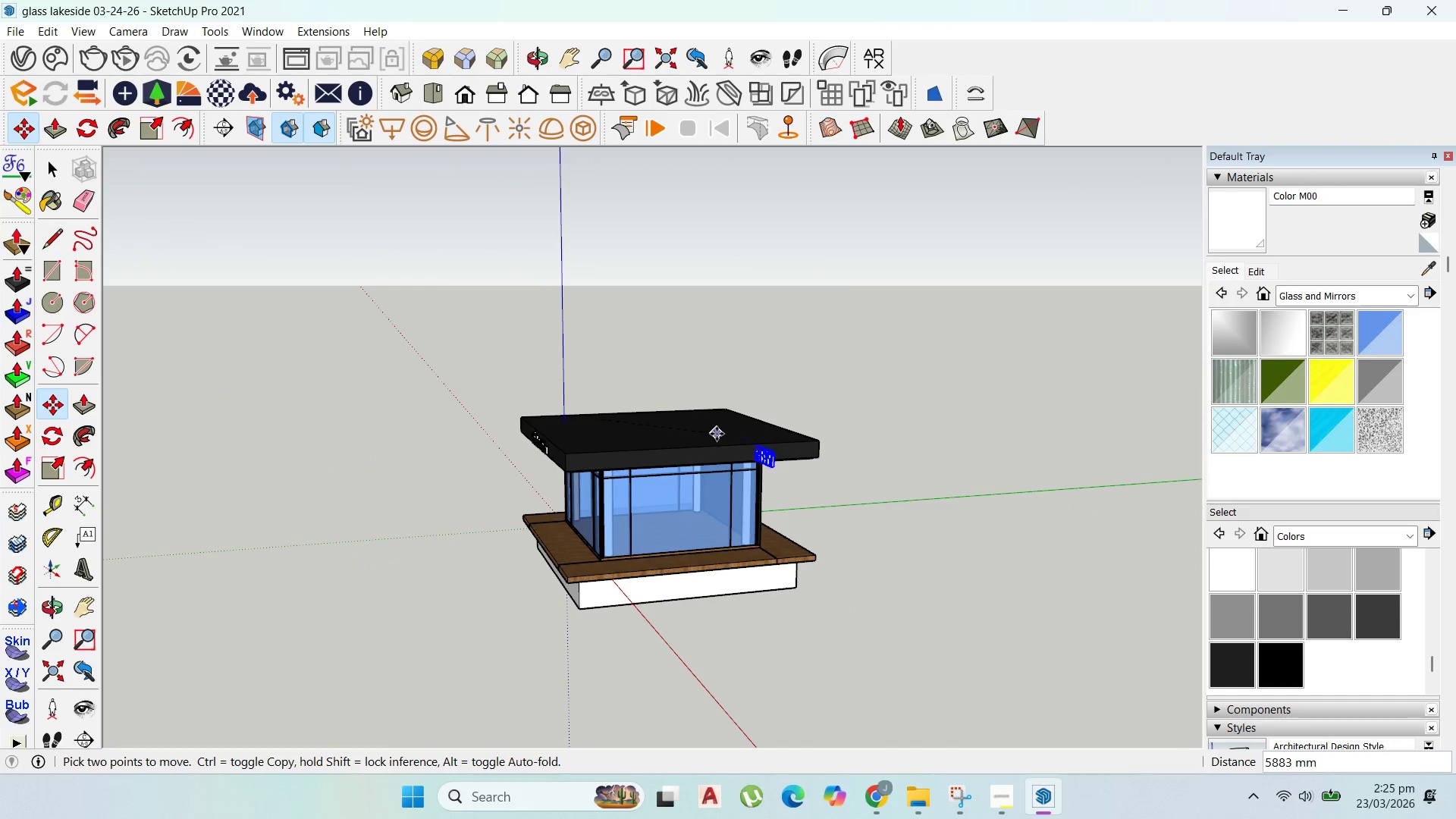 
left_click([717, 434])
 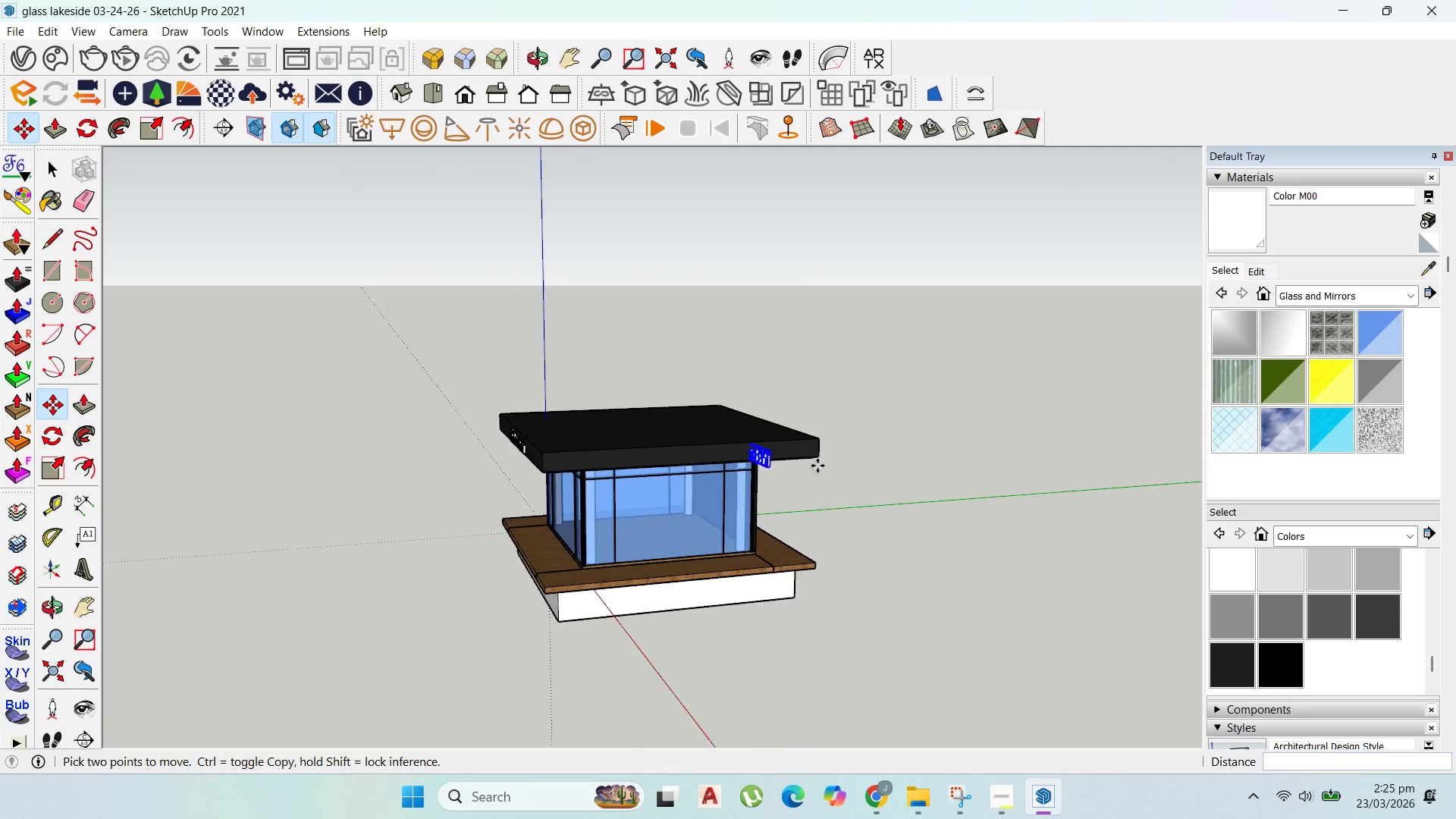 
scroll: coordinate [748, 453], scroll_direction: up, amount: 13.0
 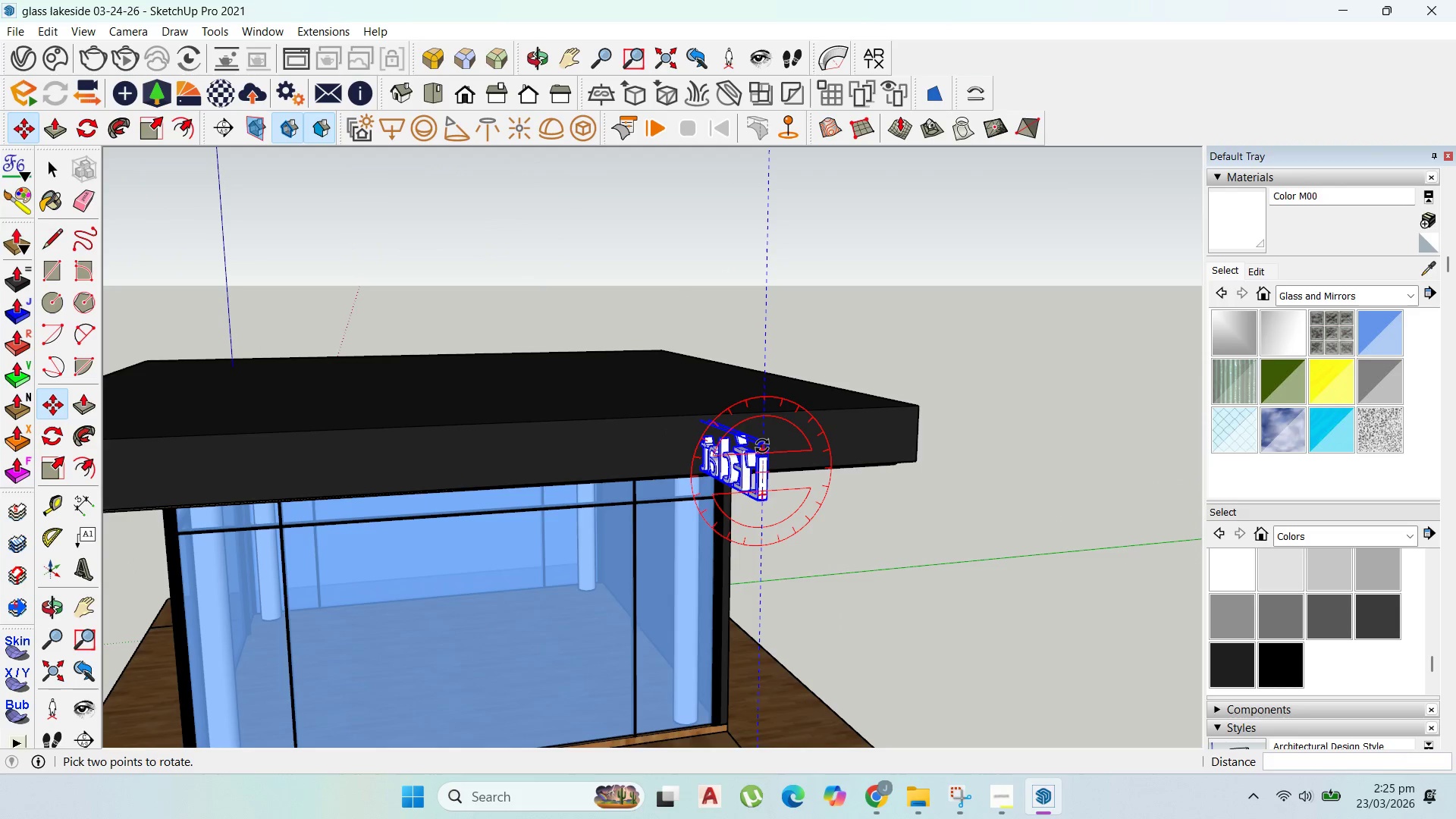 
left_click([762, 446])
 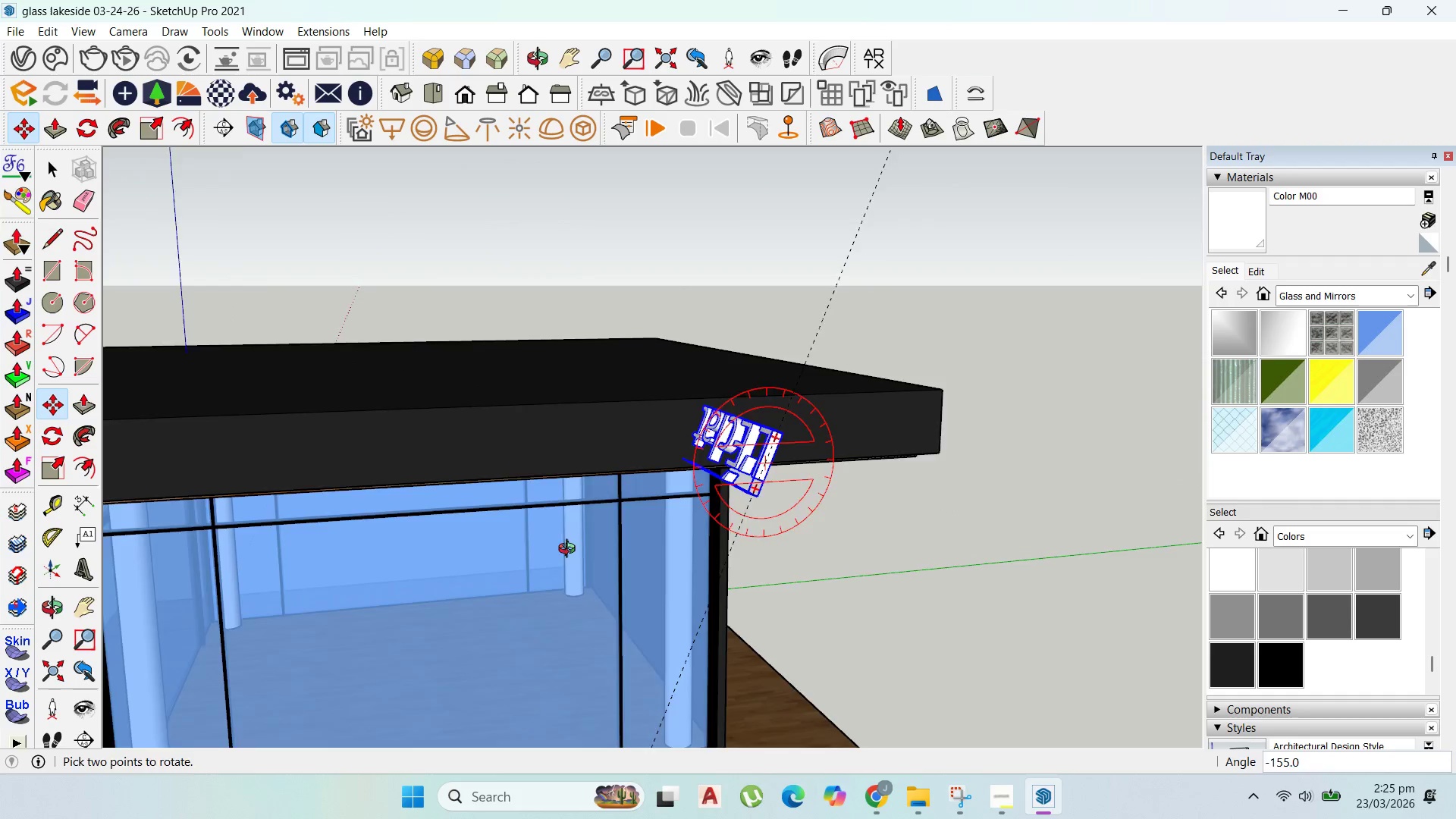 
scroll: coordinate [749, 521], scroll_direction: up, amount: 1.0
 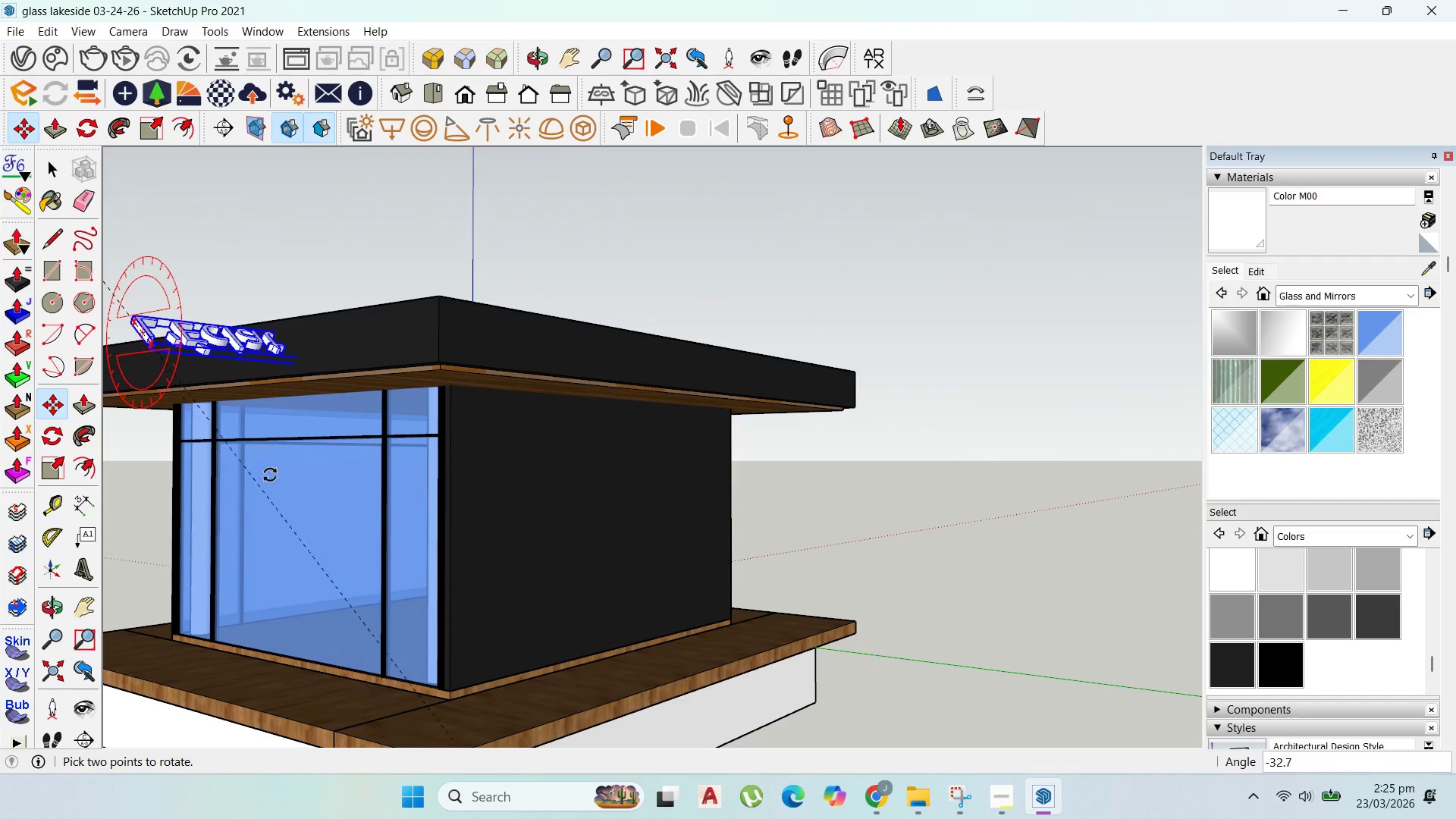 
key(Escape)
 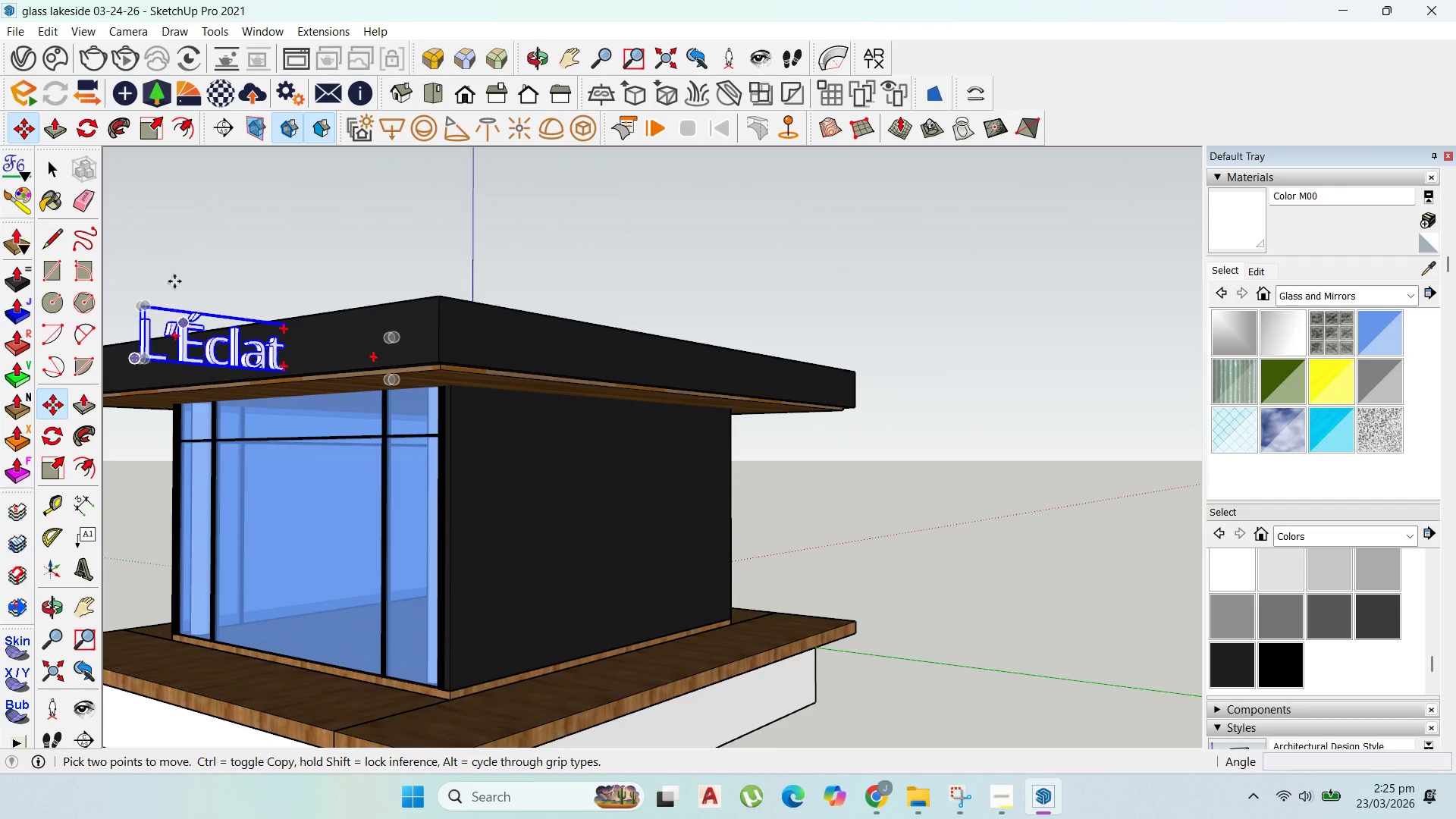 
scroll: coordinate [141, 317], scroll_direction: up, amount: 3.0
 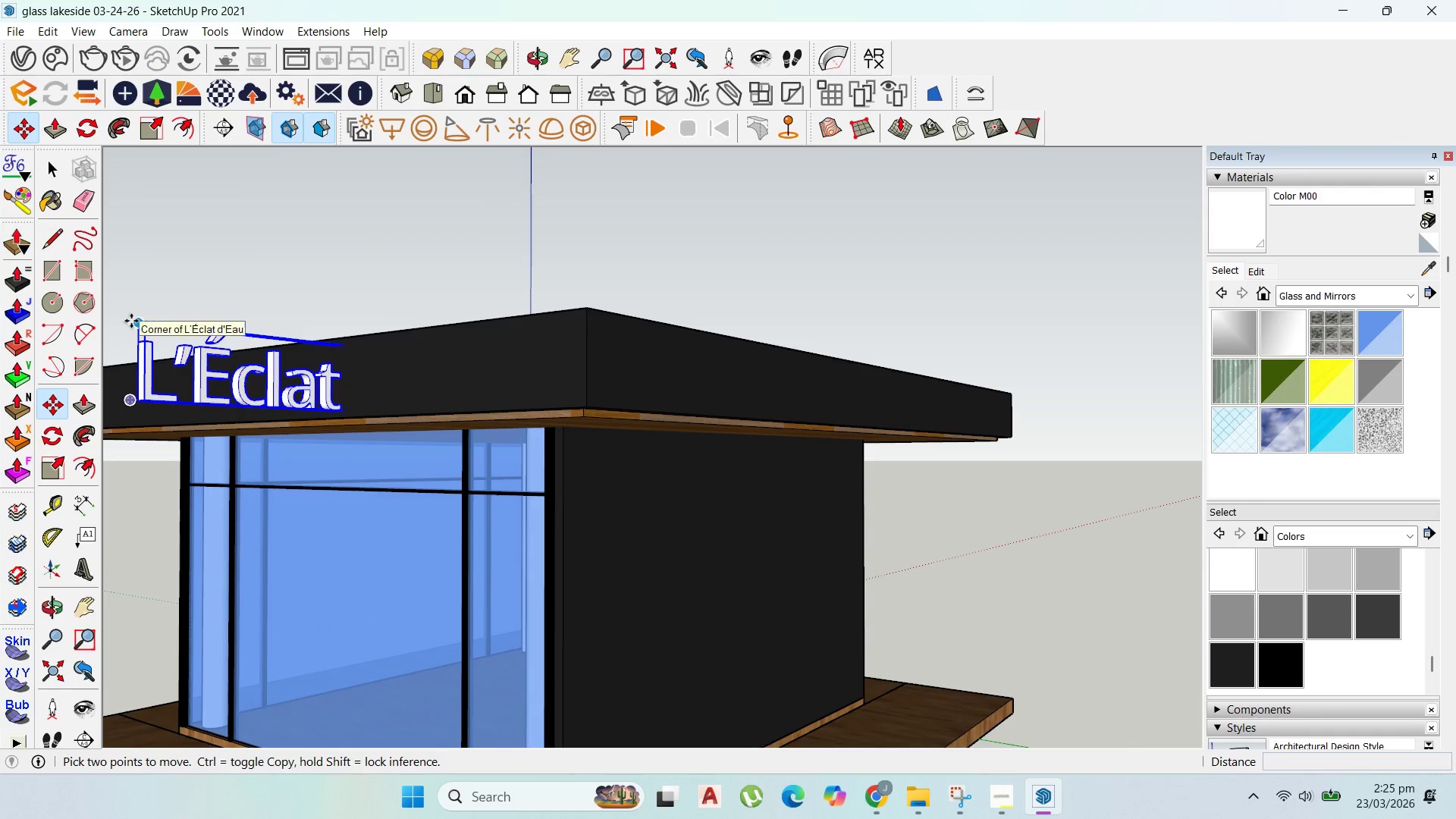 
left_click_drag(start_coordinate=[131, 321], to_coordinate=[154, 337])
 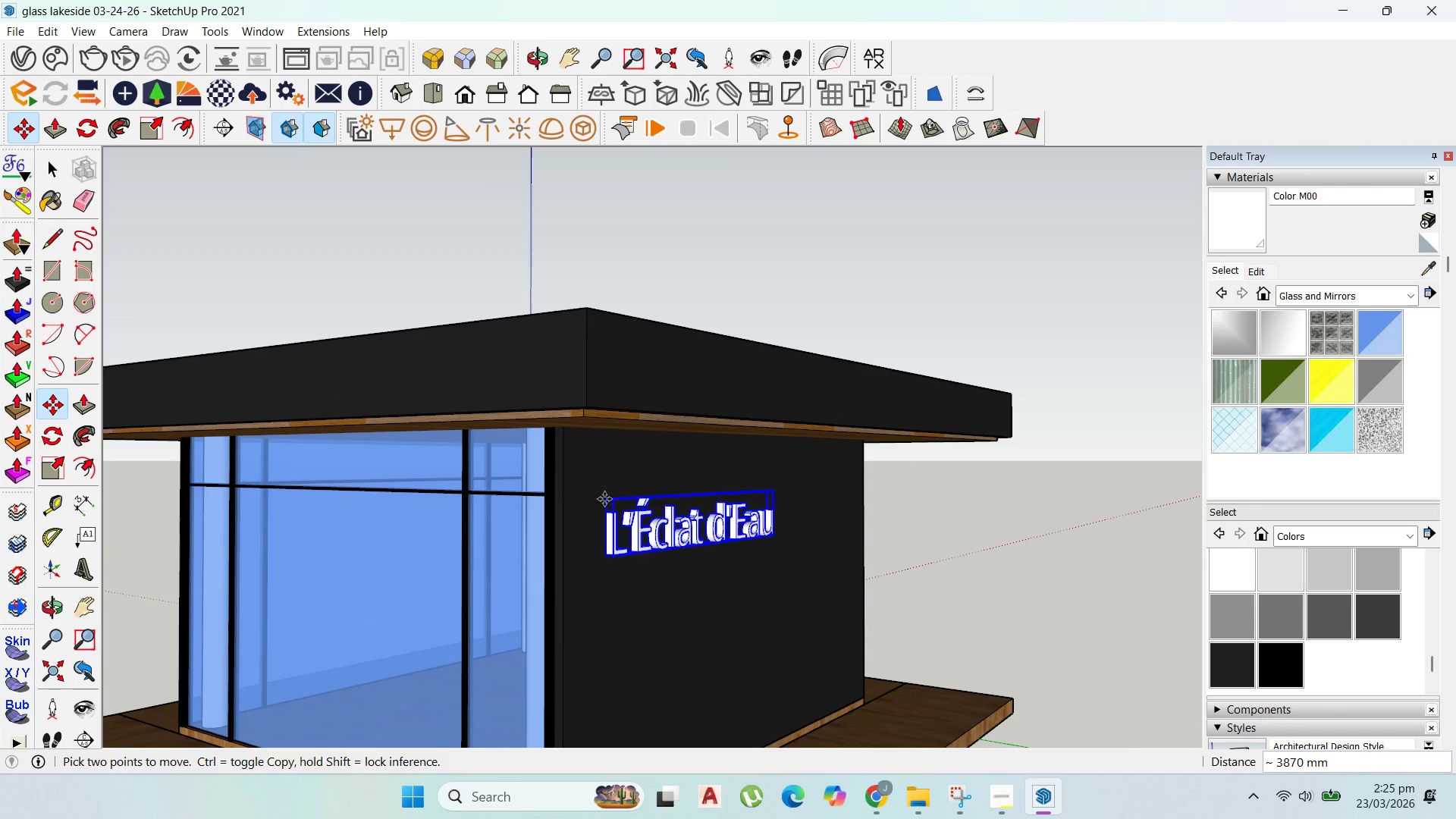 
scroll: coordinate [665, 512], scroll_direction: up, amount: 1.0
 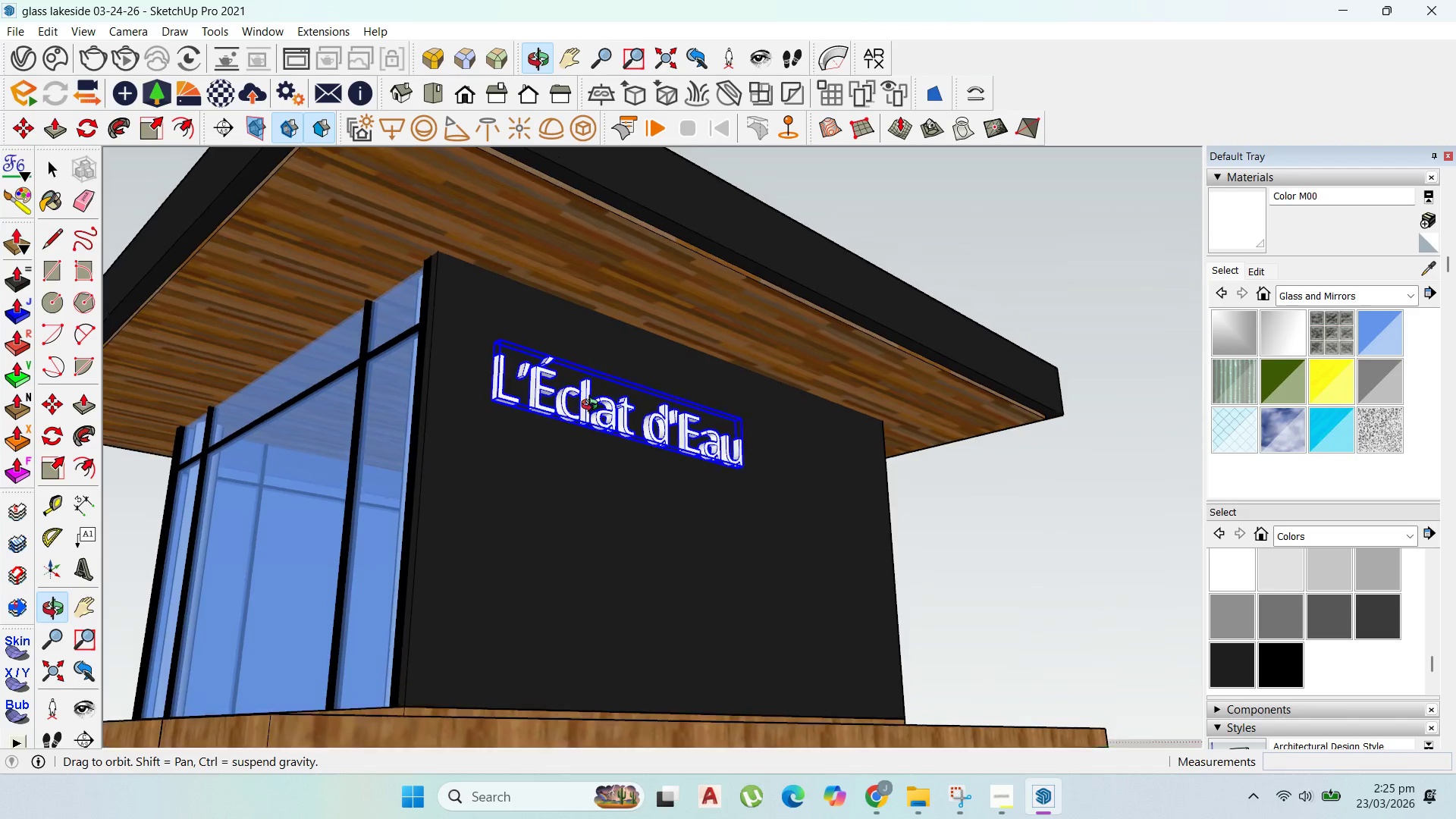 
scroll: coordinate [655, 477], scroll_direction: down, amount: 1.0
 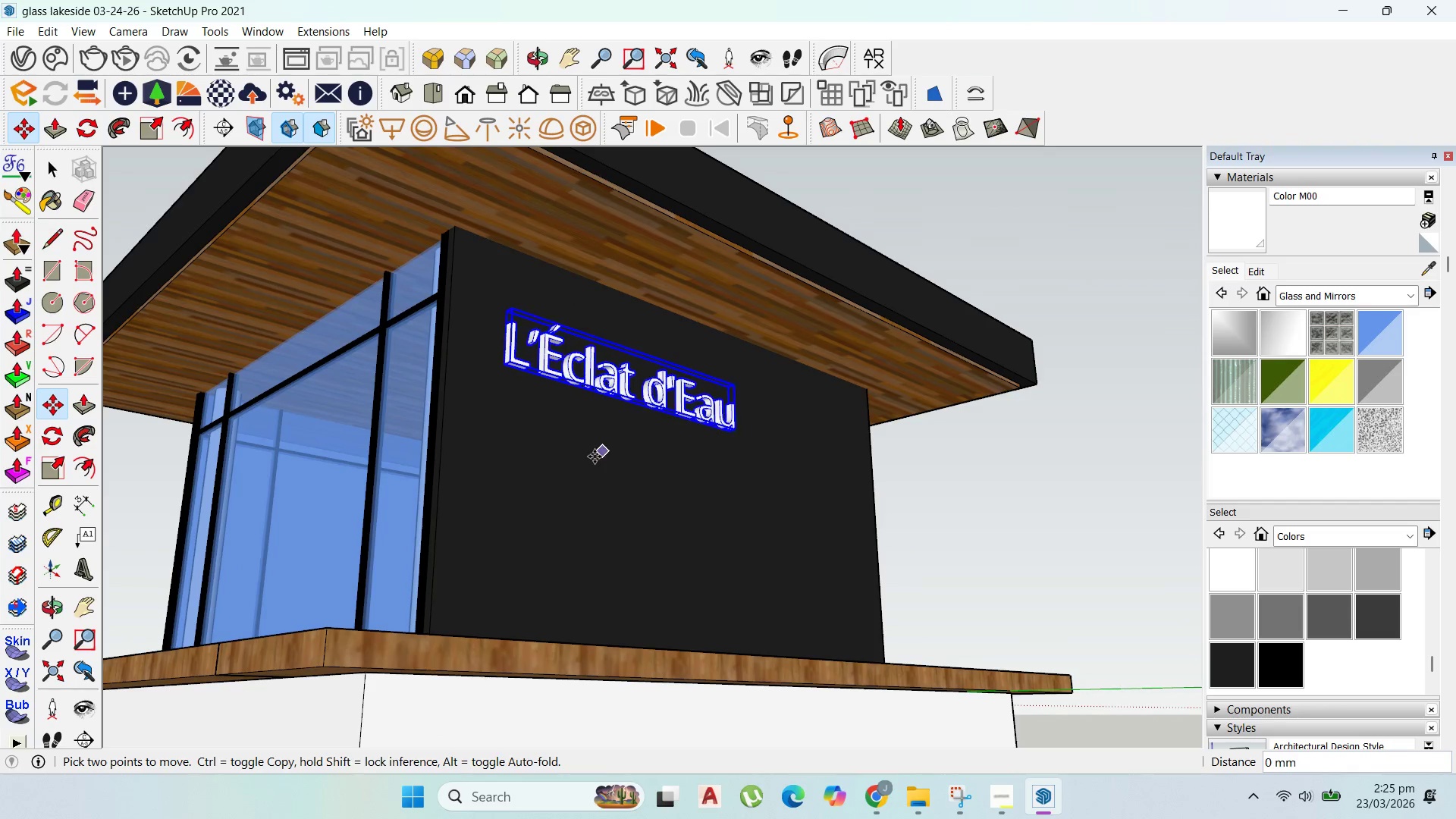 
left_click([595, 457])
 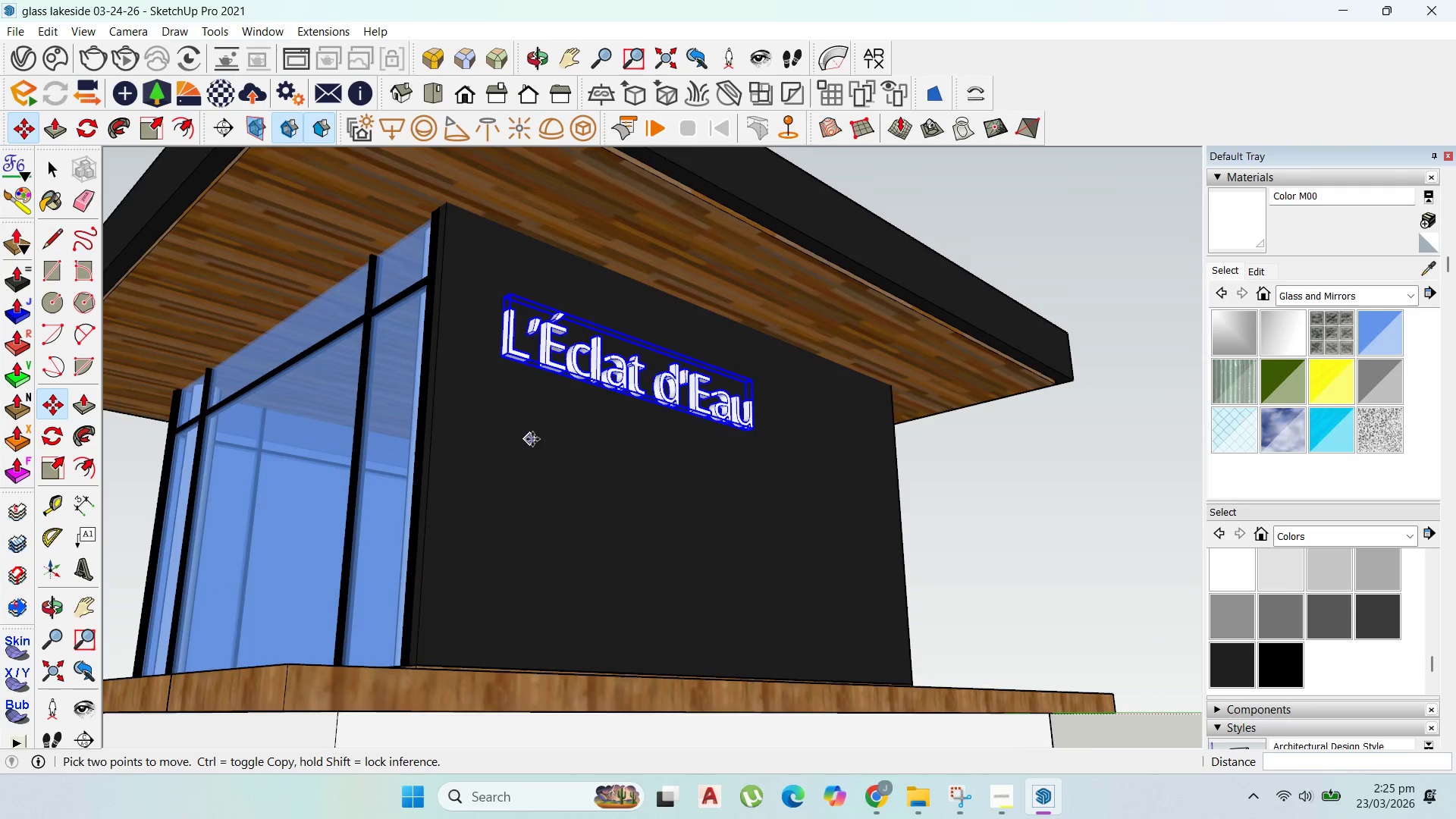 
scroll: coordinate [535, 439], scroll_direction: up, amount: 2.0
 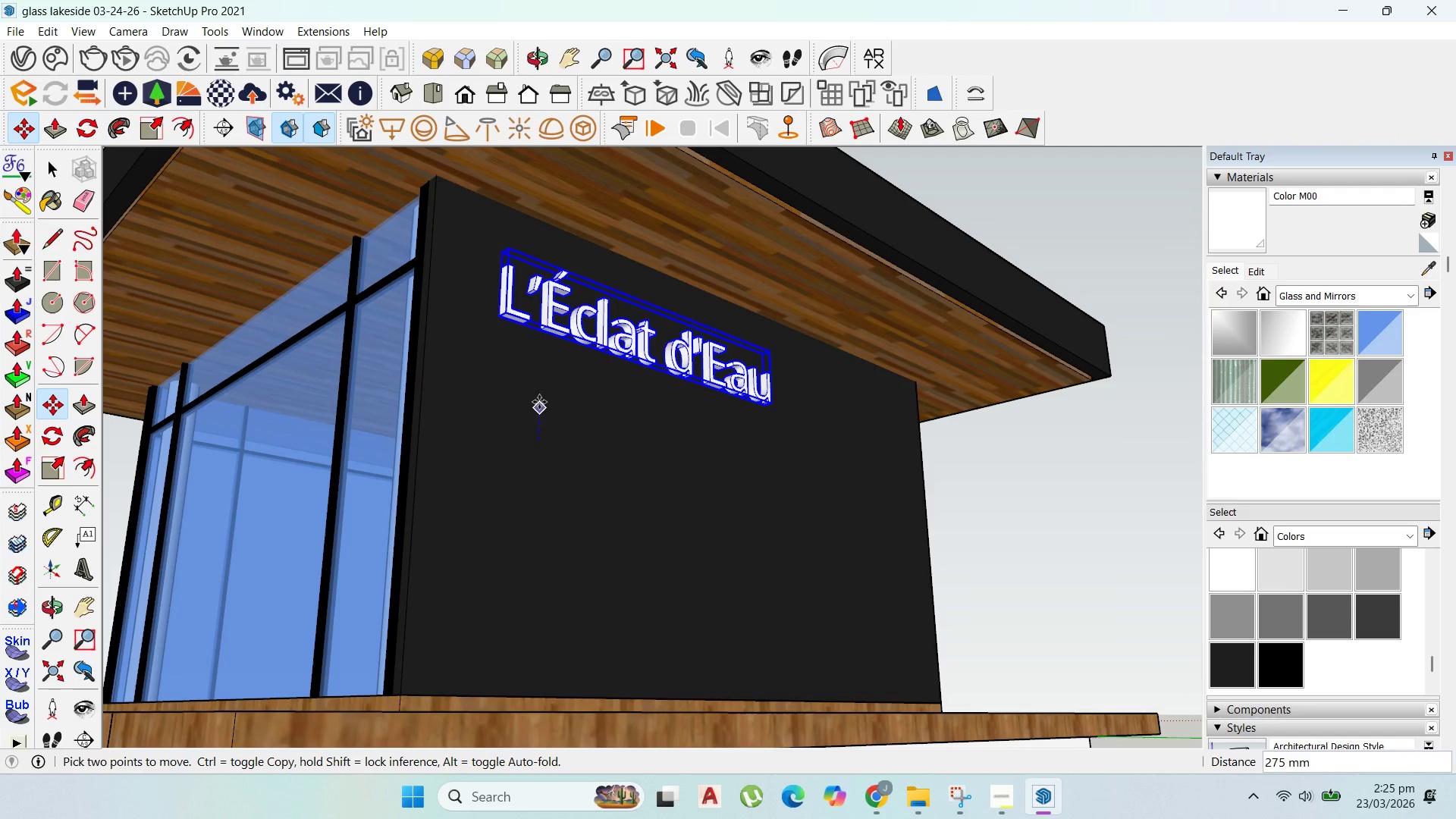 
left_click([539, 400])
 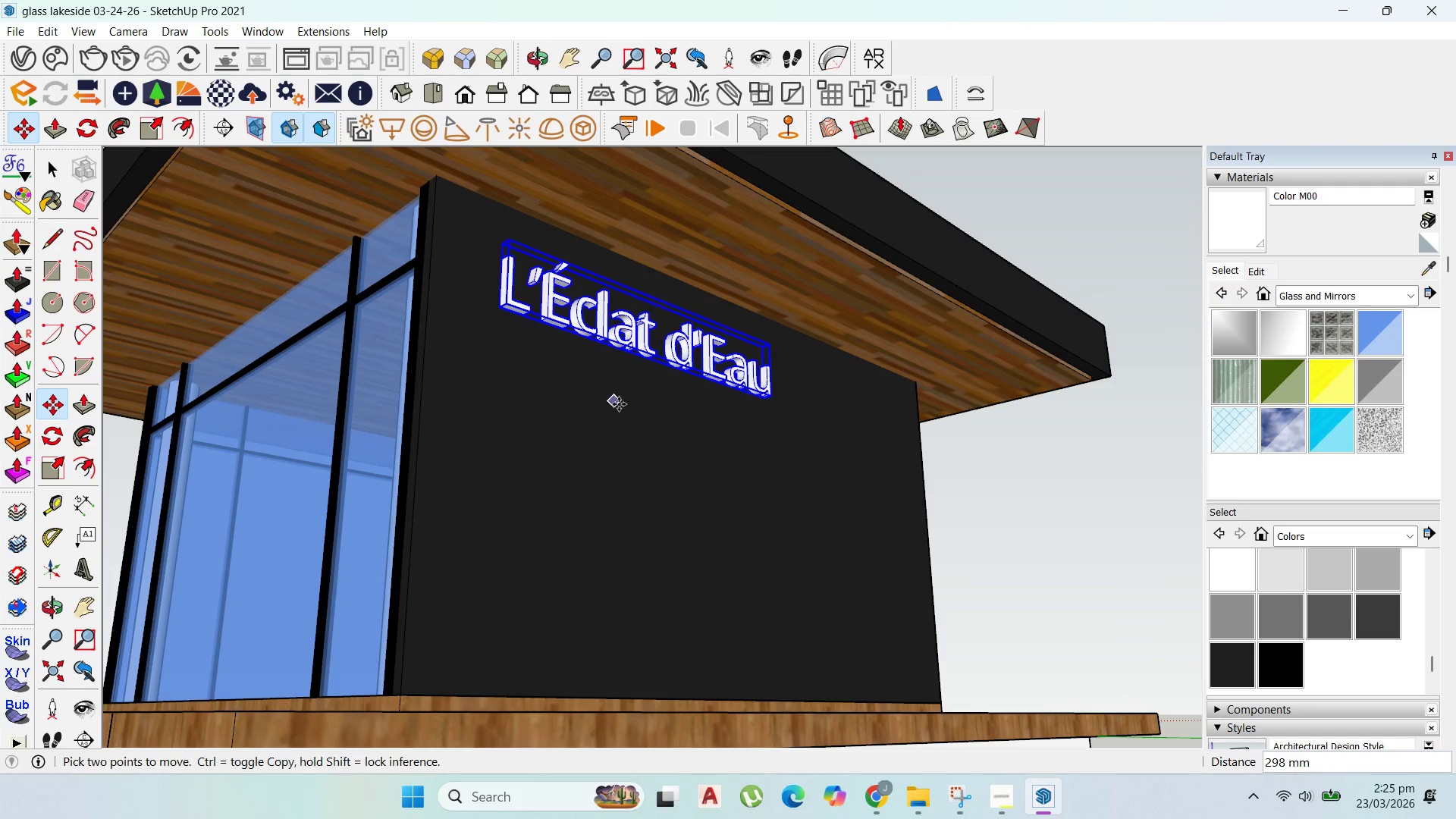 
left_click_drag(start_coordinate=[619, 404], to_coordinate=[613, 406])
 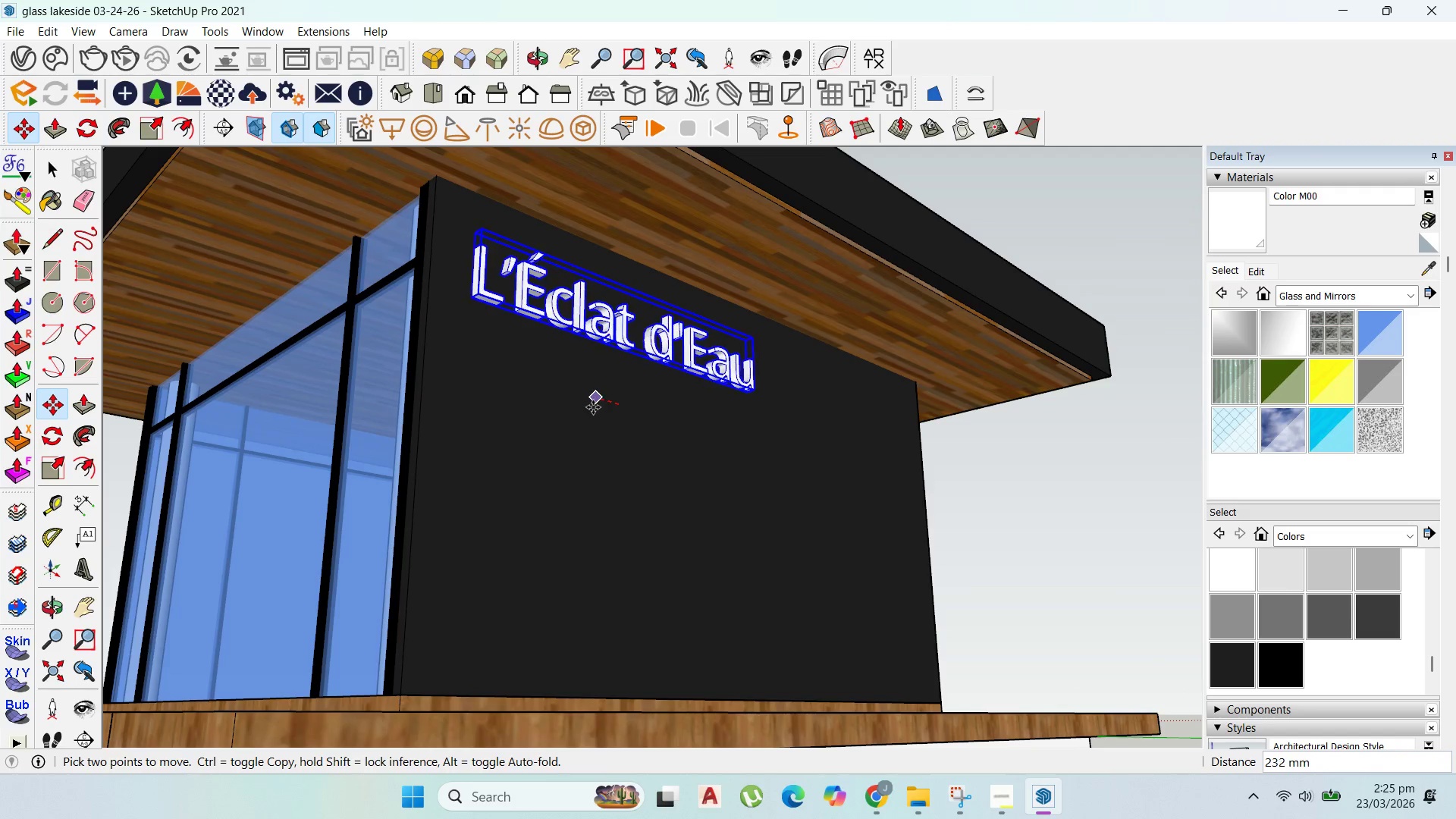 
left_click([593, 407])
 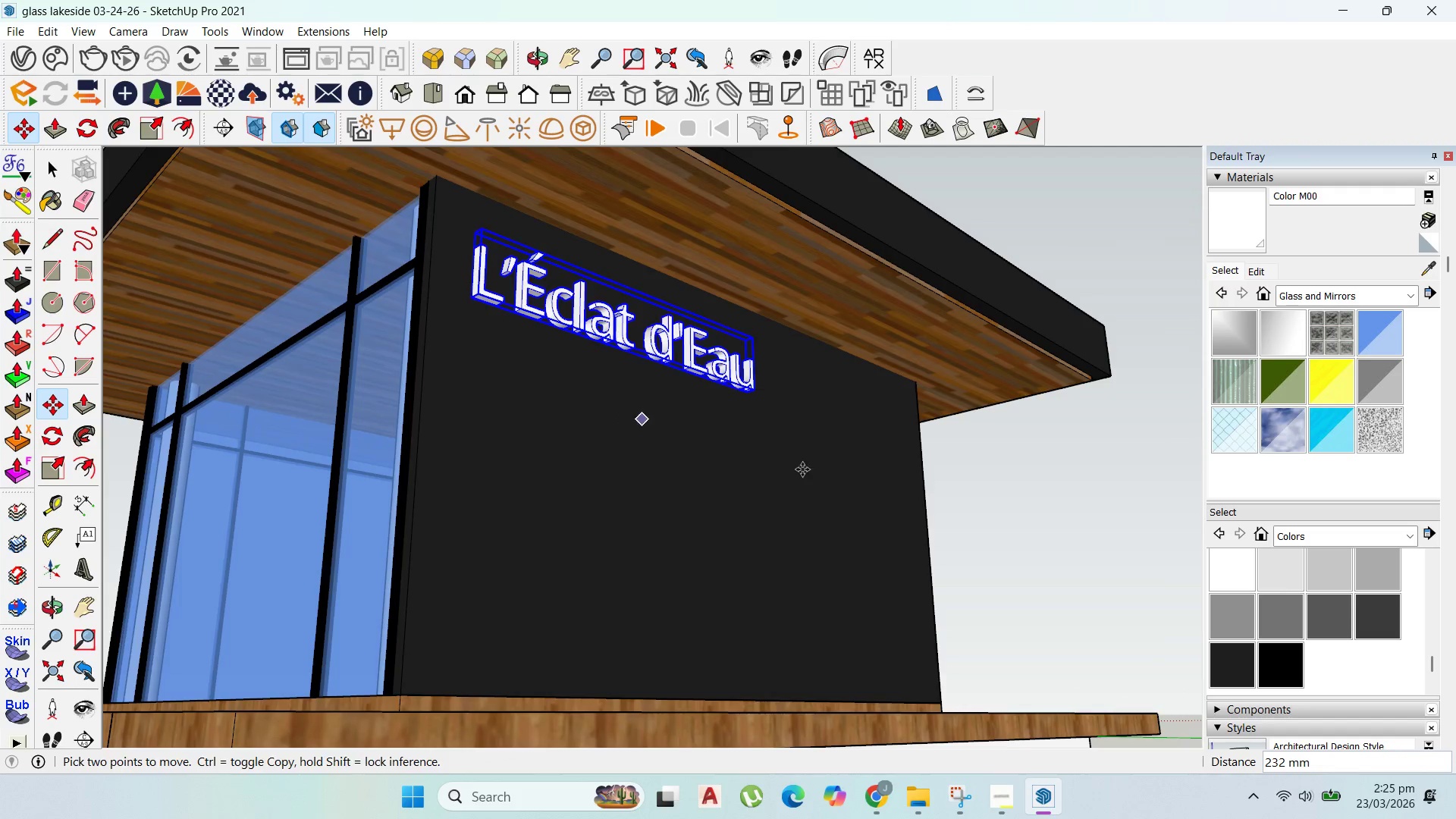 
scroll: coordinate [808, 479], scroll_direction: up, amount: 1.0
 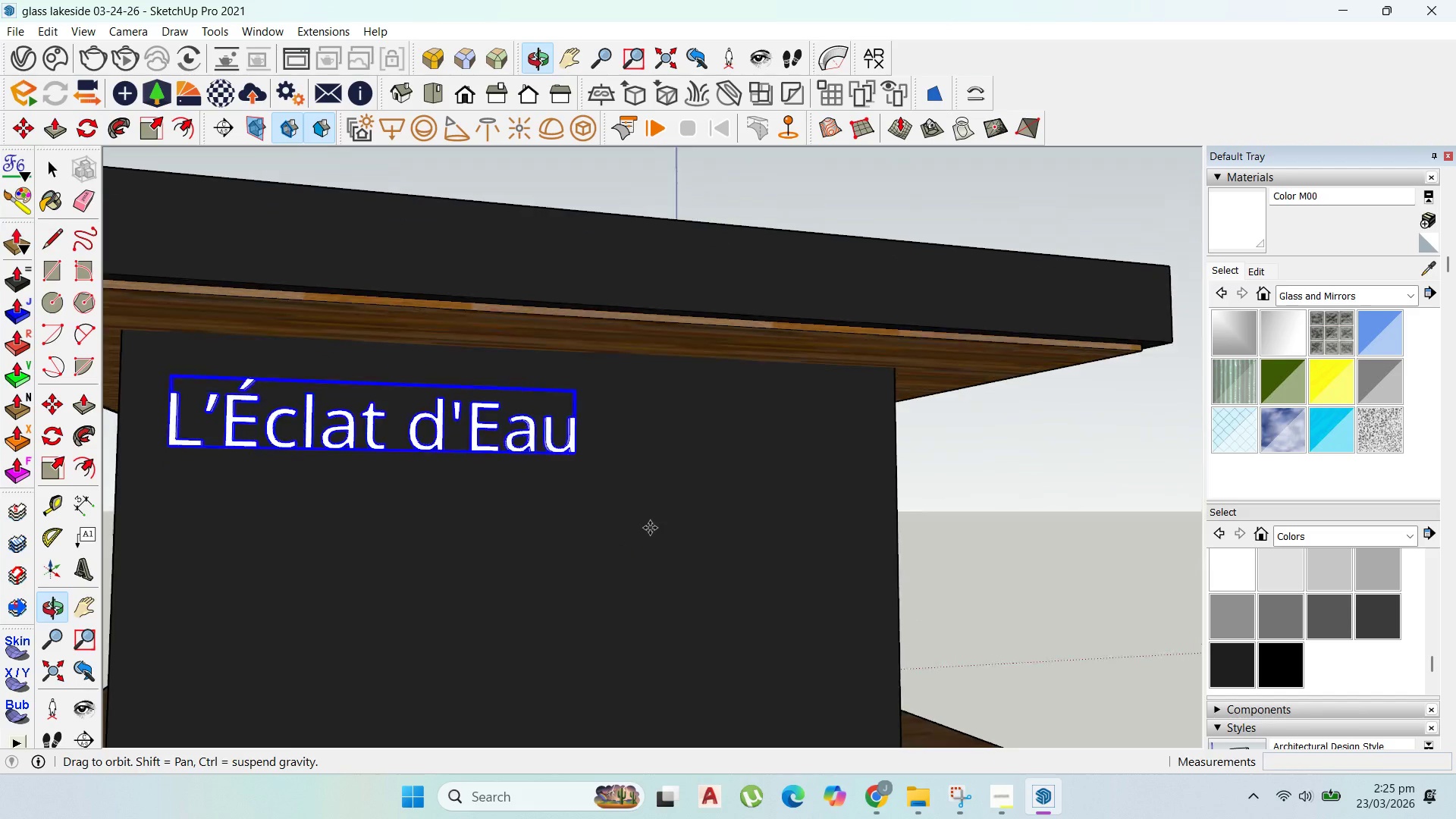 
scroll: coordinate [764, 474], scroll_direction: down, amount: 9.0
 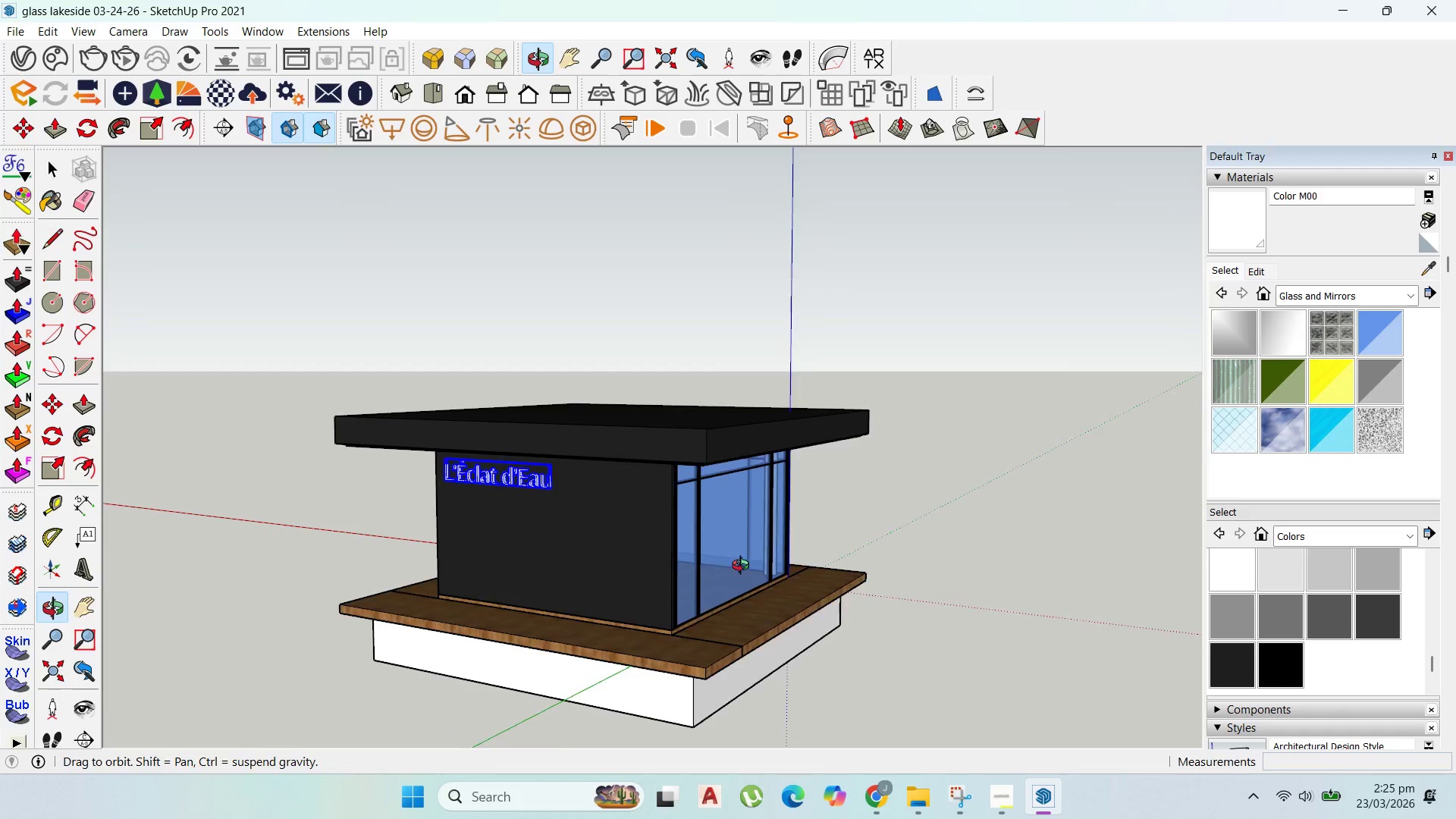 
scroll: coordinate [1059, 554], scroll_direction: up, amount: 10.0
 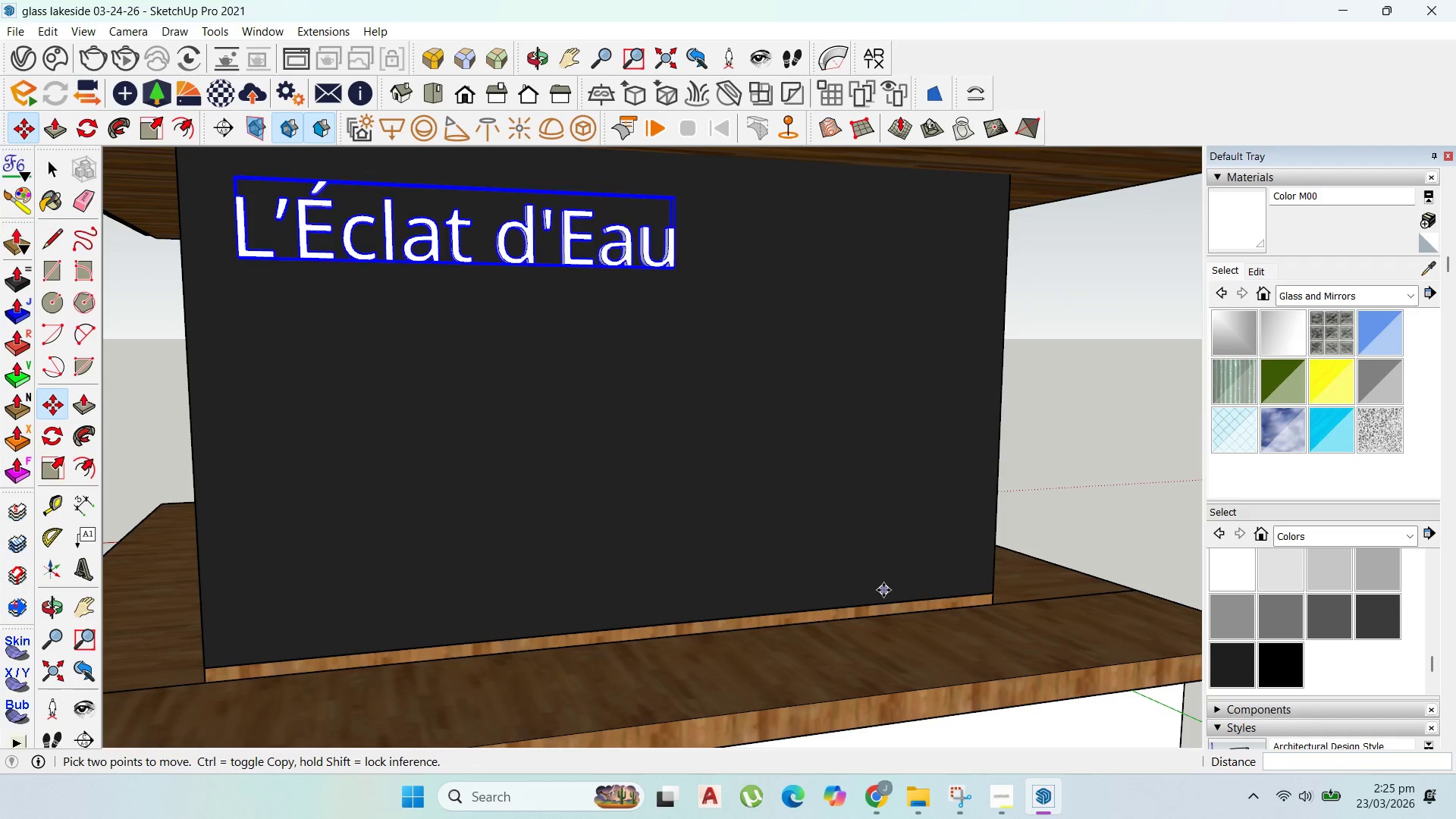 
scroll: coordinate [886, 589], scroll_direction: down, amount: 7.0
 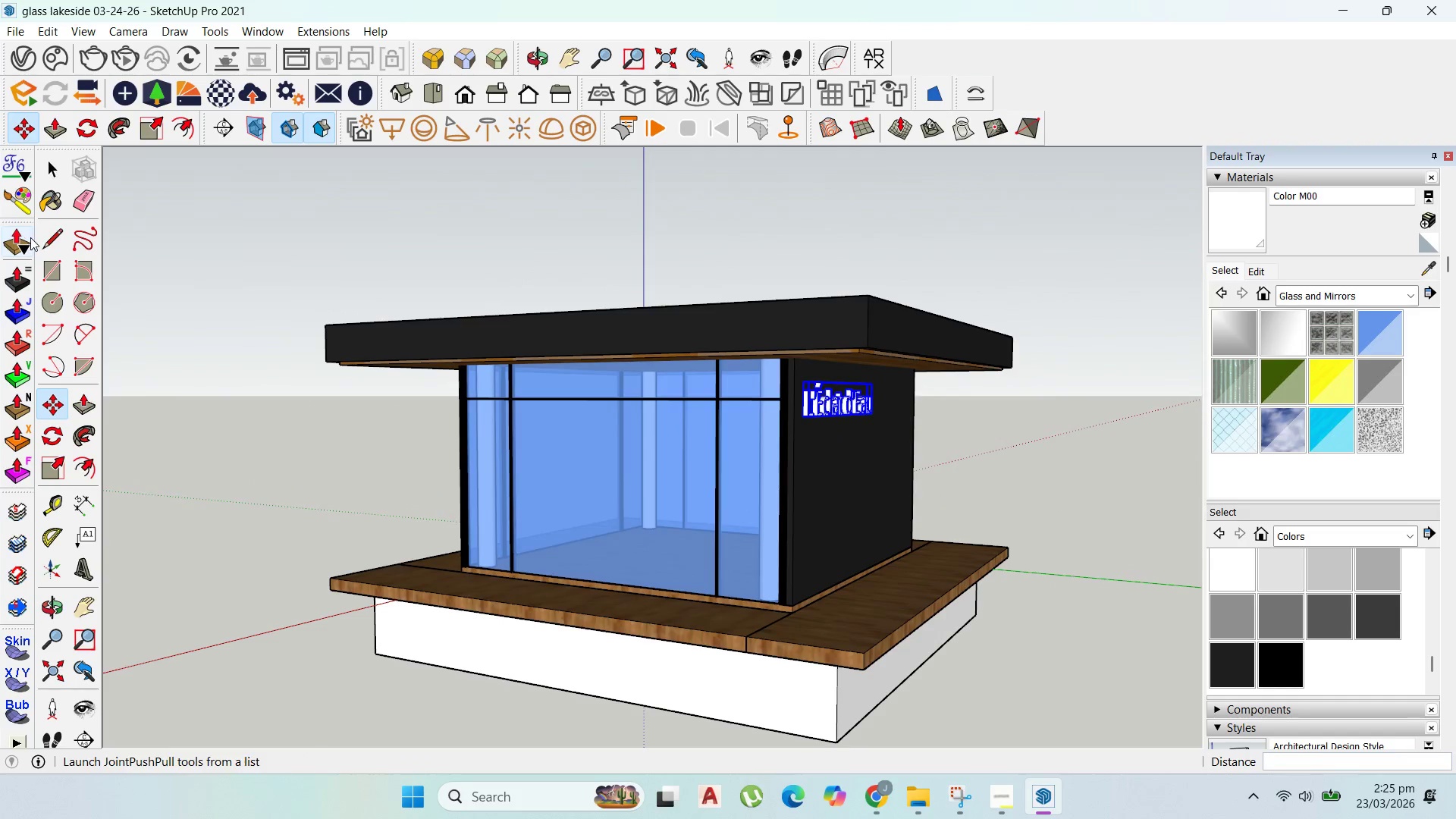 
scroll: coordinate [785, 466], scroll_direction: up, amount: 7.0
 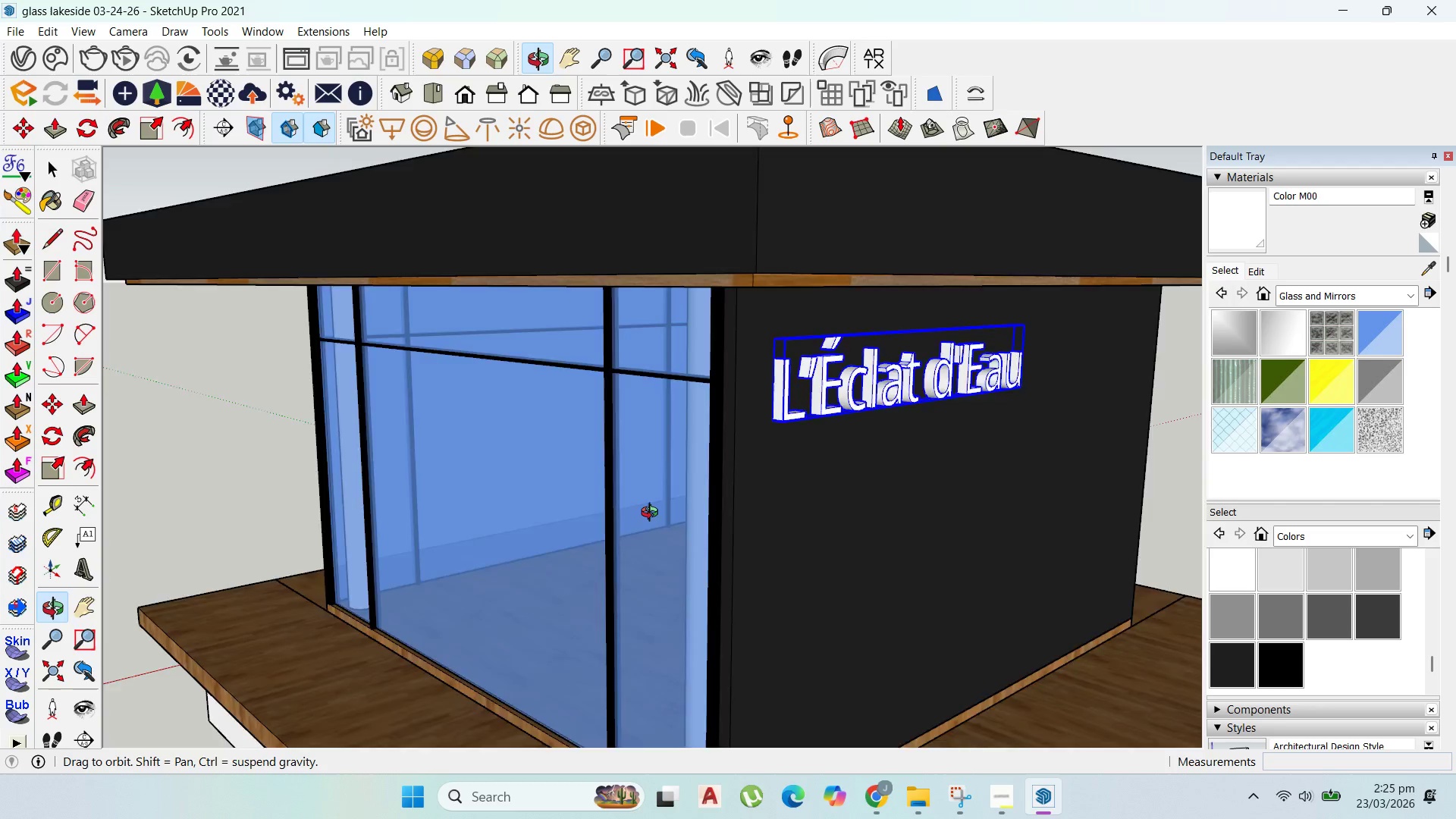 
scroll: coordinate [651, 493], scroll_direction: down, amount: 4.0
 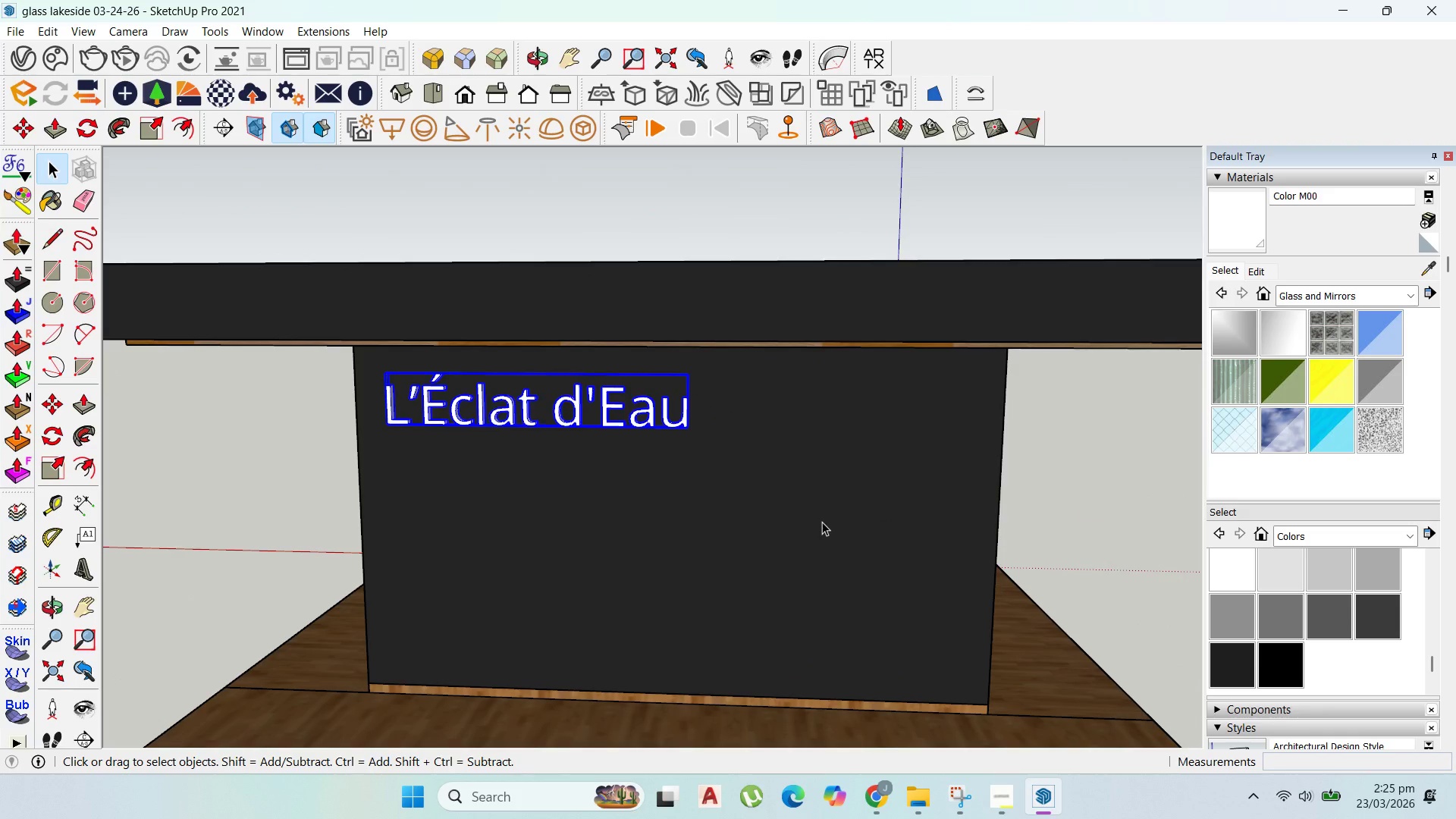 
left_click([893, 549])
 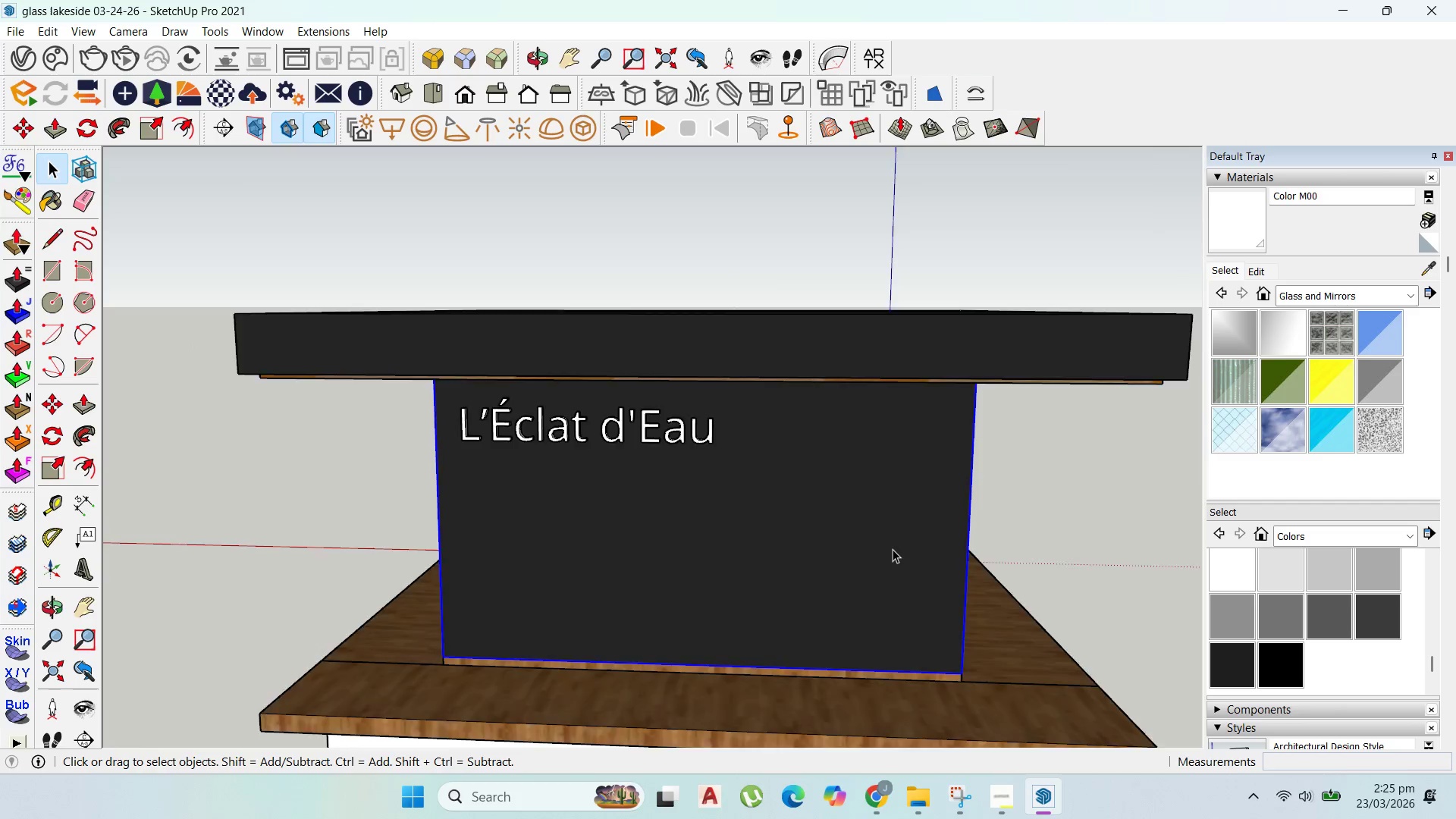 
scroll: coordinate [832, 520], scroll_direction: down, amount: 2.0
 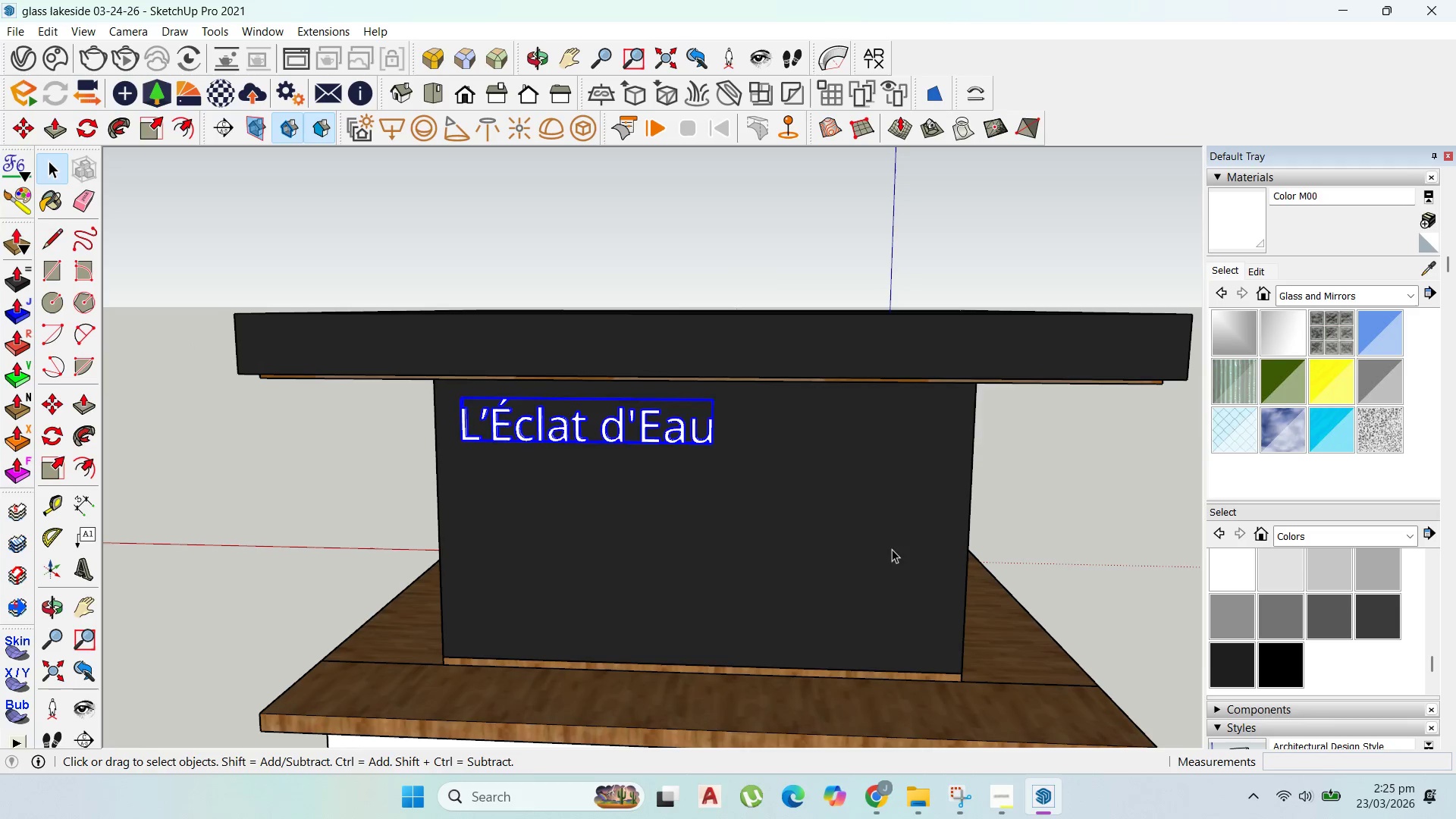 
double_click([893, 549])
 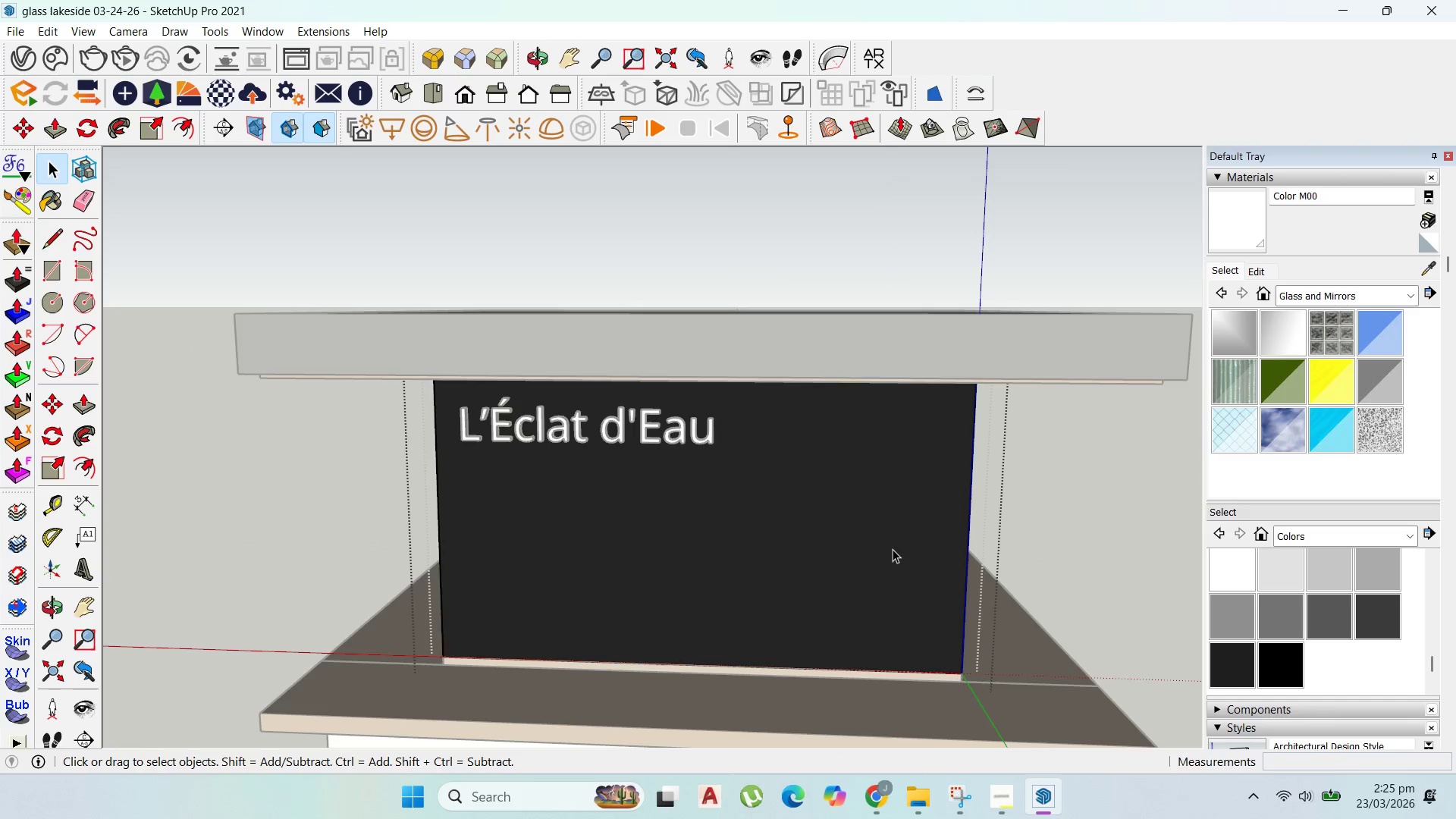 
triple_click([893, 549])
 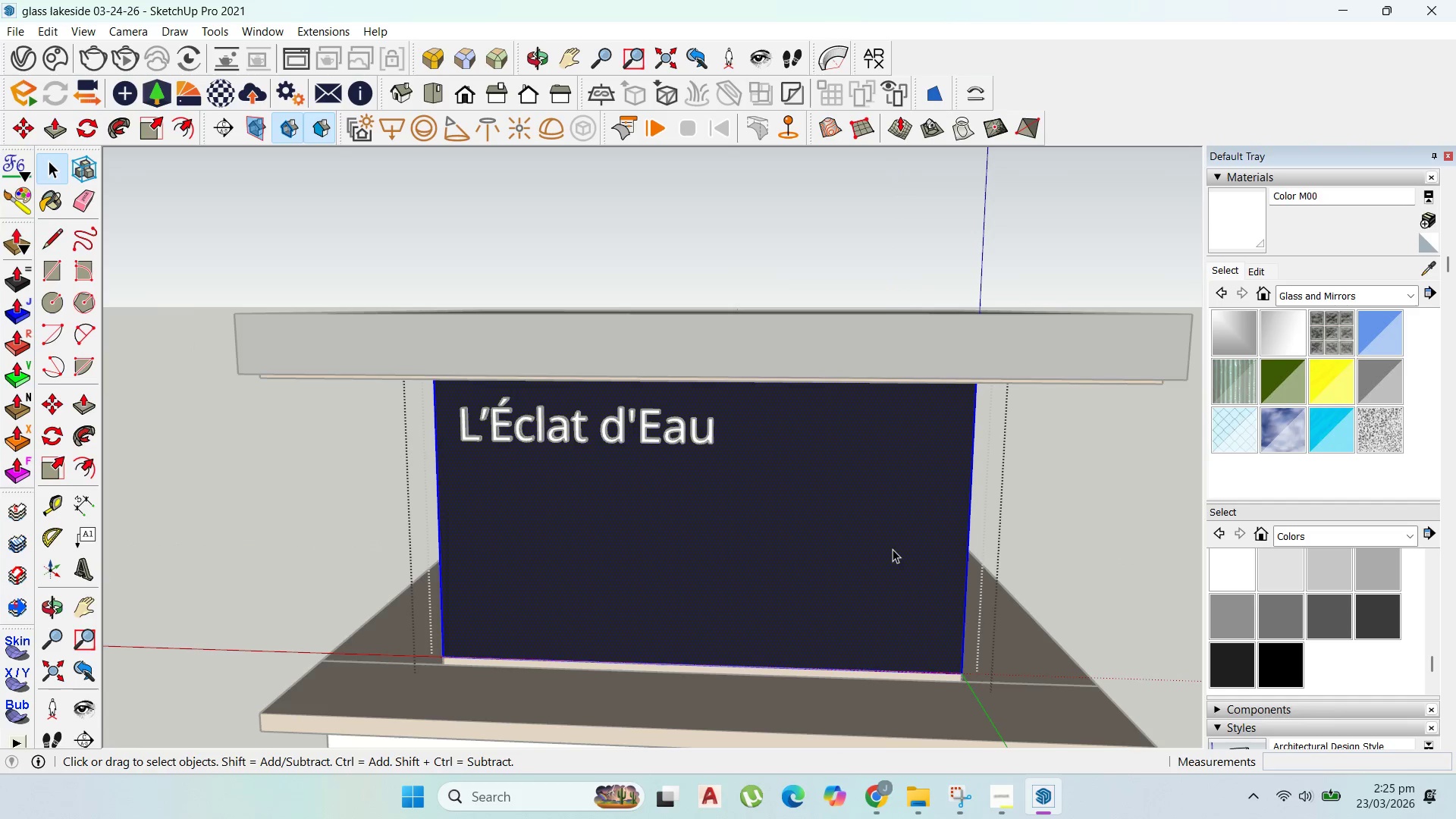 
triple_click([893, 549])
 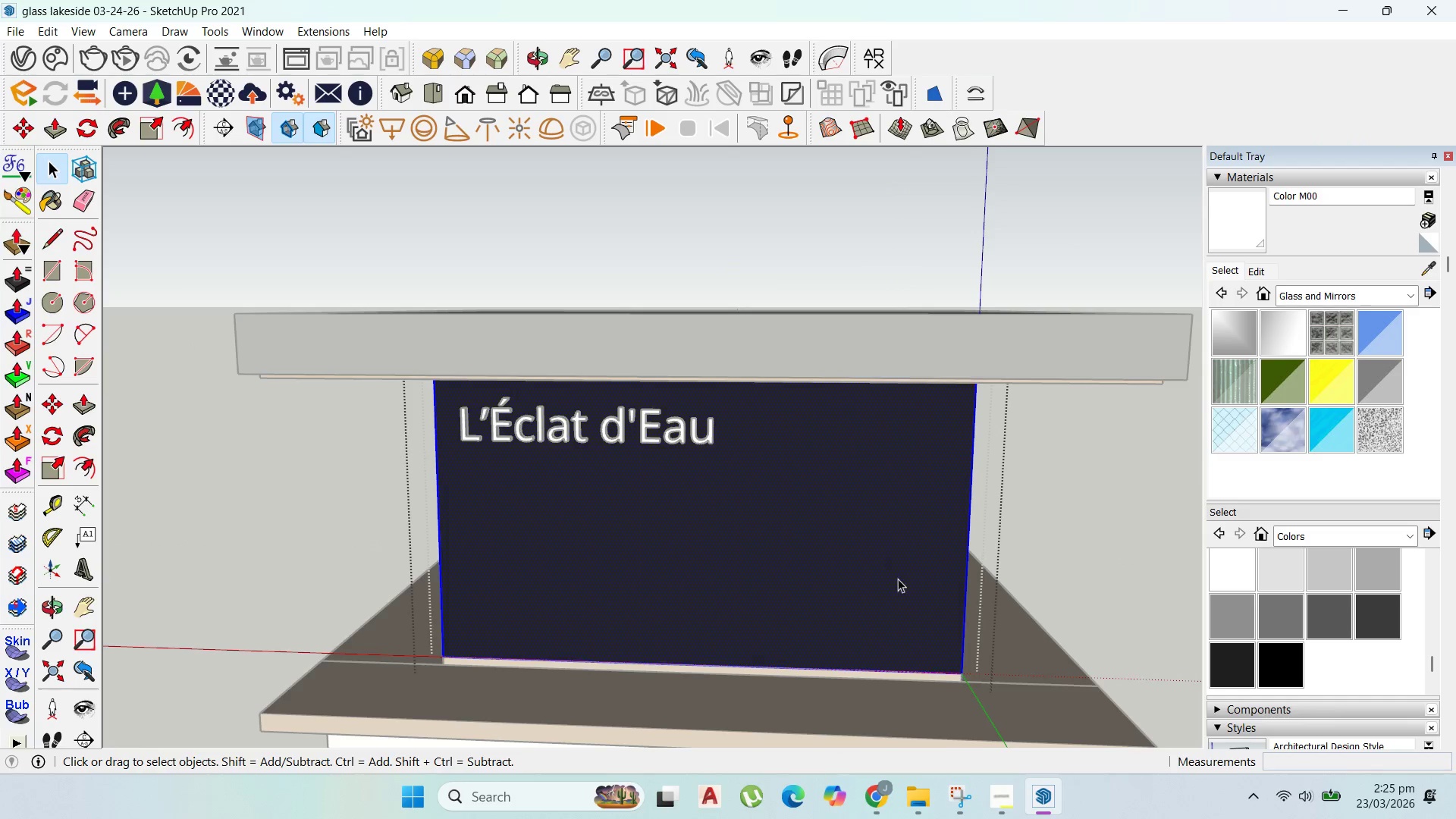 
scroll: coordinate [899, 581], scroll_direction: up, amount: 2.0
 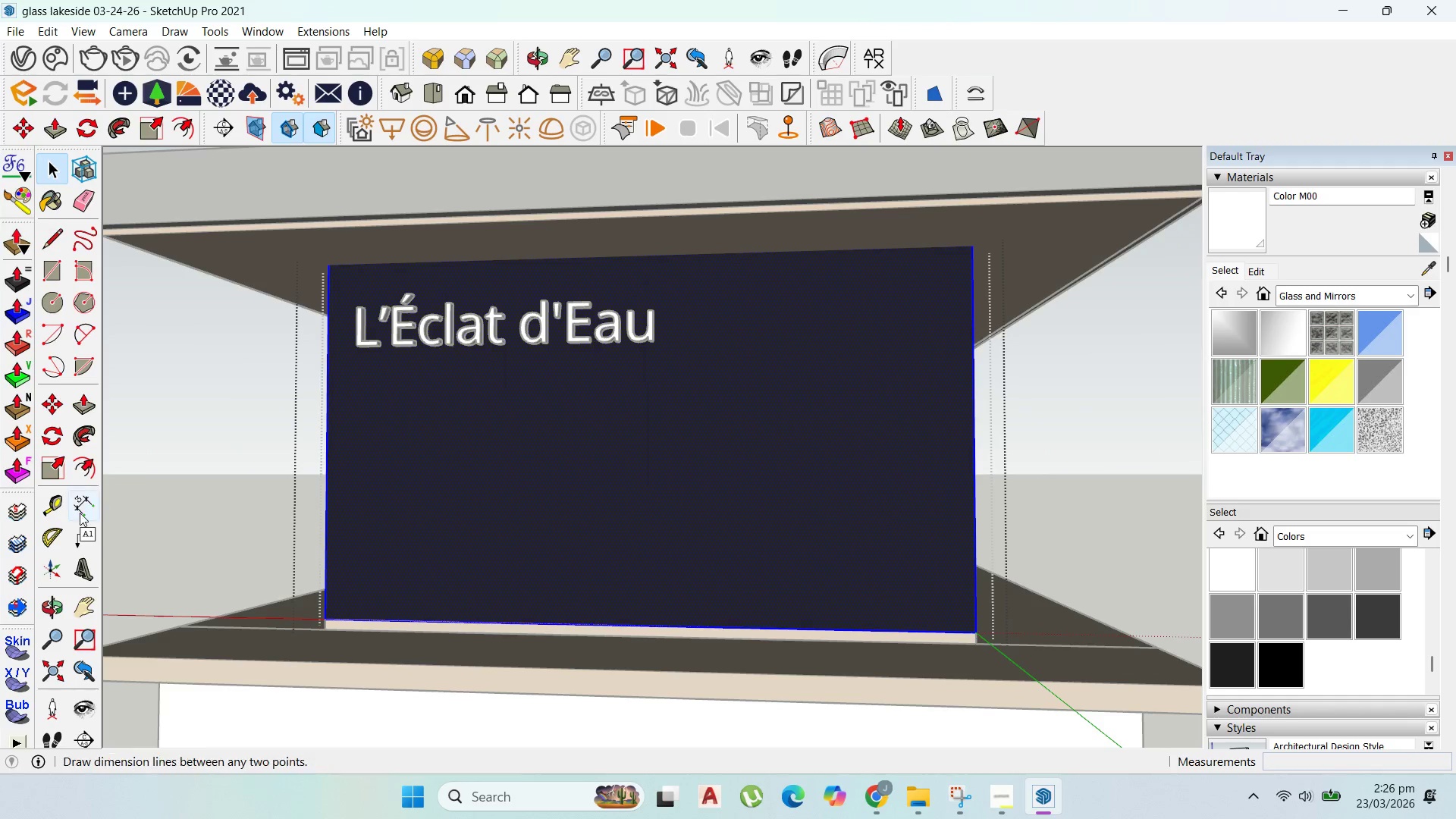 
left_click_drag(start_coordinate=[53, 501], to_coordinate=[63, 506])
 